 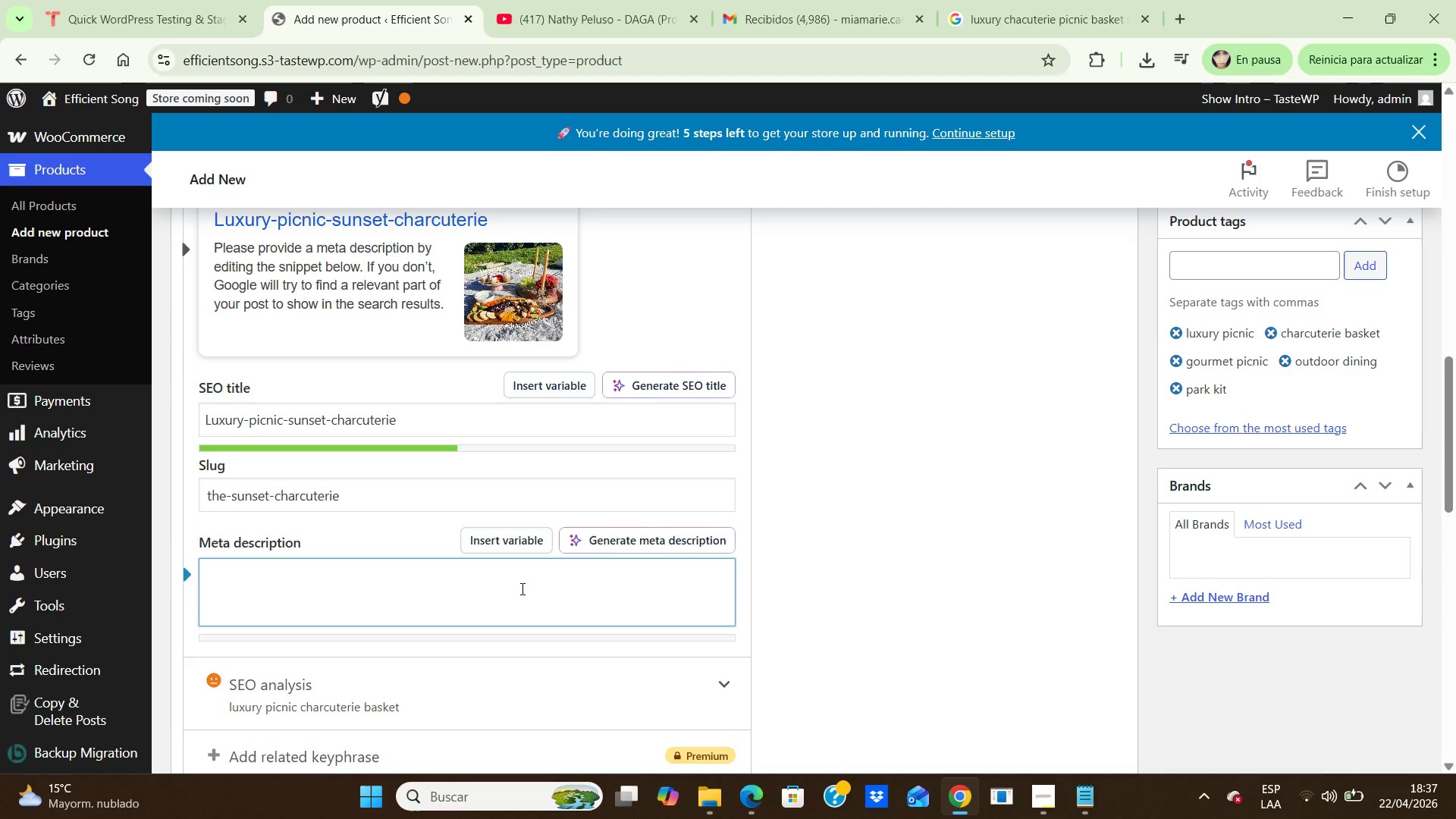 
key(CapsLock)
 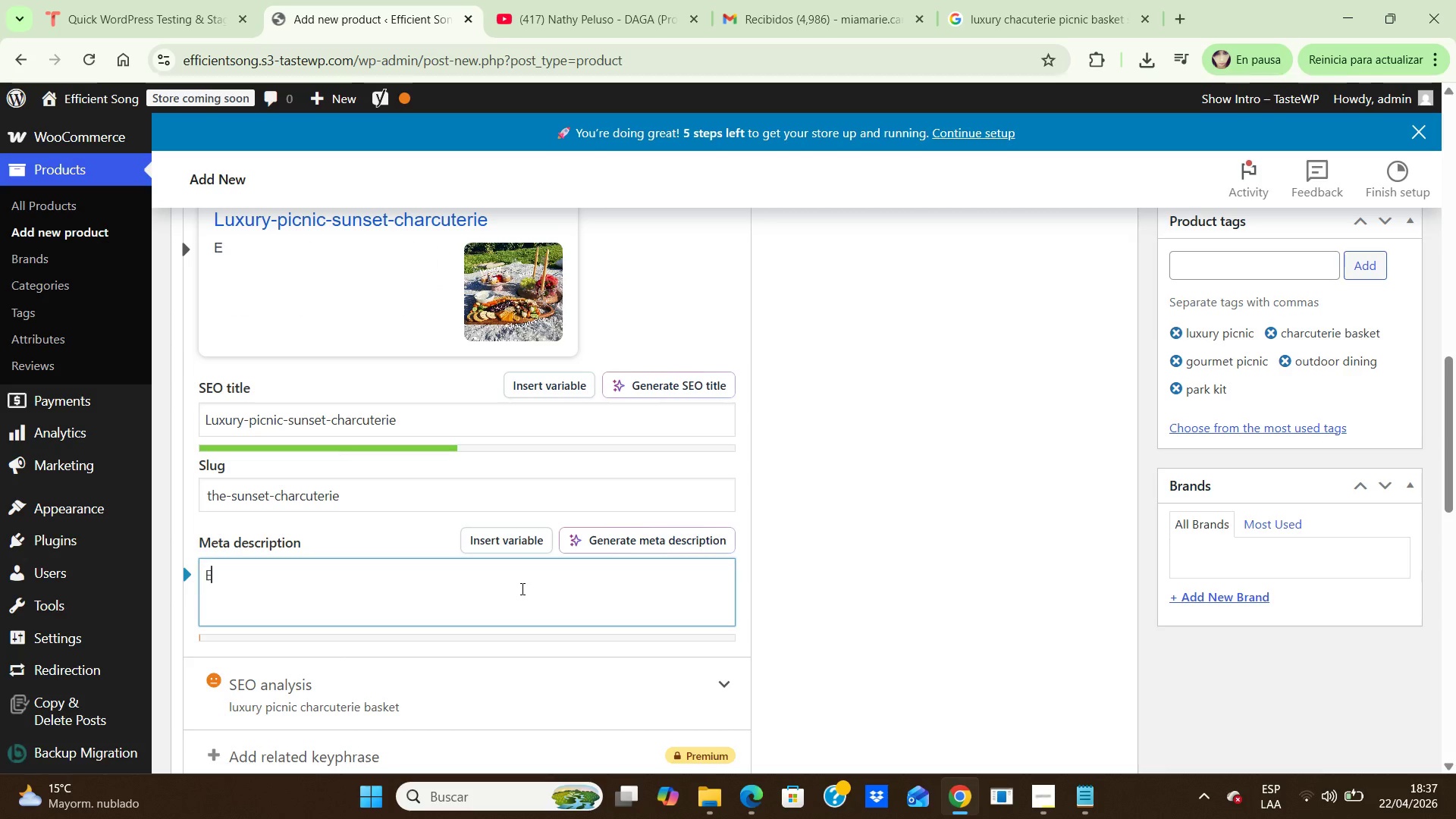 
key(E)
 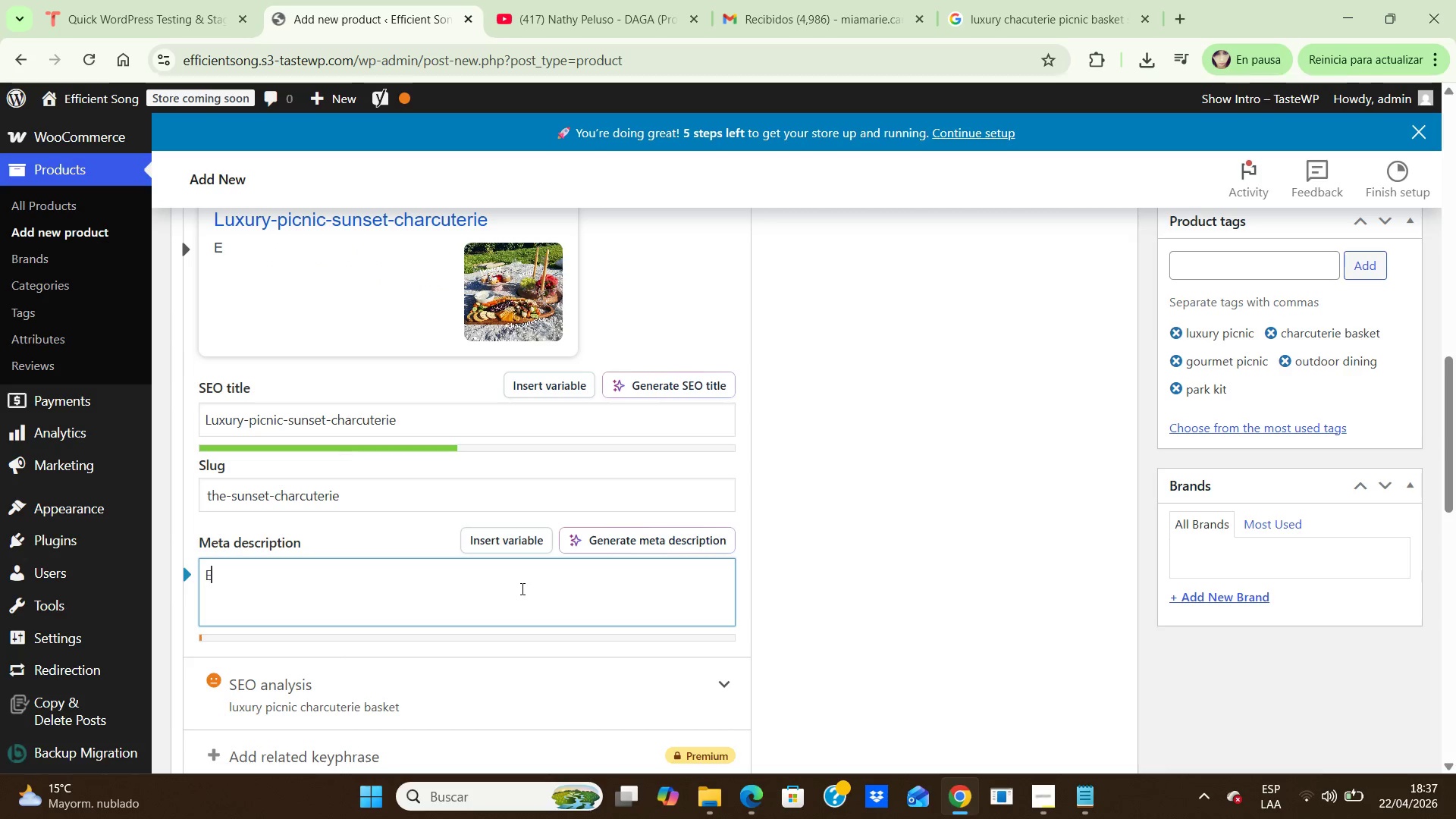 
key(CapsLock)
 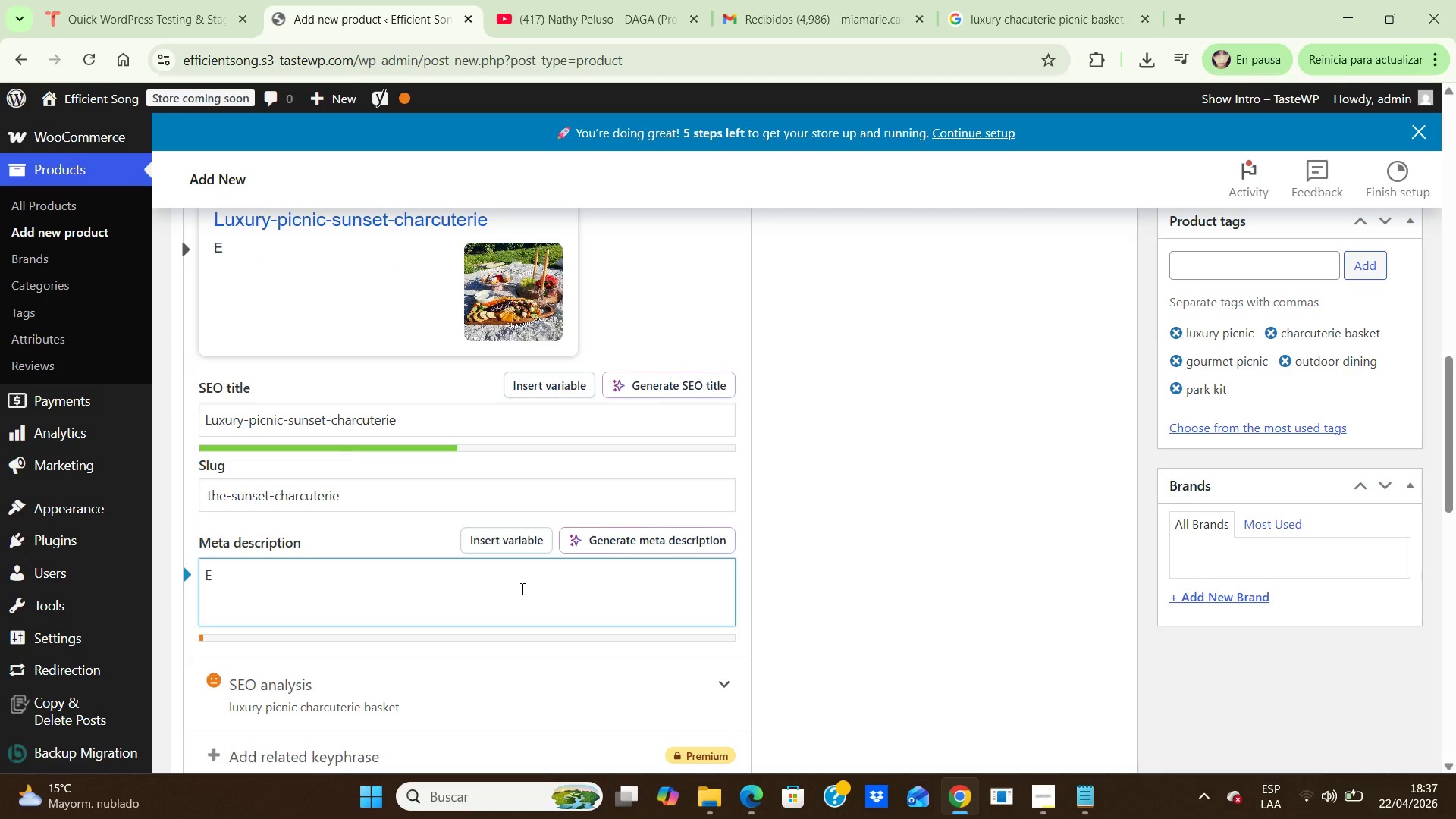 
key(N)
 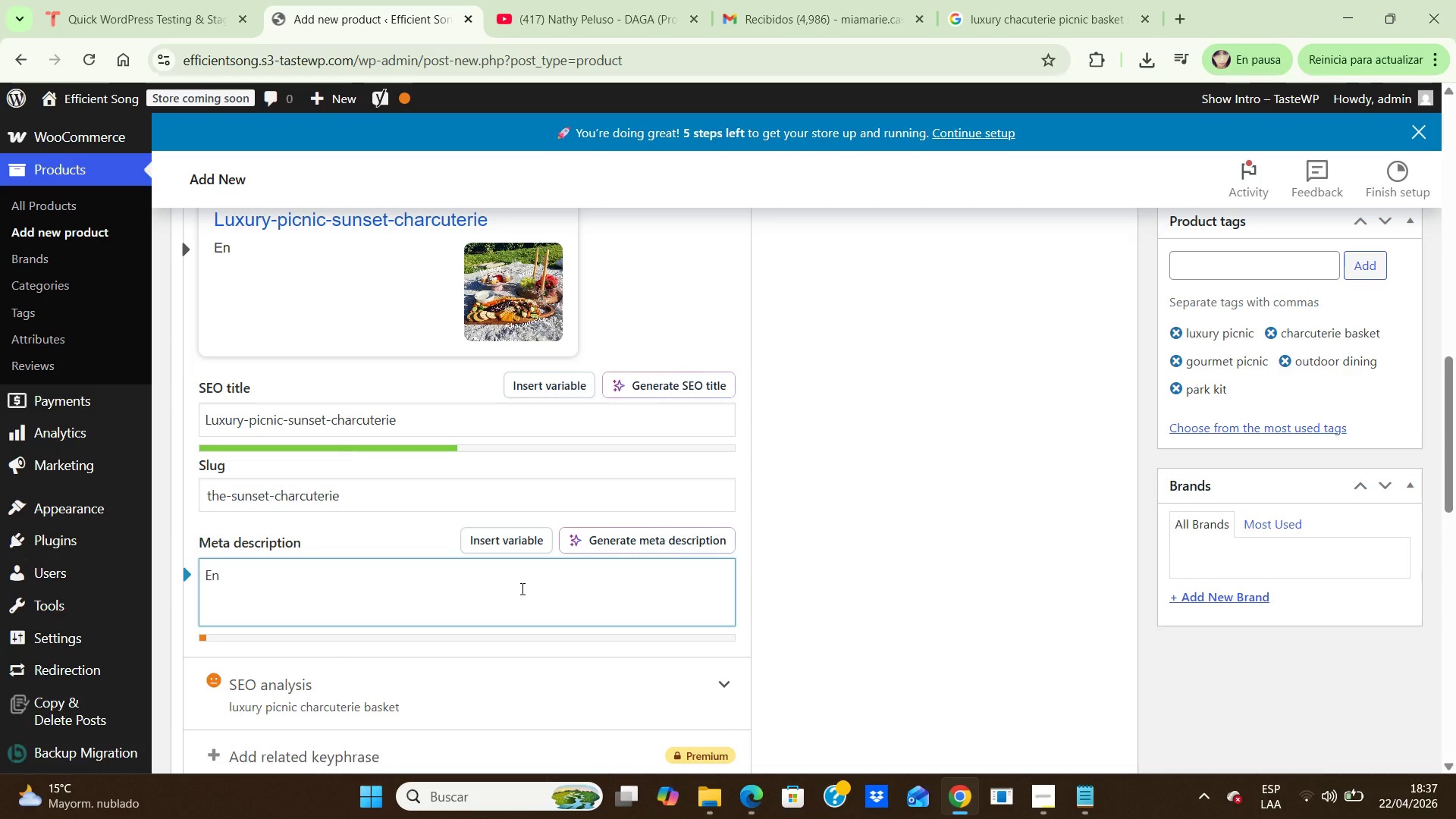 
type(joy a luxury picnic charcuterie basket with gourmet selections and curated pairings for a refiner outdoor dining expei)
key(Backspace)
type(rience.)
 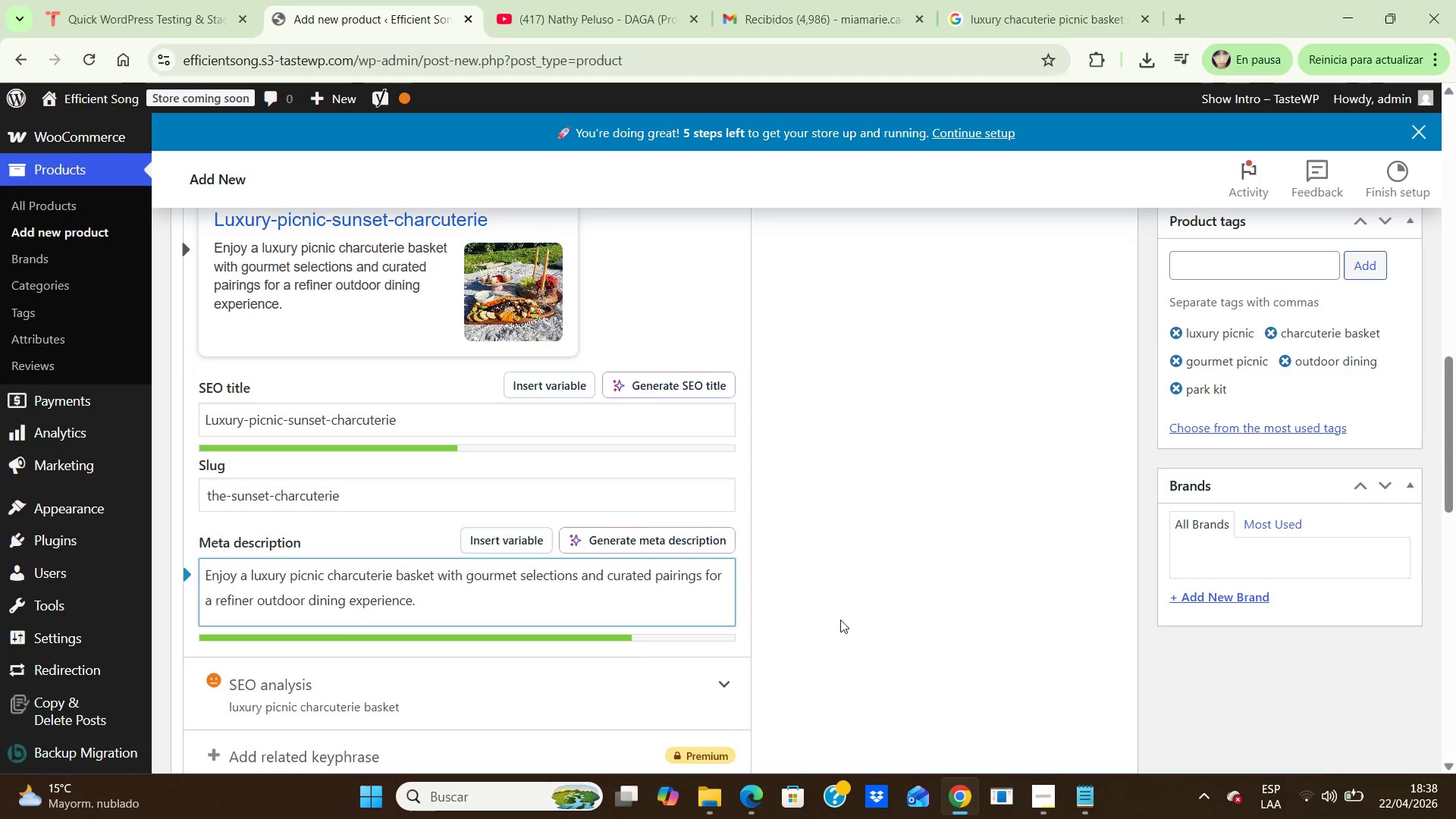 
left_click([844, 620])
 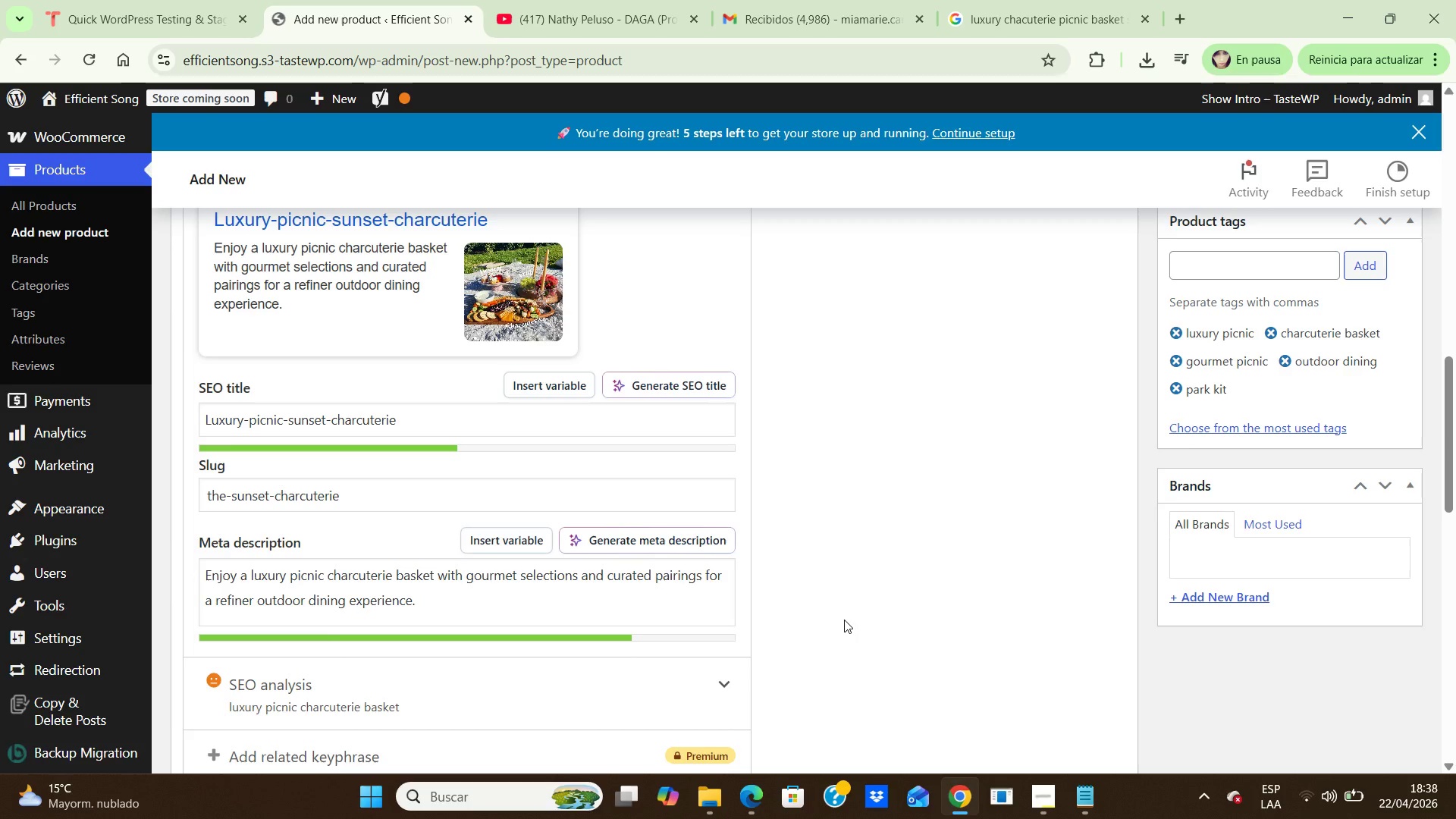 
hold_key(key=ArrowUp, duration=0.81)
 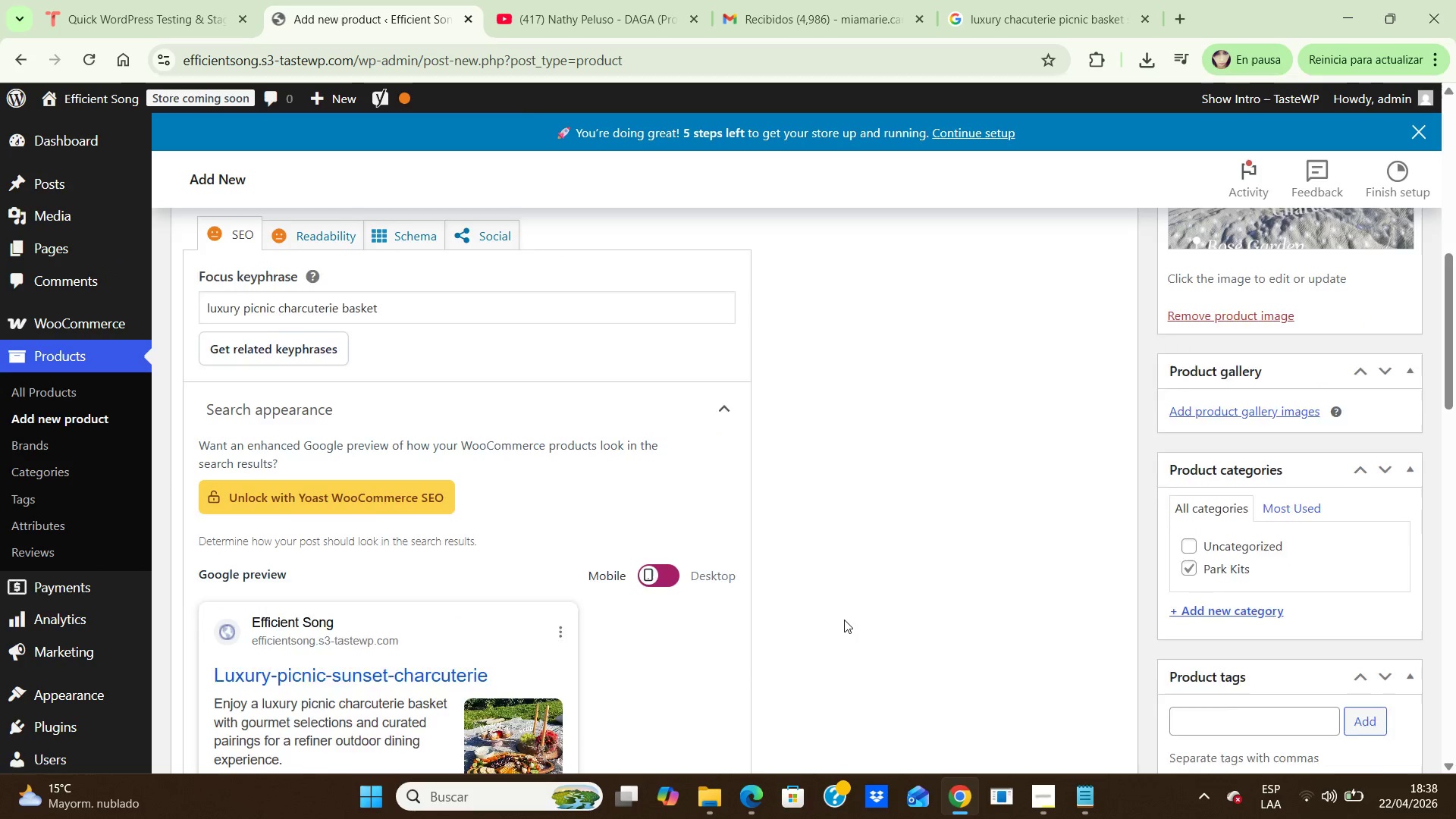 
hold_key(key=ArrowUp, duration=0.69)
 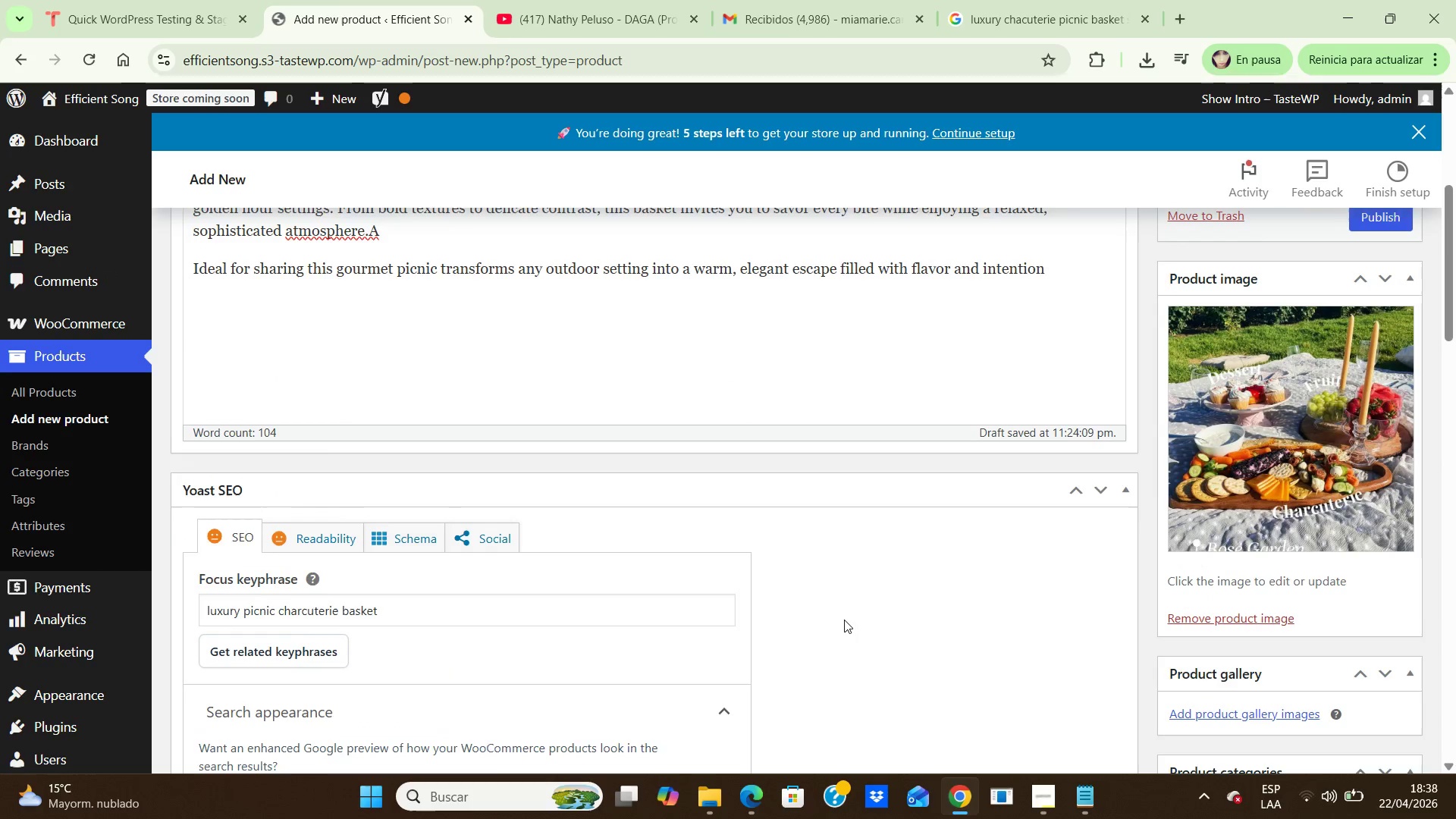 
hold_key(key=ArrowUp, duration=0.73)
 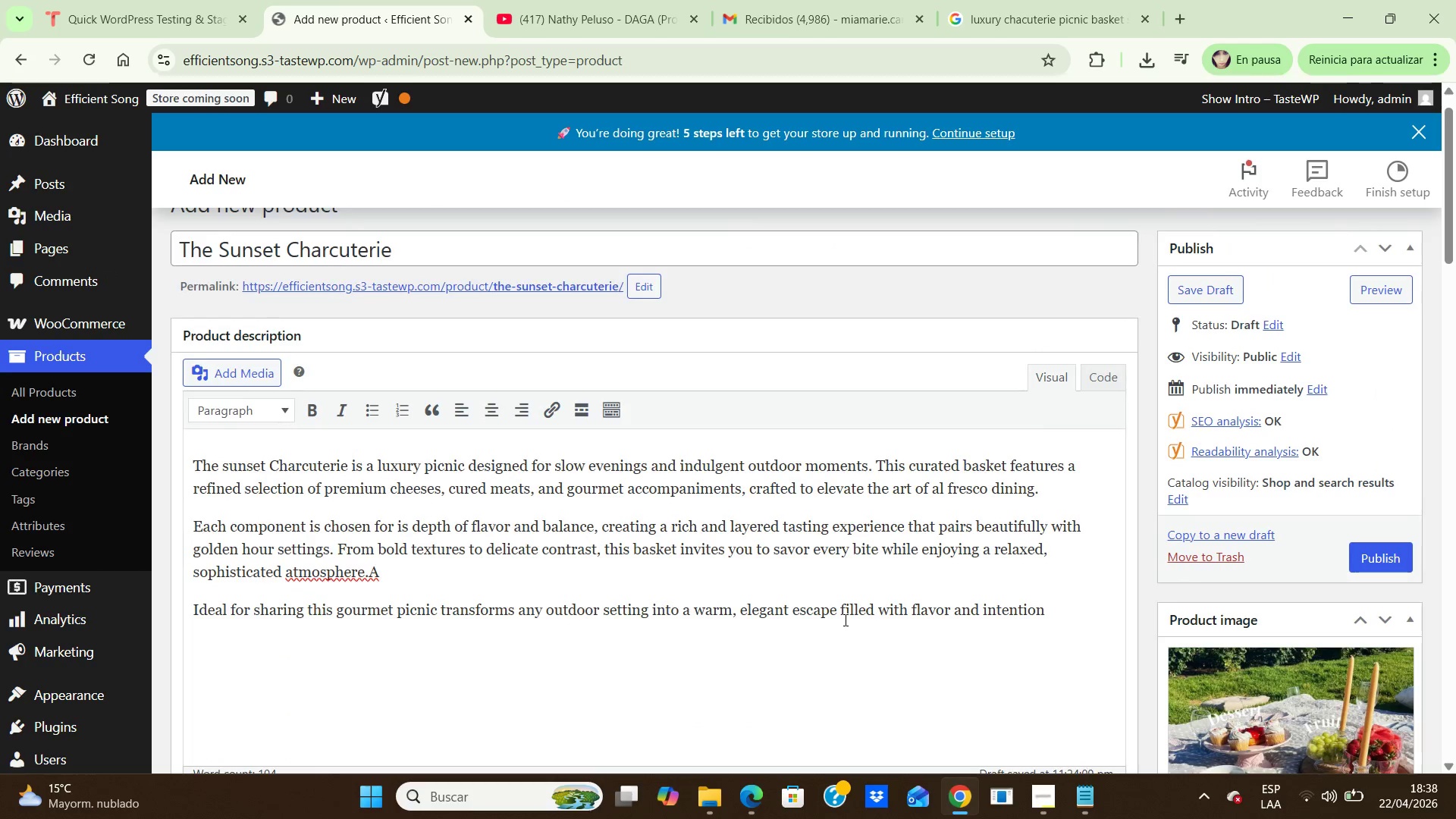 
key(ArrowUp)
 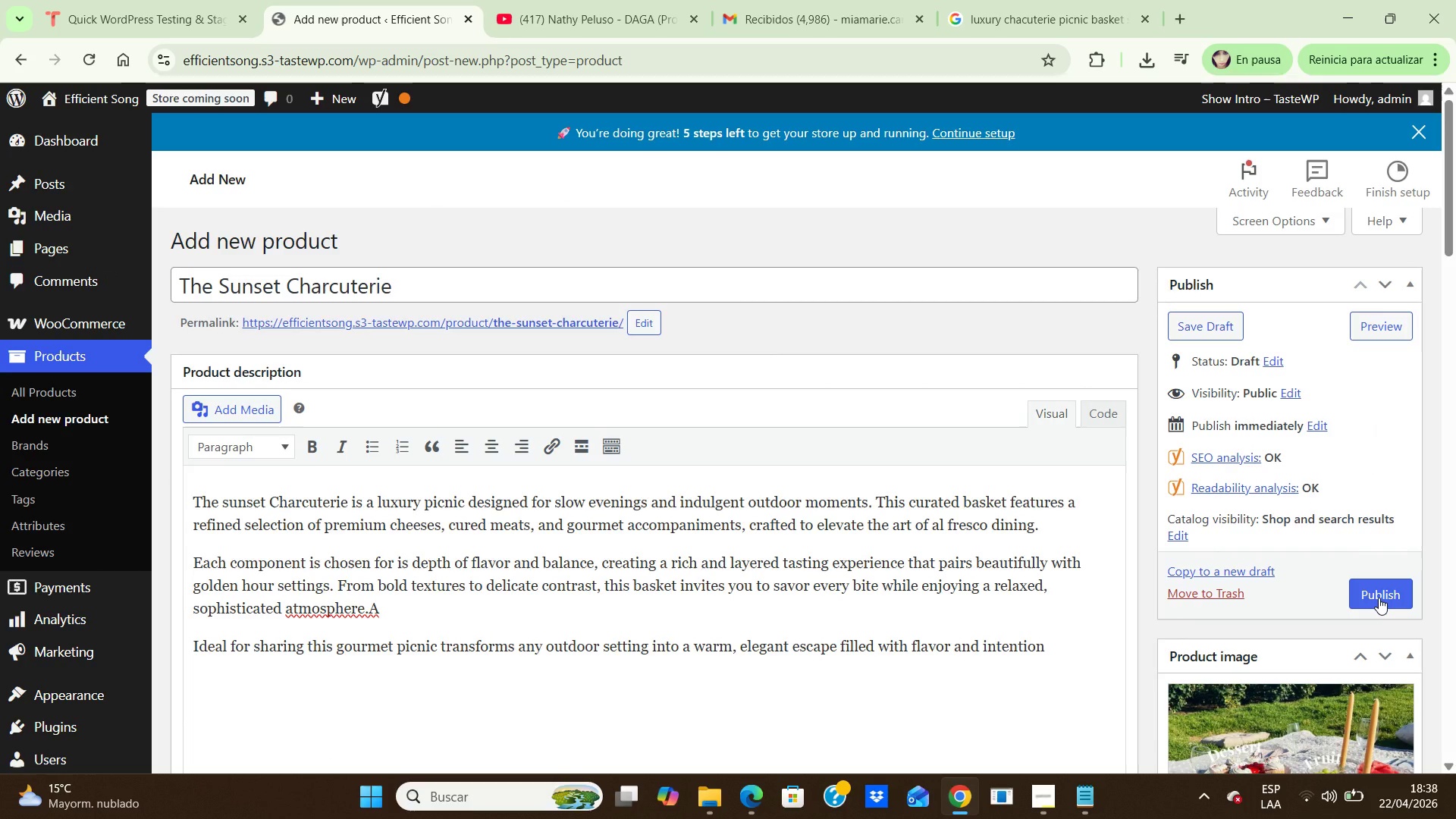 
left_click([1379, 598])
 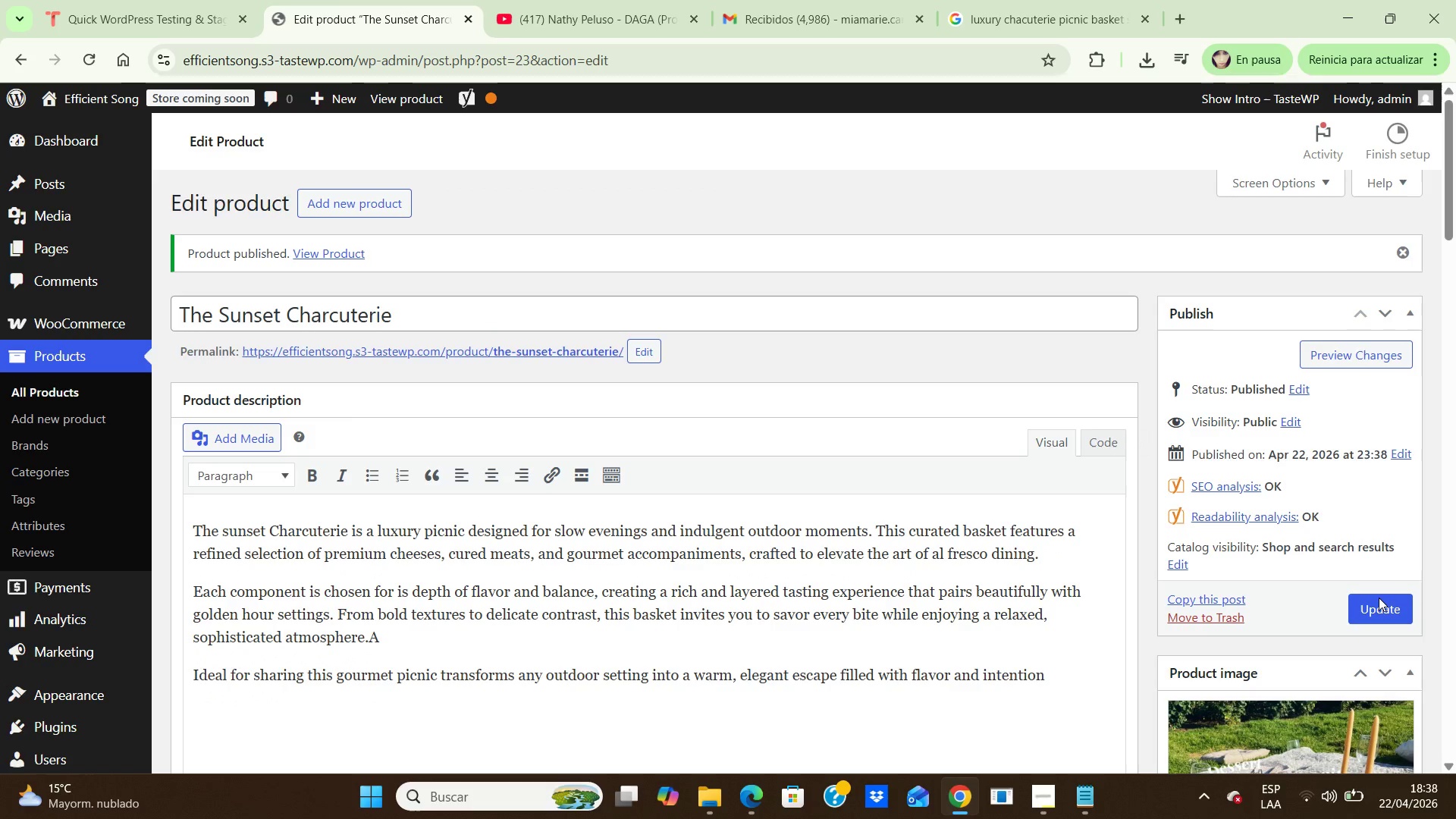 
wait(9.2)
 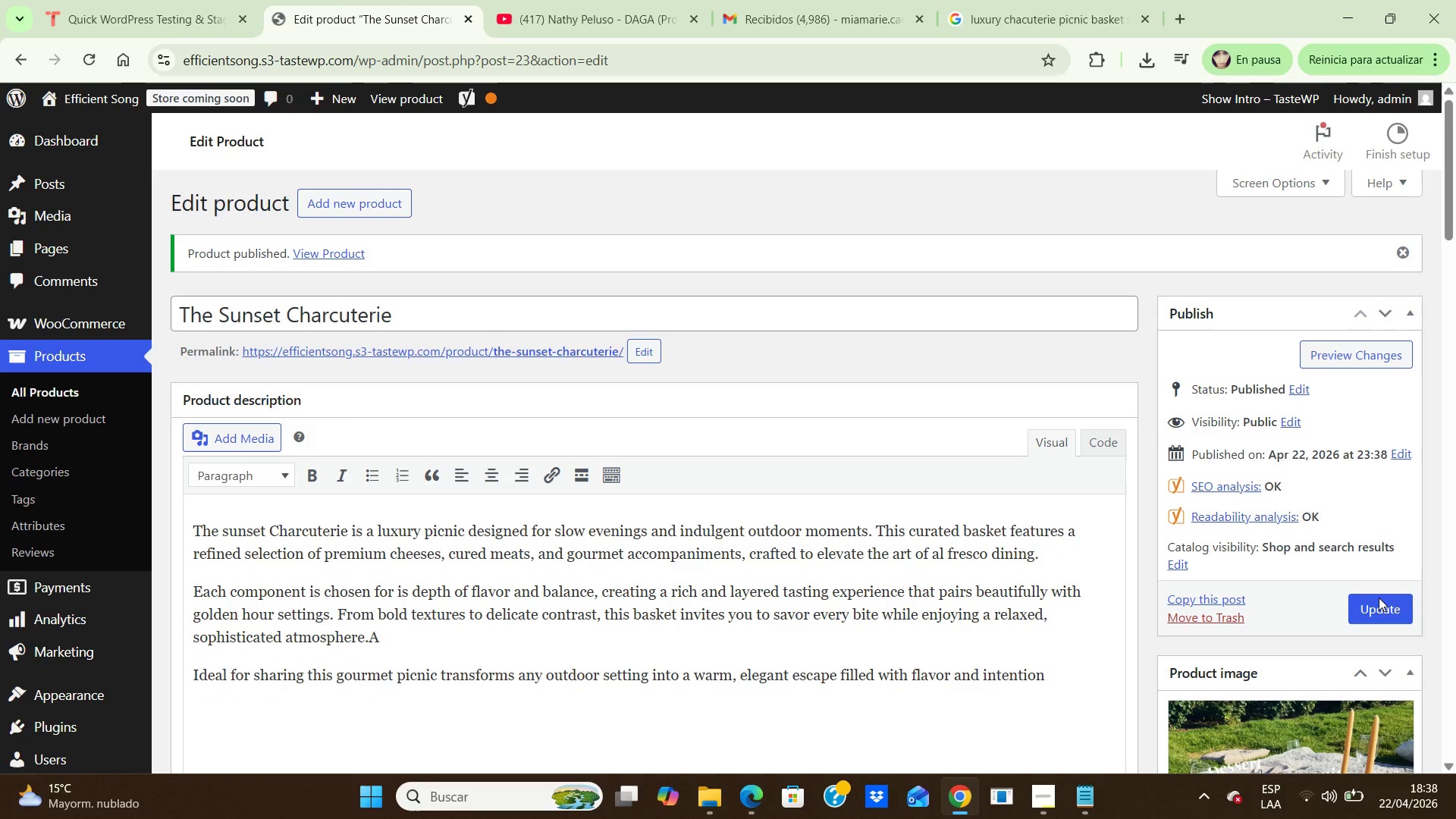 
left_click([375, 242])
 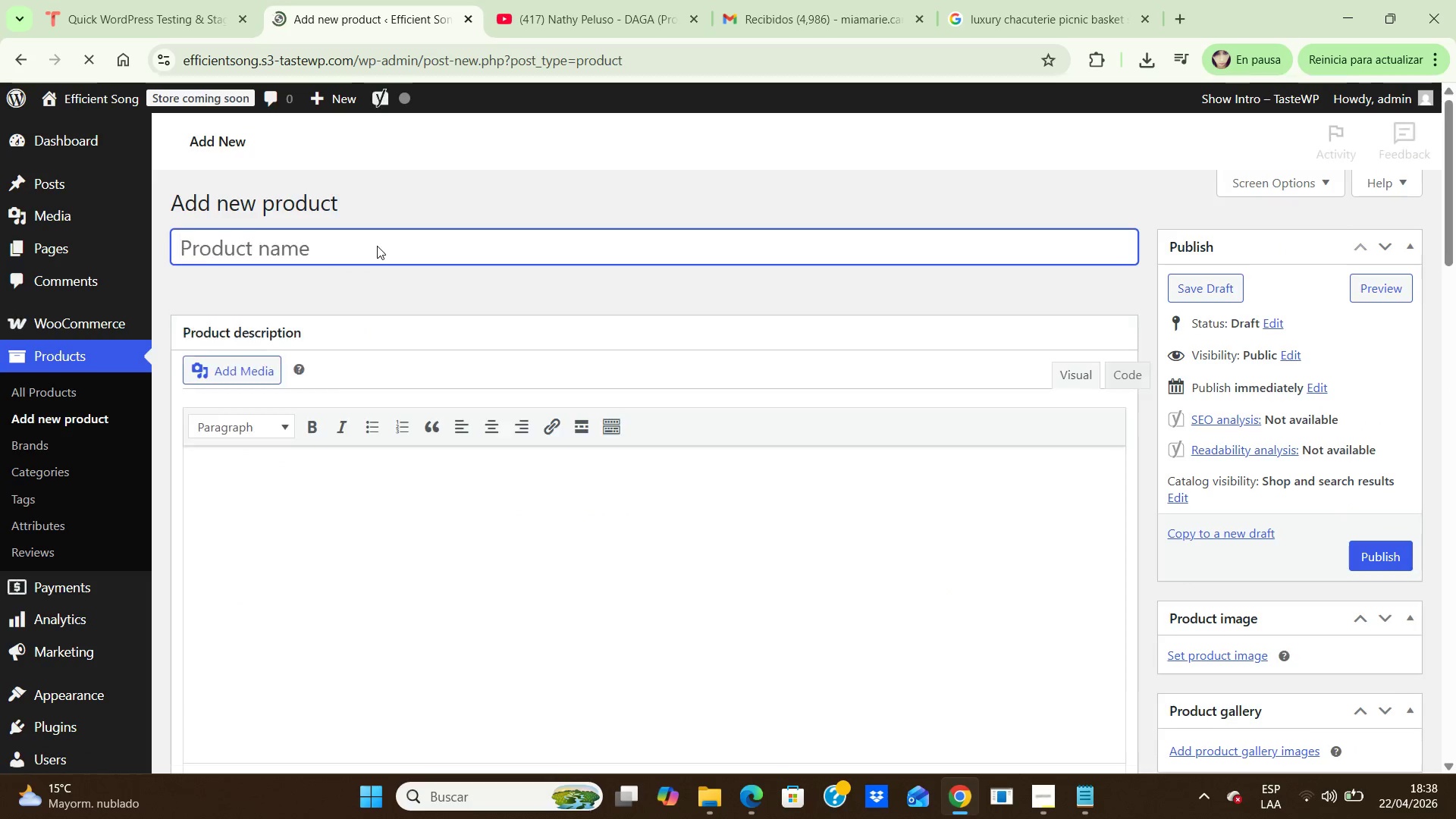 
left_click([379, 254])
 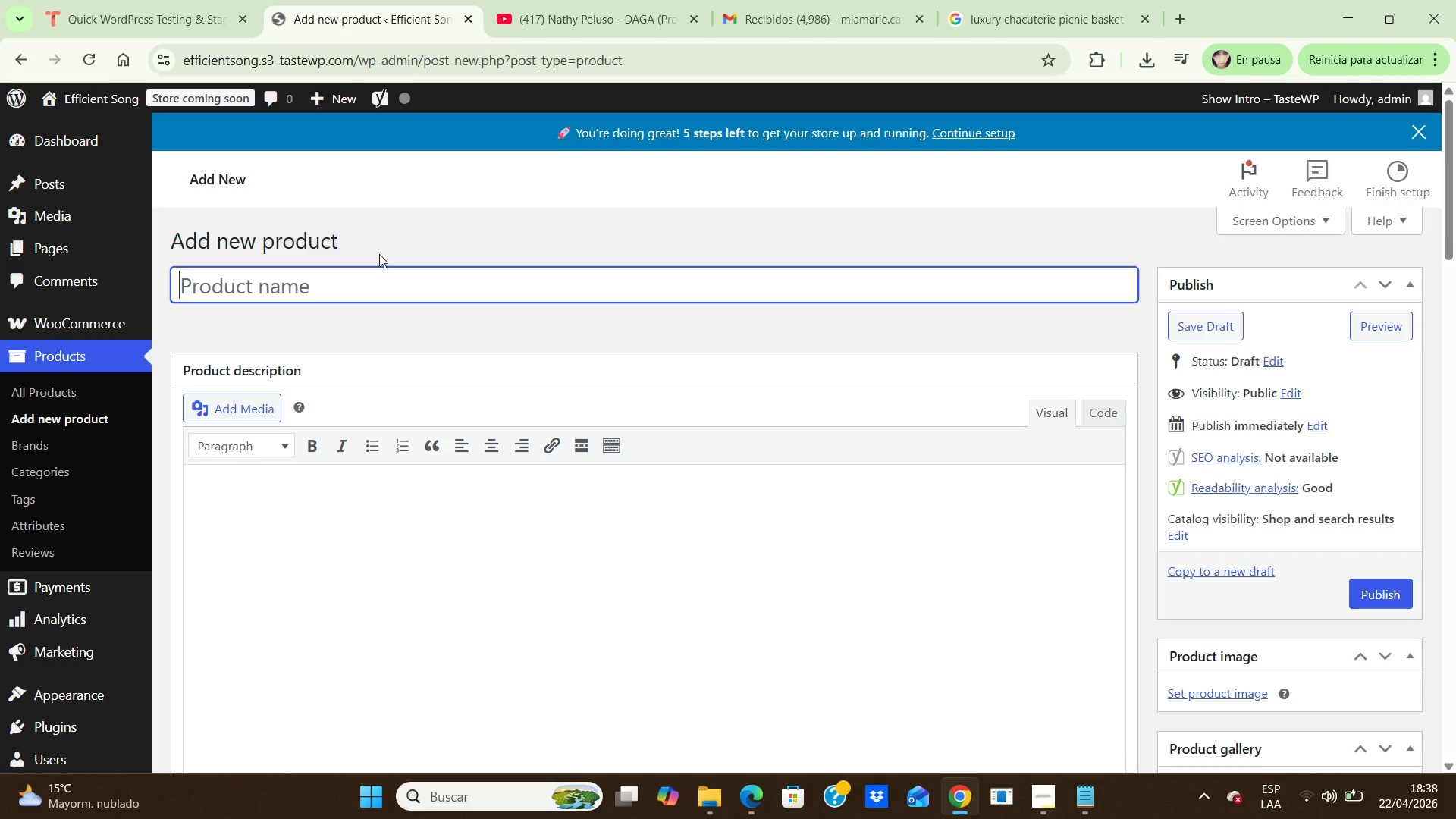 
key(Tab)
key(Backspace)
type(The)
 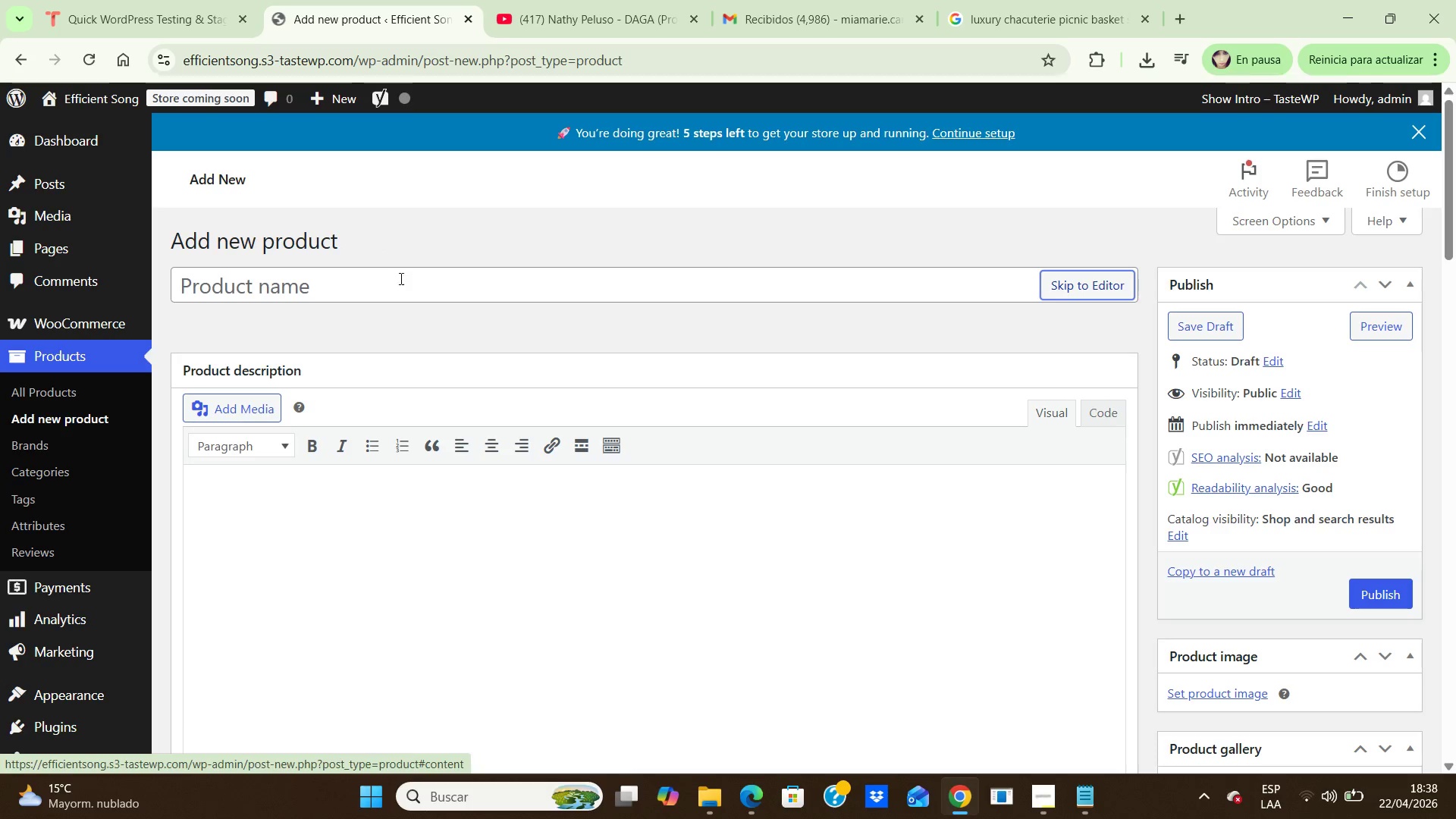 
left_click([397, 293])
 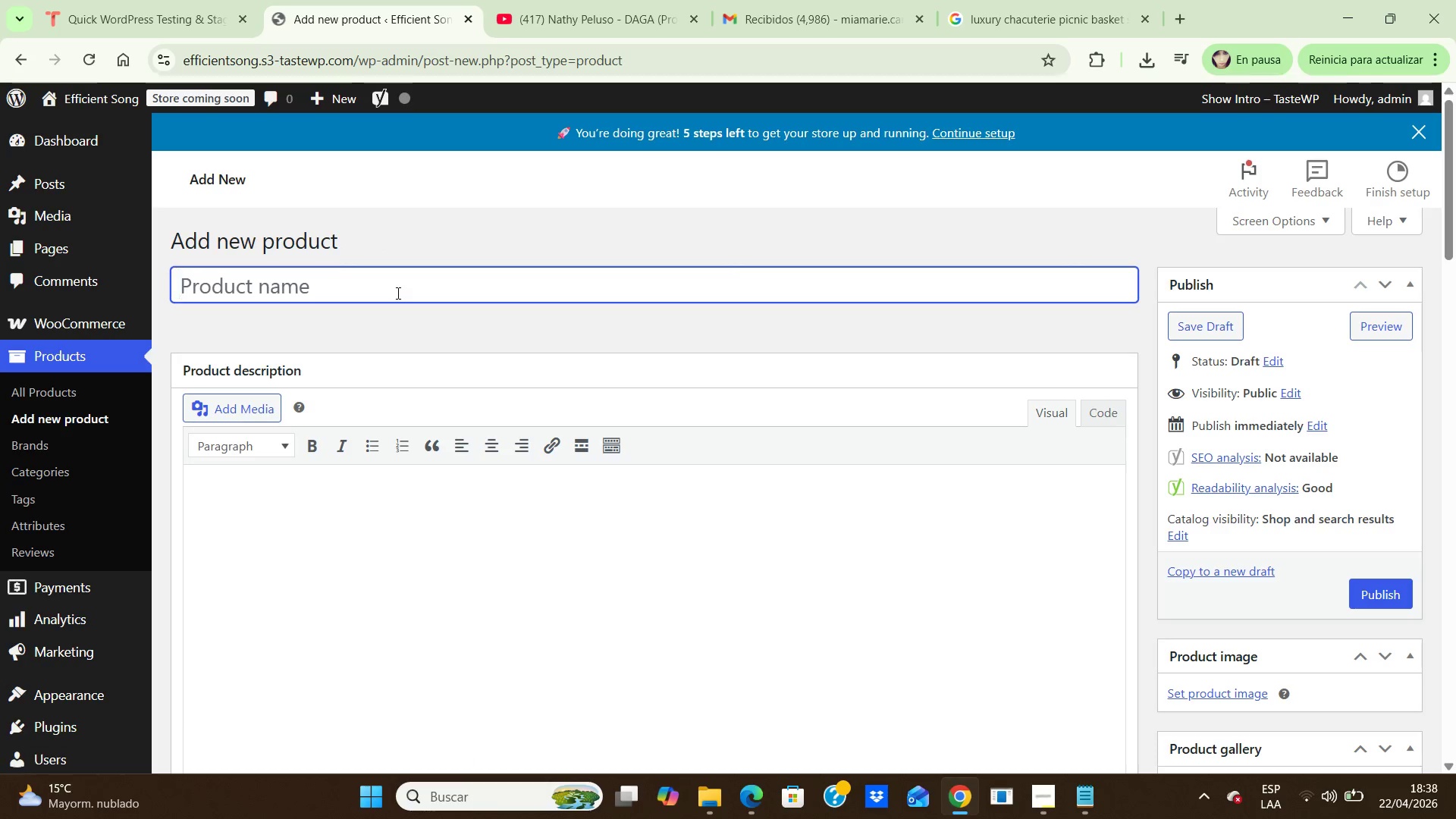 
type(The Vineyard Spred)
 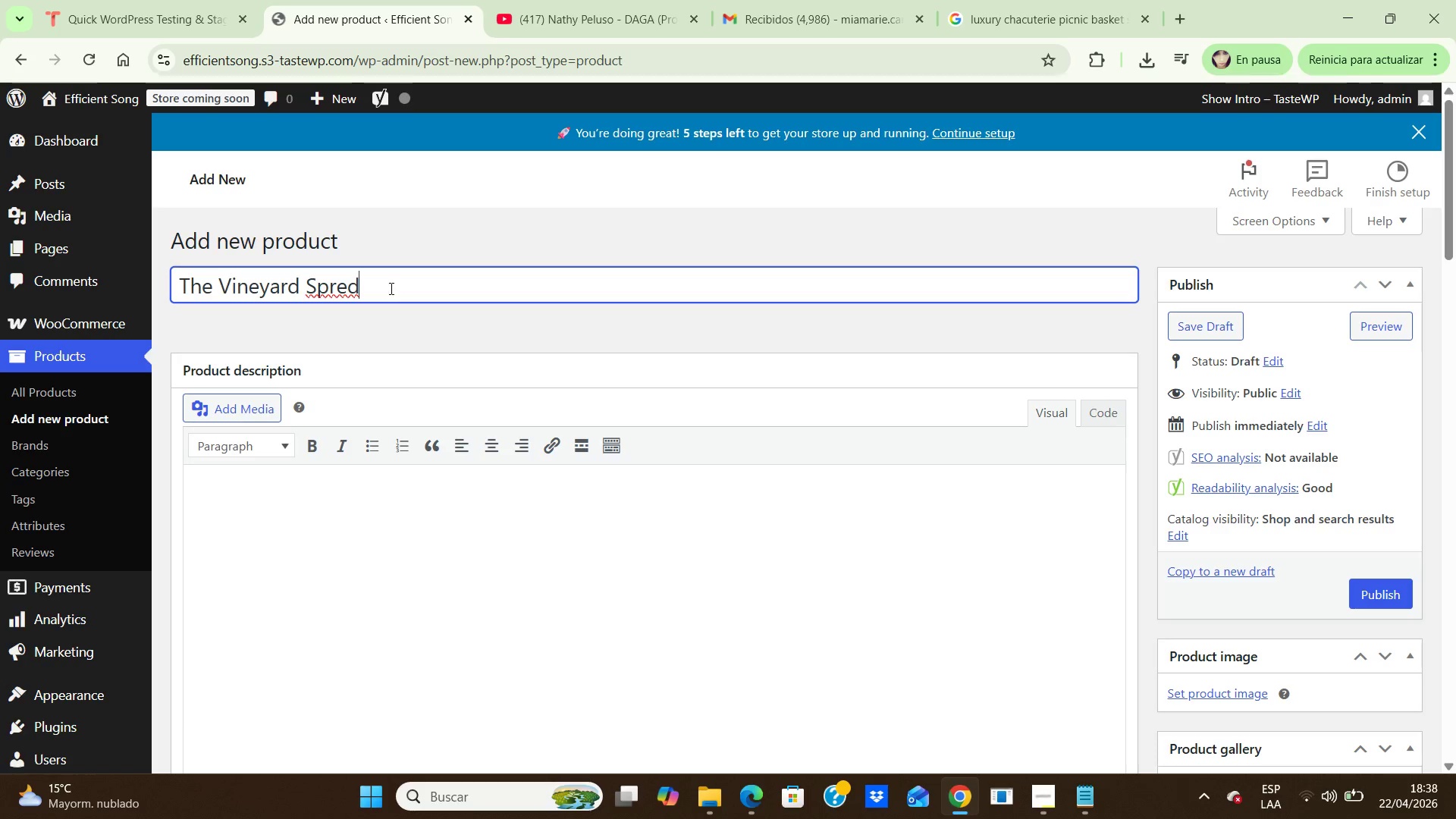 
key(Backspace)
type(ad)
 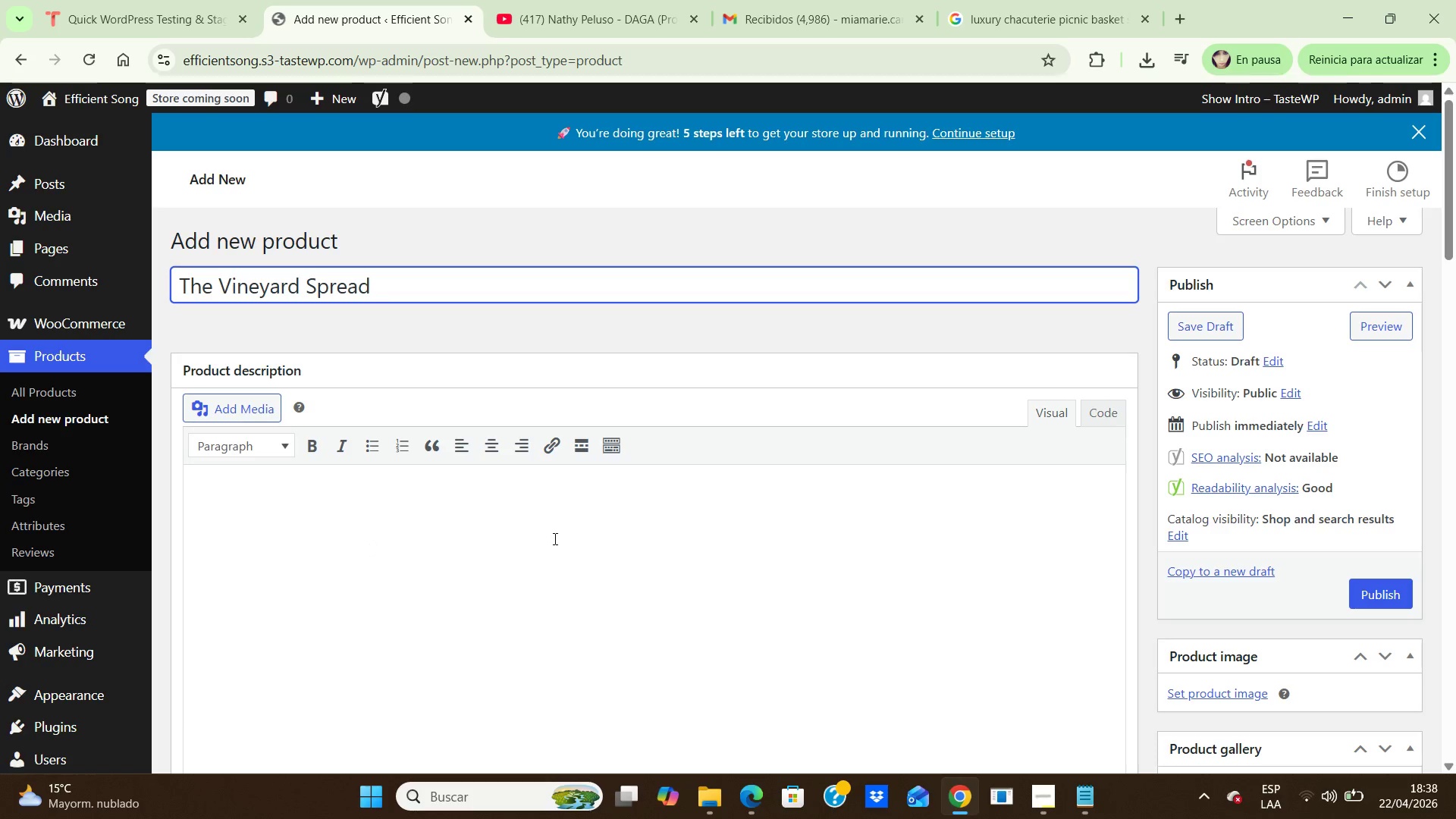 
left_click([554, 538])
 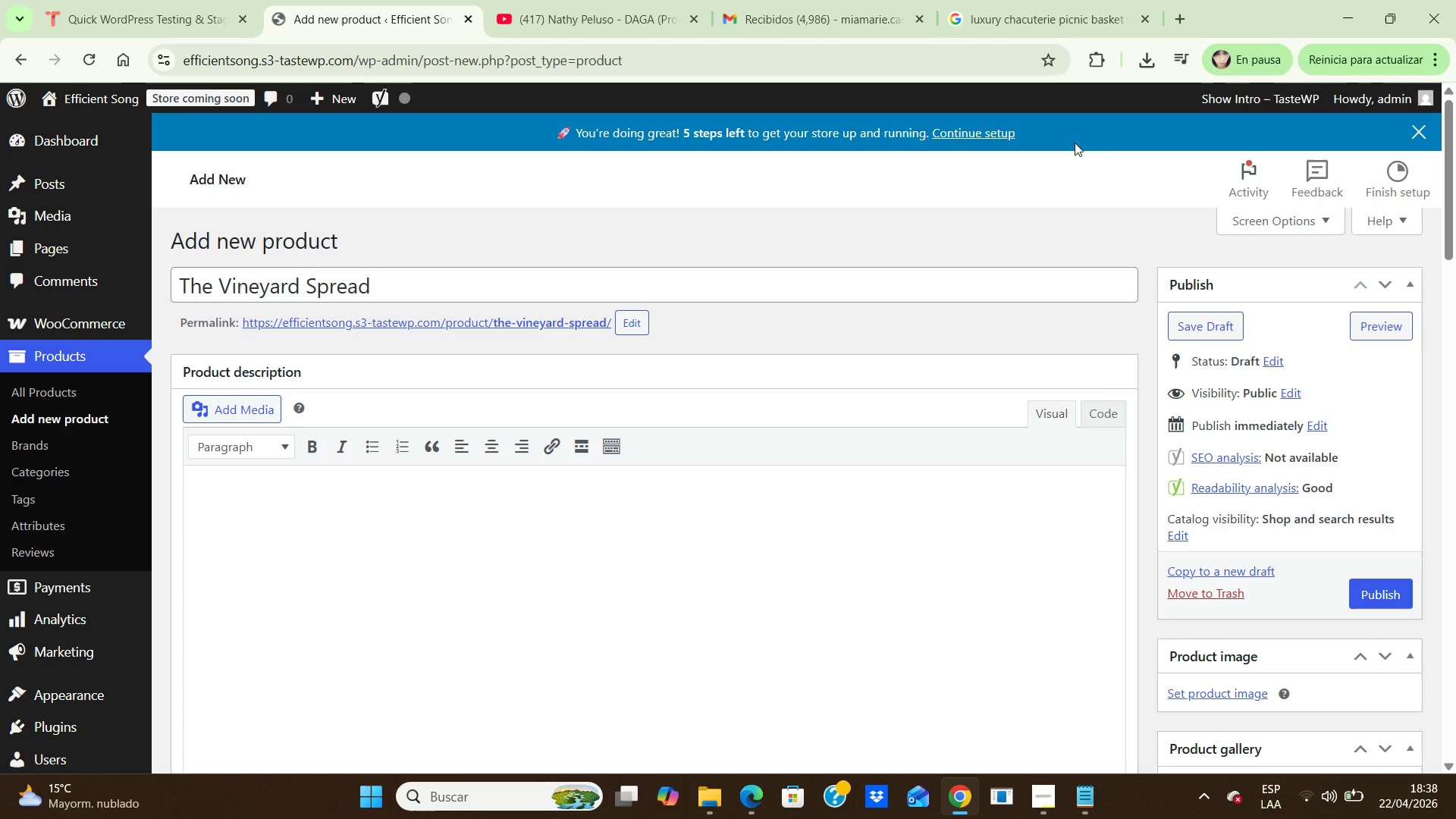 
left_click([1020, 14])
 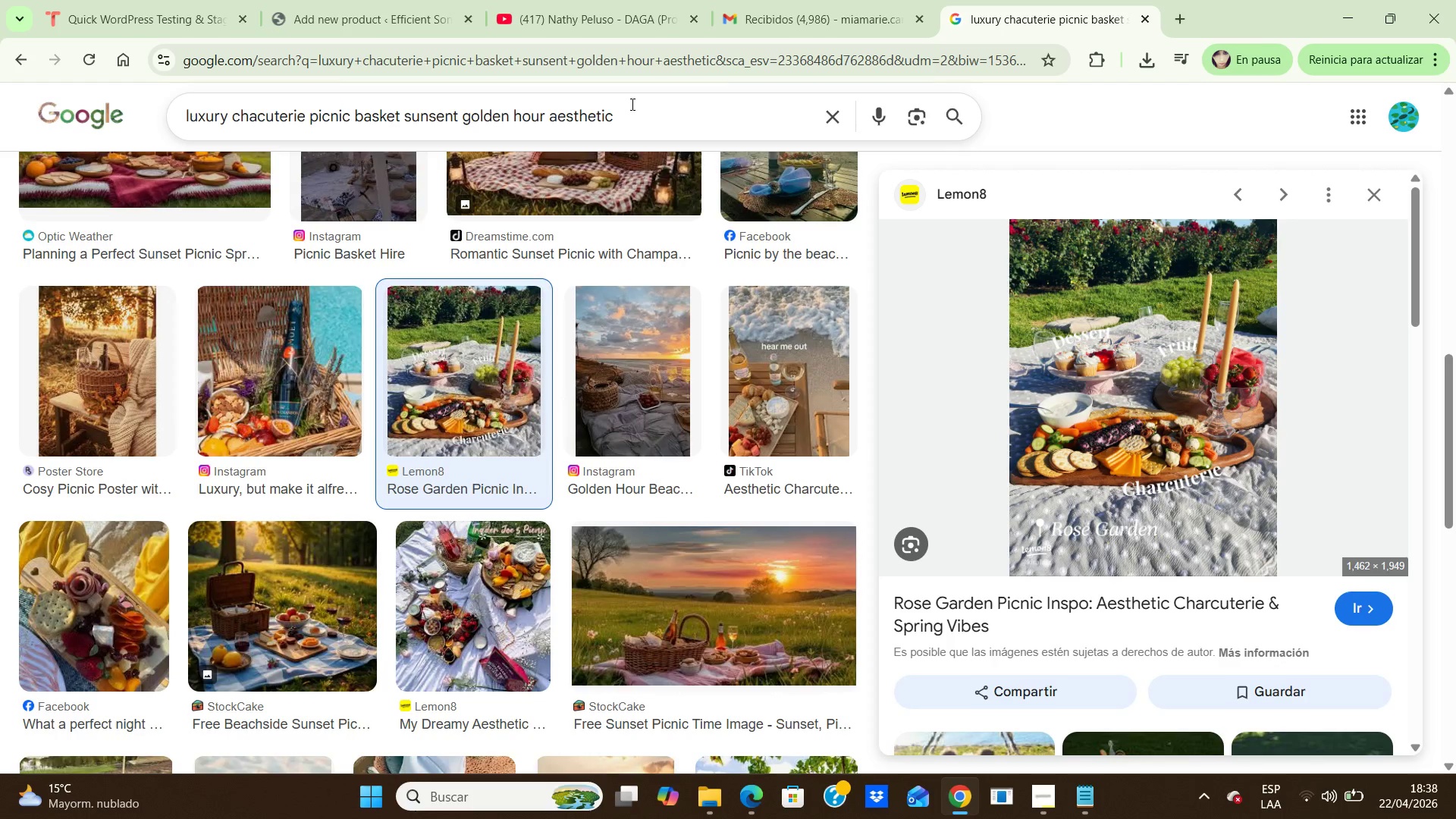 
left_click([635, 107])
 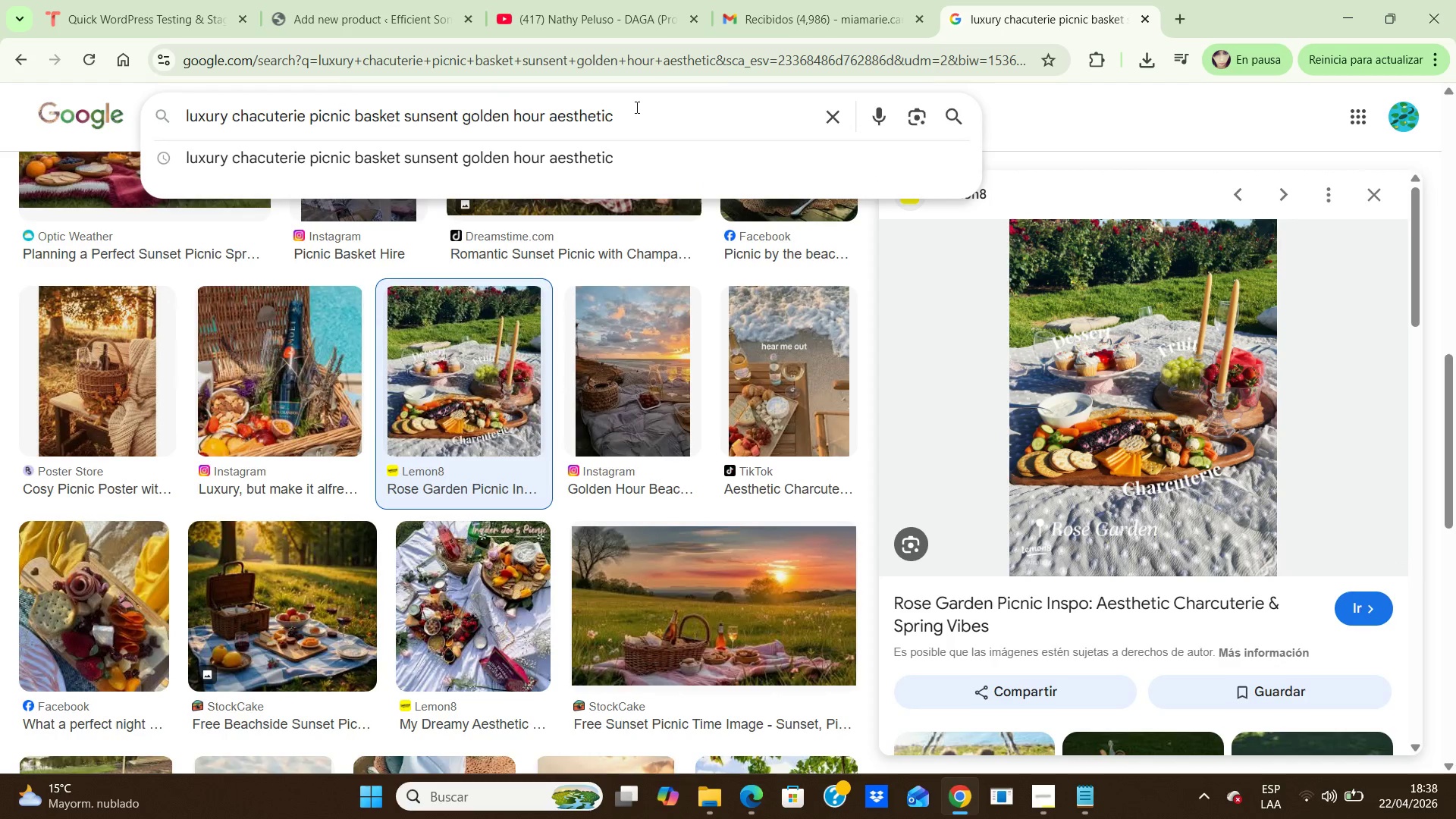 
hold_key(key=Backspace, duration=1.5)
 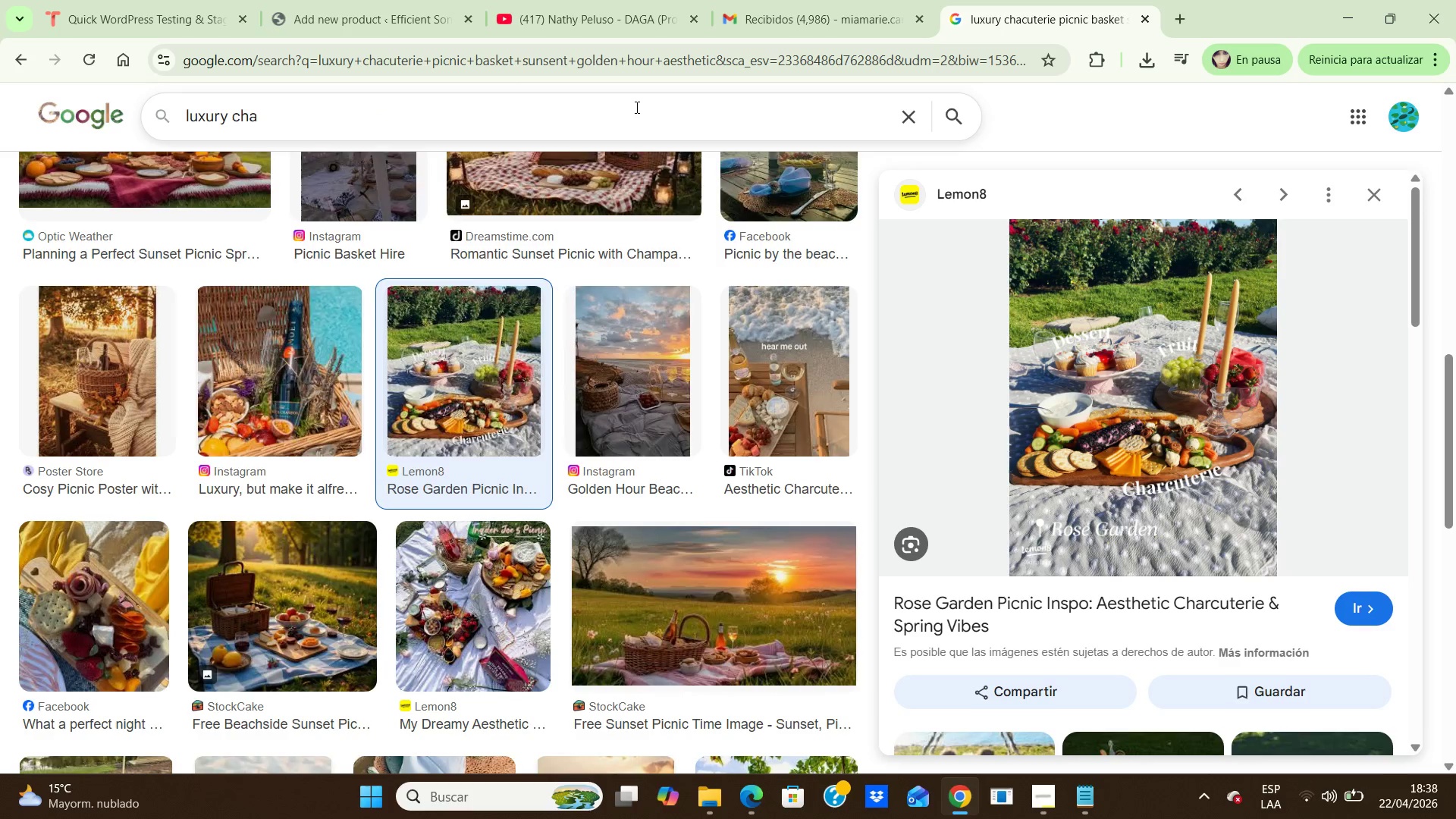 
hold_key(key=Backspace, duration=0.48)
 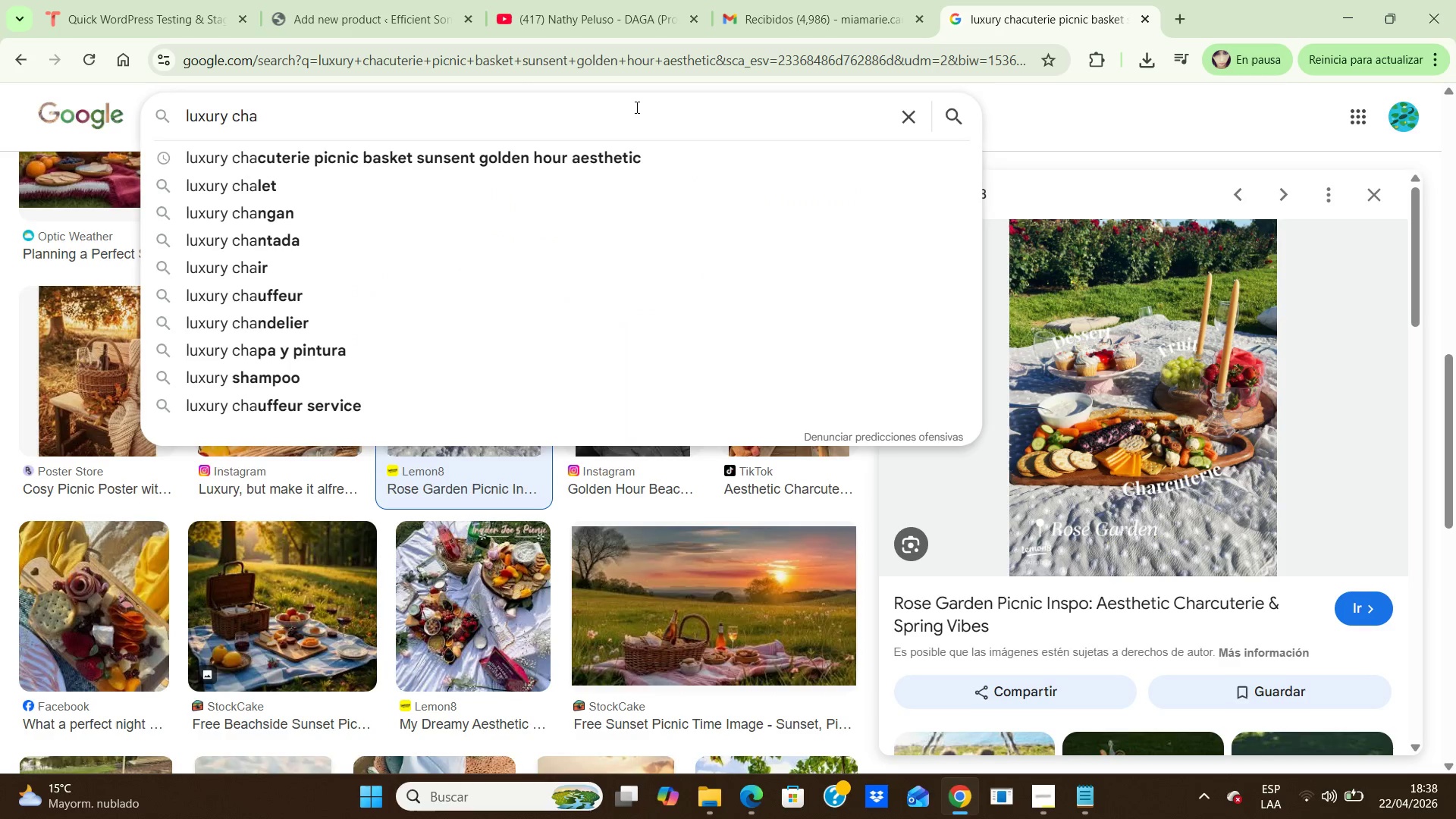 
key(Backspace)
key(Backspace)
key(Backspace)
type(vineyard picnic basket wine pairing aesthetic outdoor elegant)
 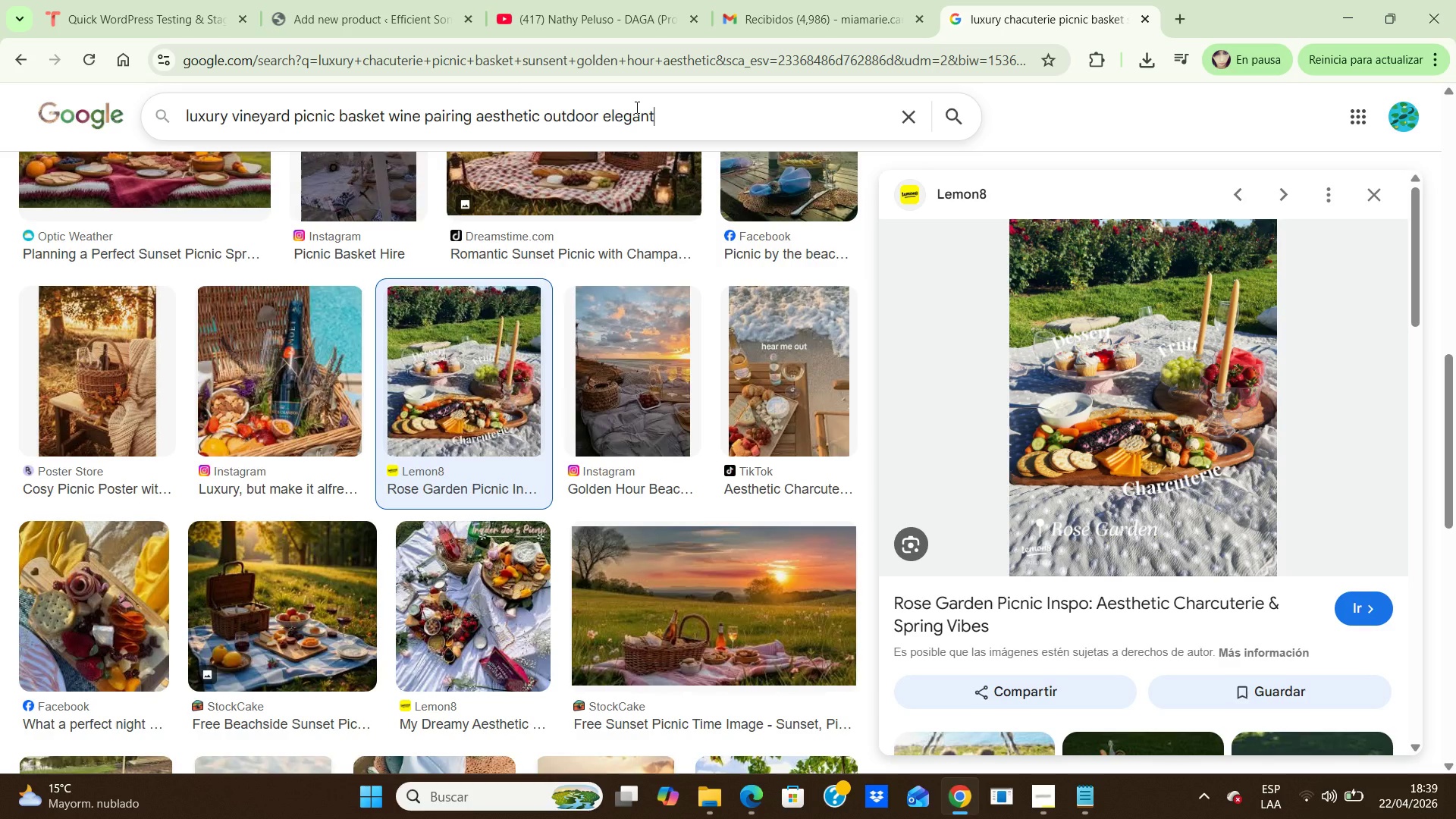 
key(Enter)
 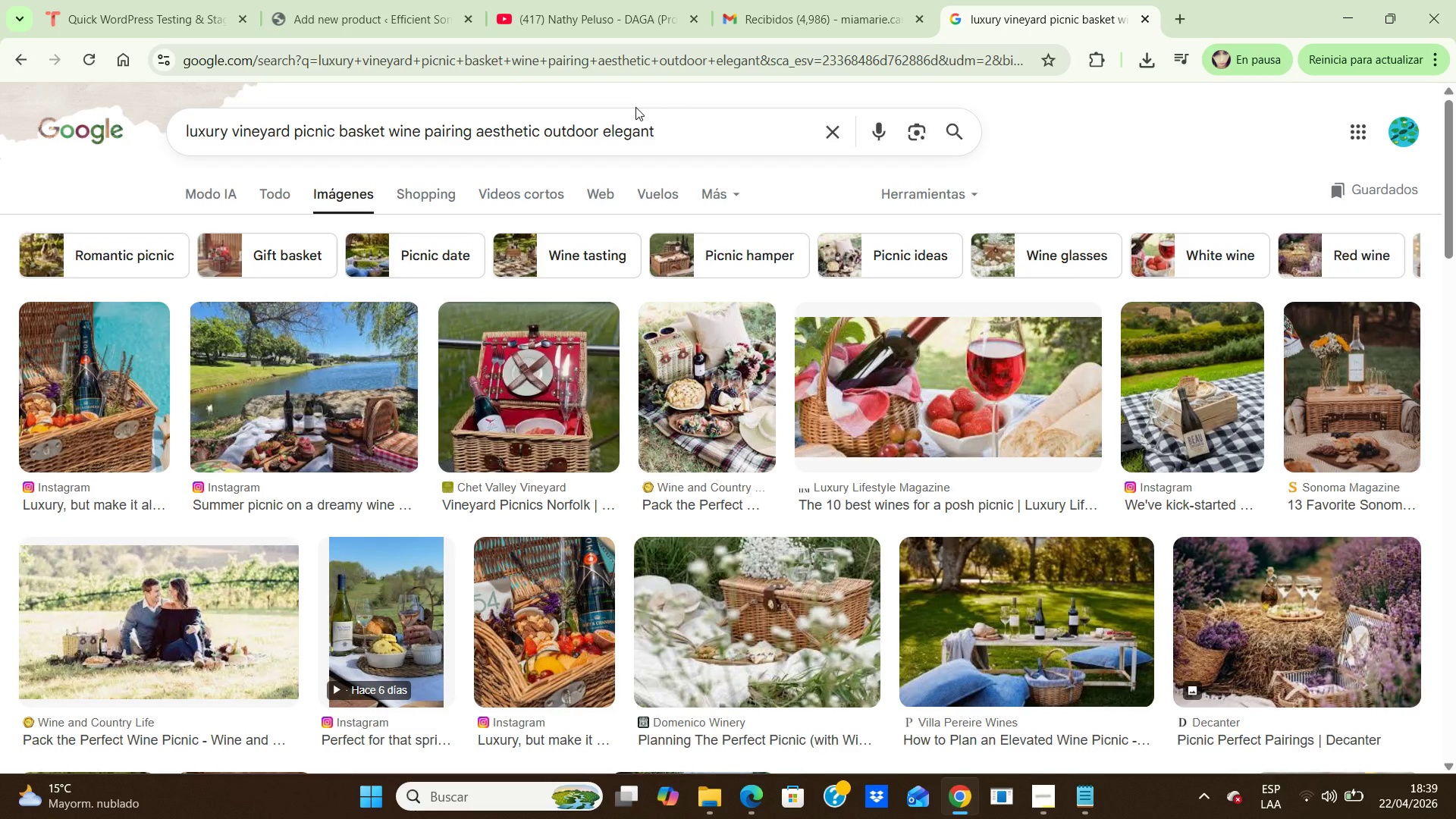 
wait(9.58)
 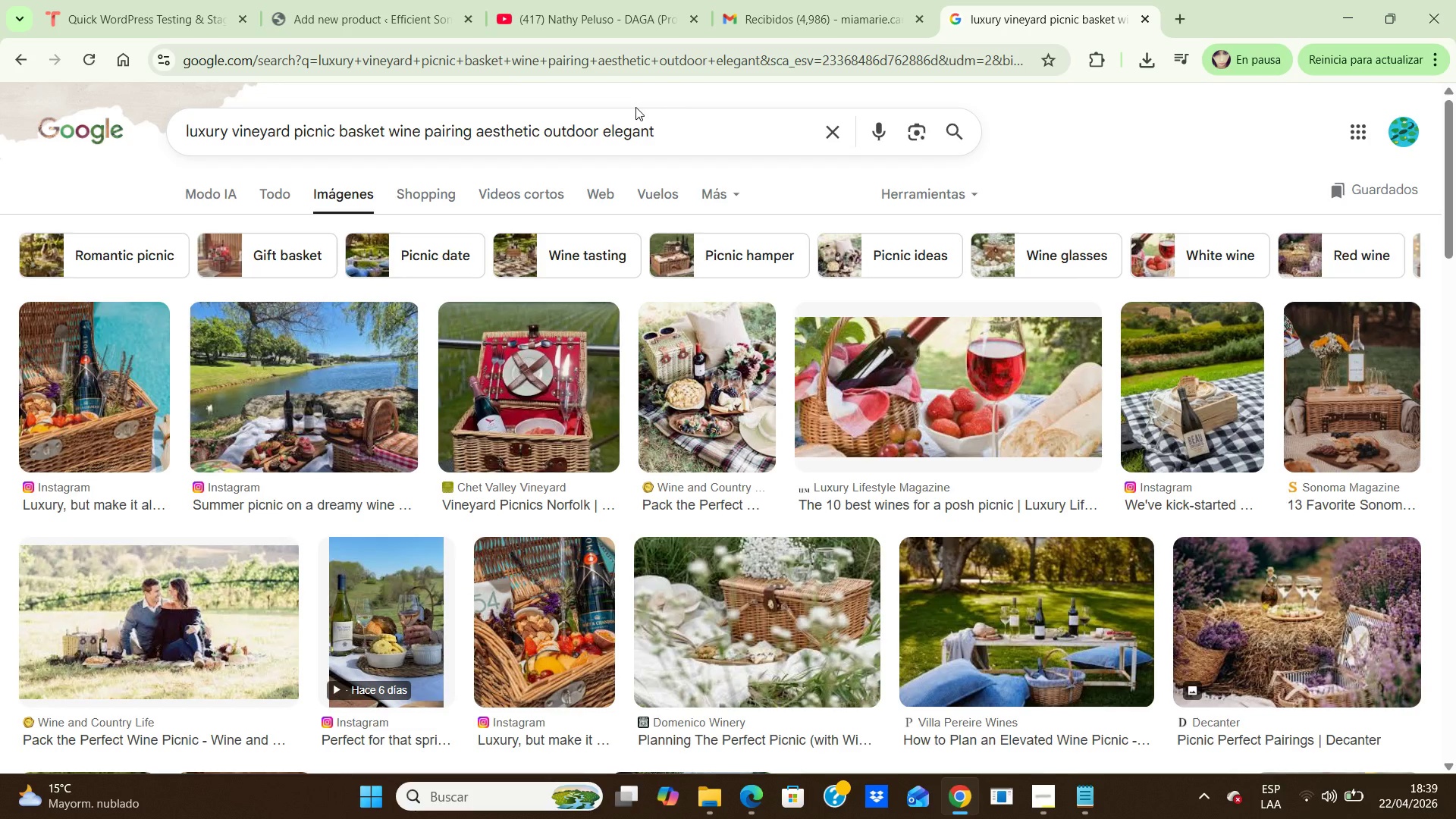 
left_click([362, 390])
 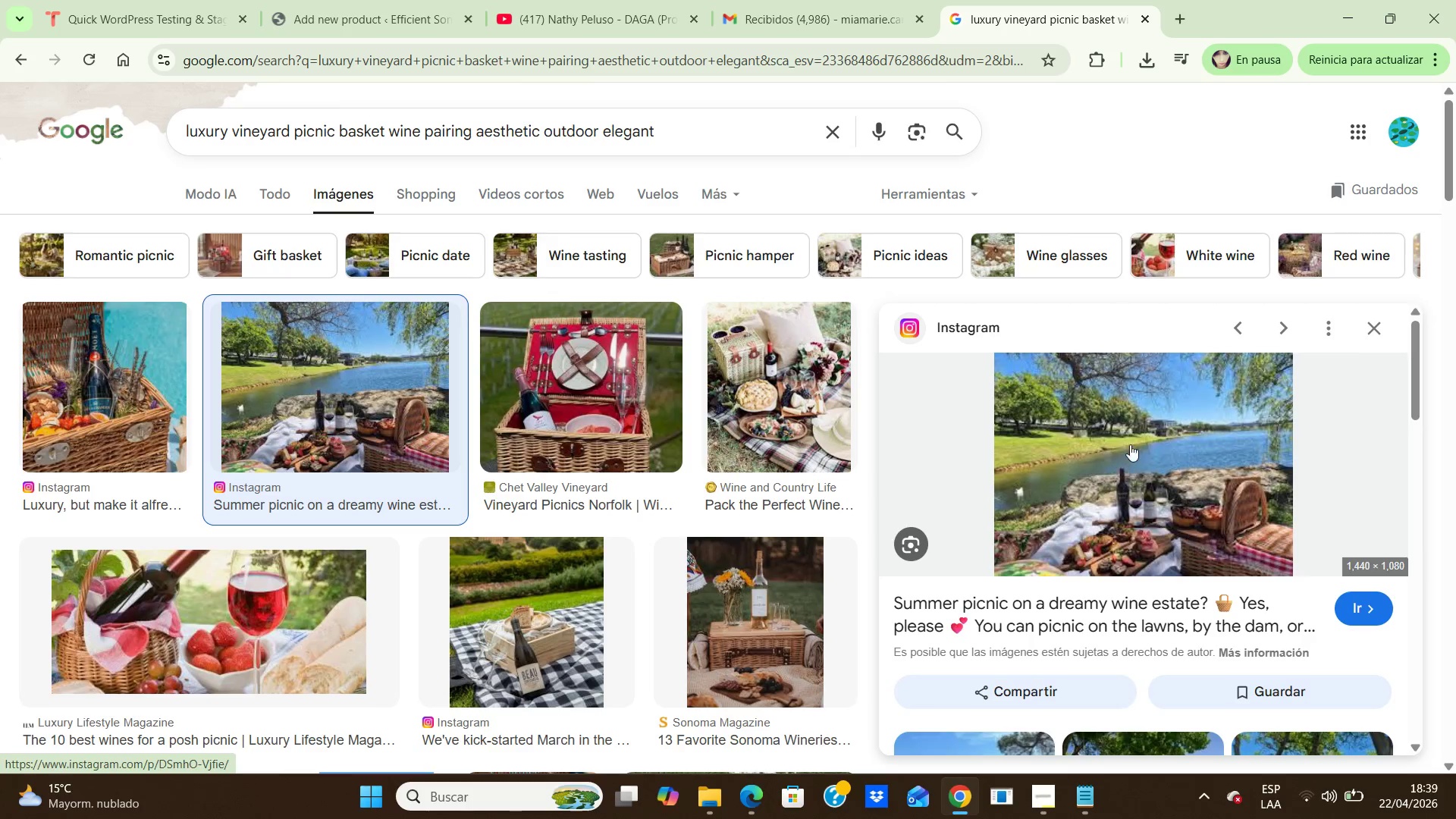 
right_click([1131, 444])
 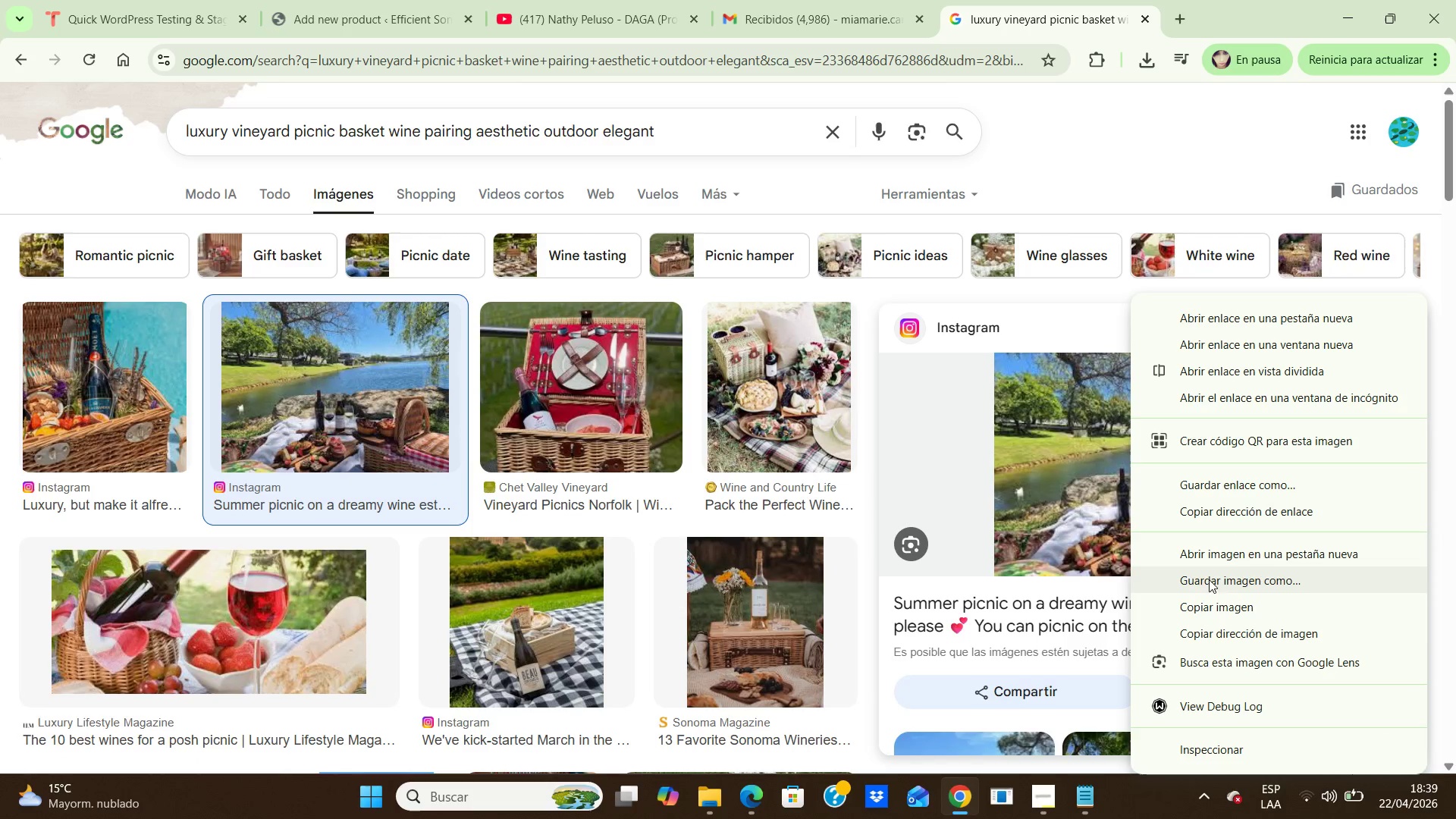 
left_click([1205, 584])
 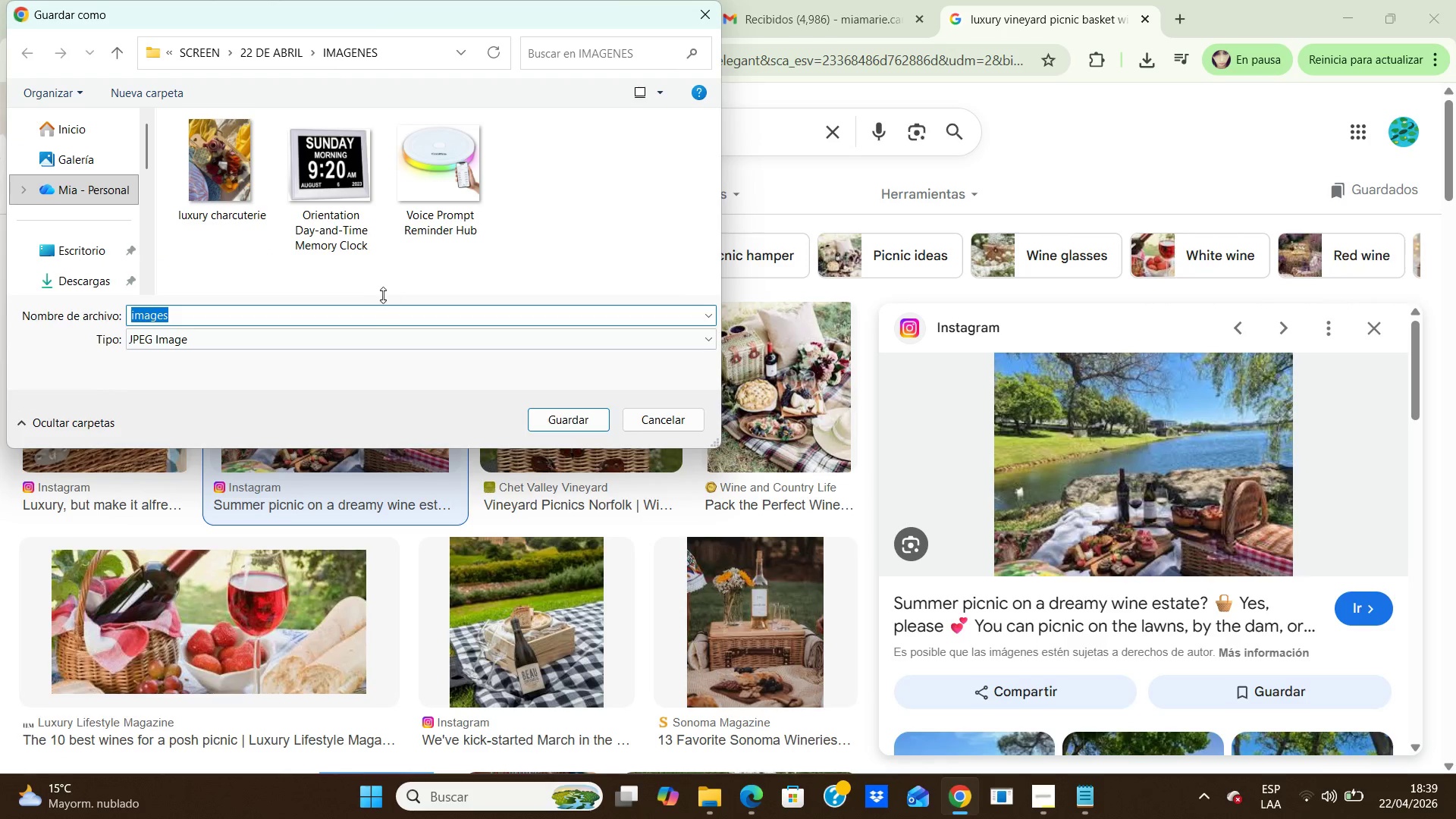 
type(luxury vineyard)
 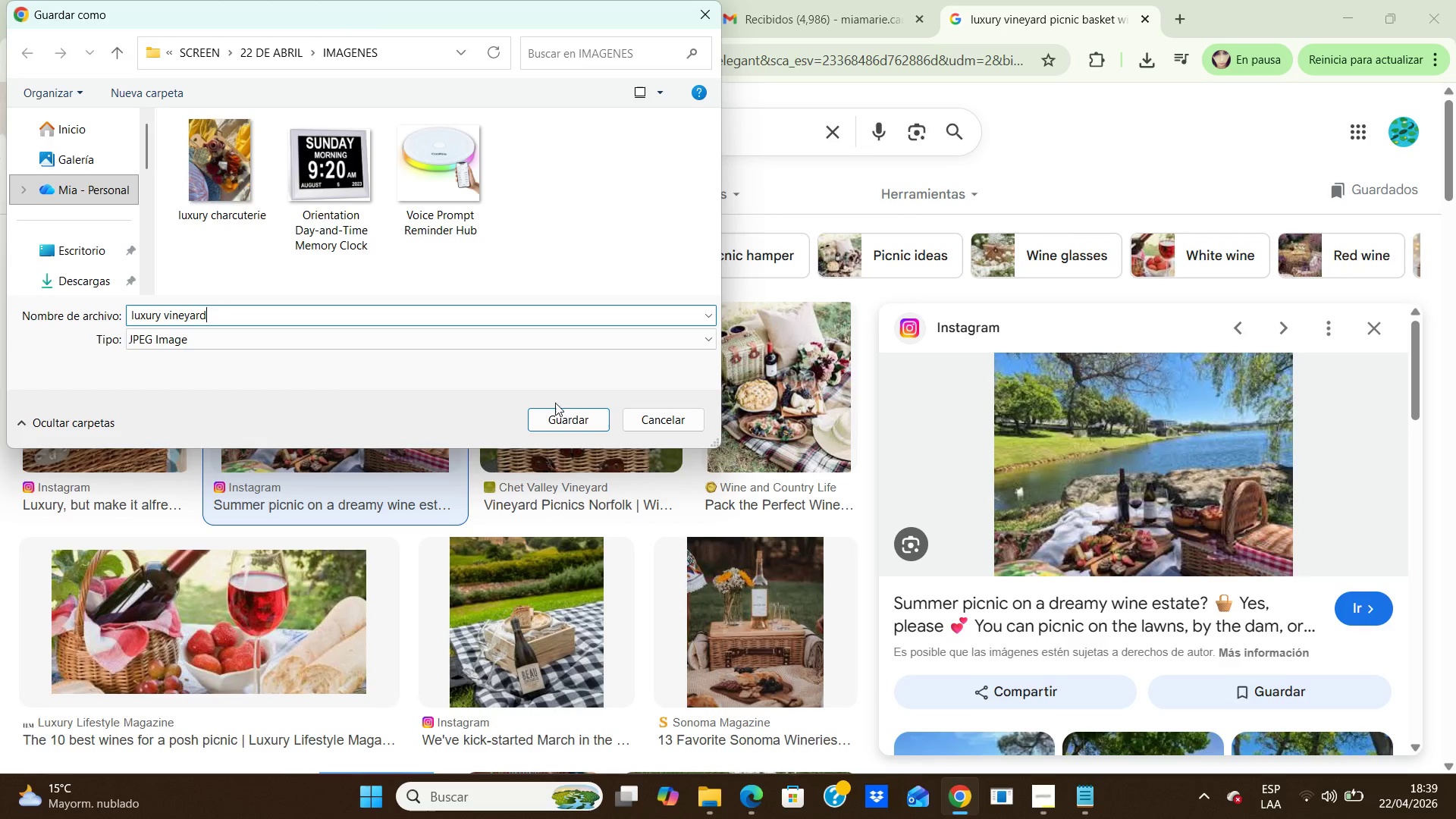 
left_click([549, 420])
 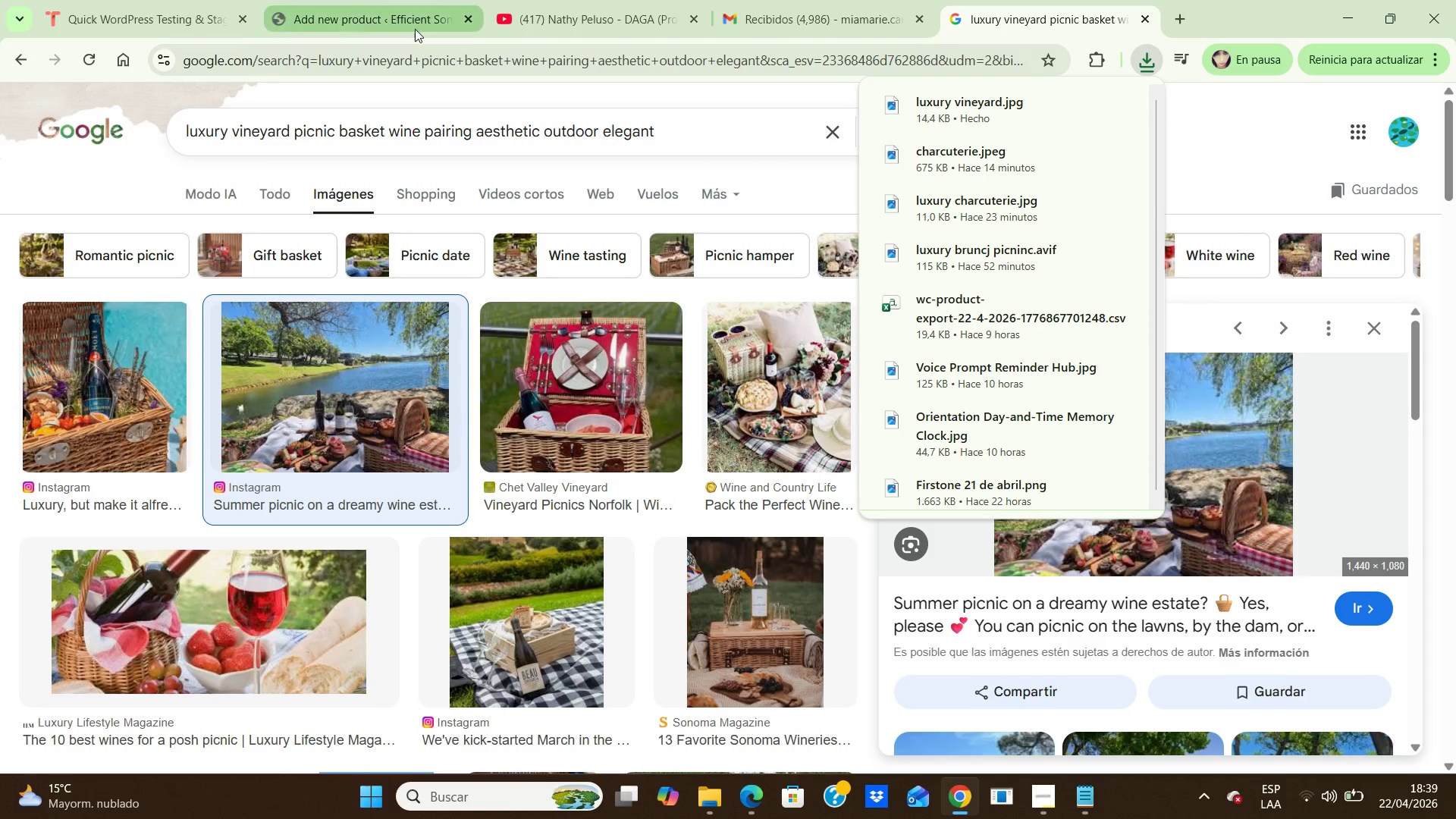 
double_click([413, 28])
 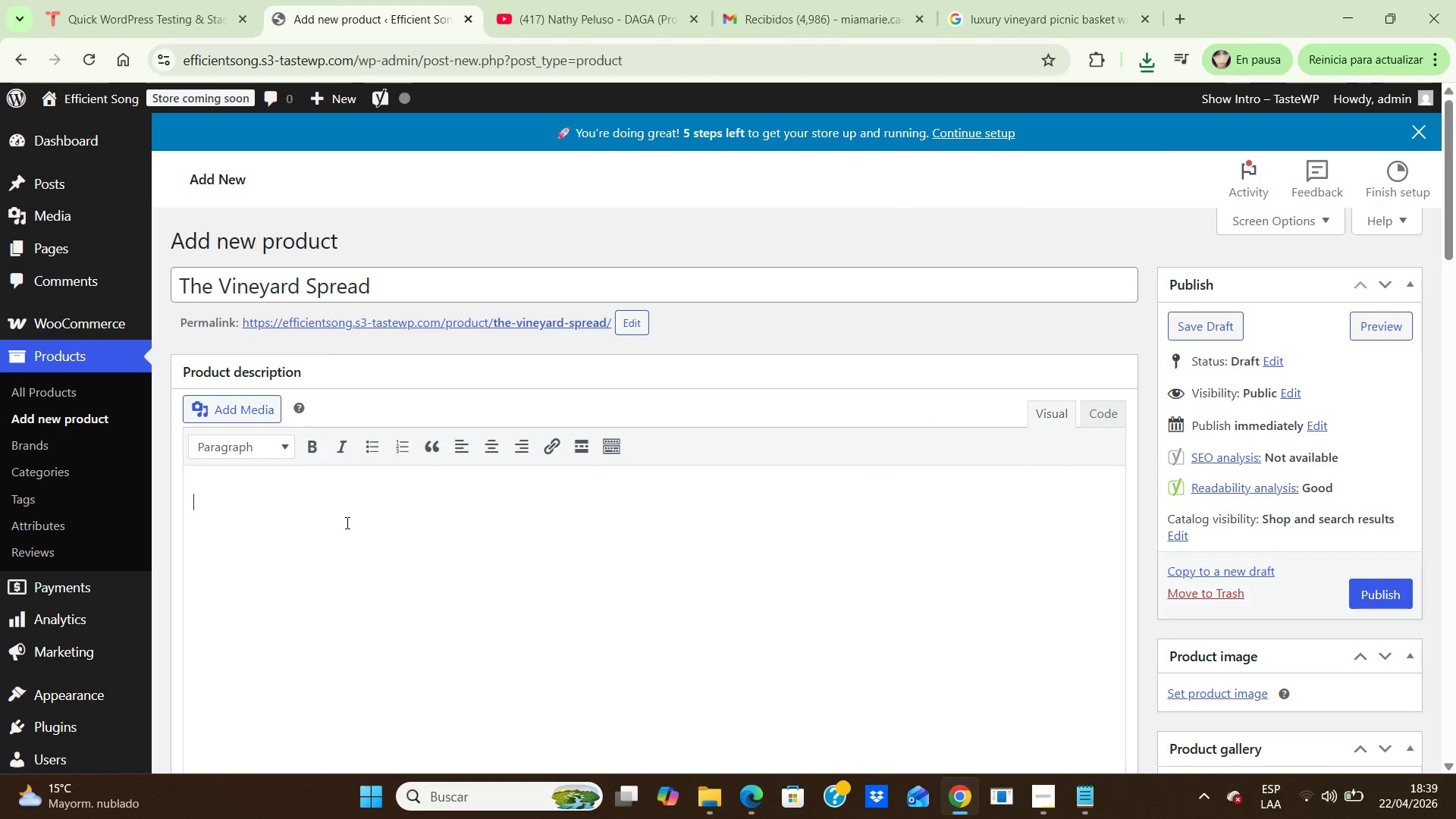 
left_click([346, 523])
 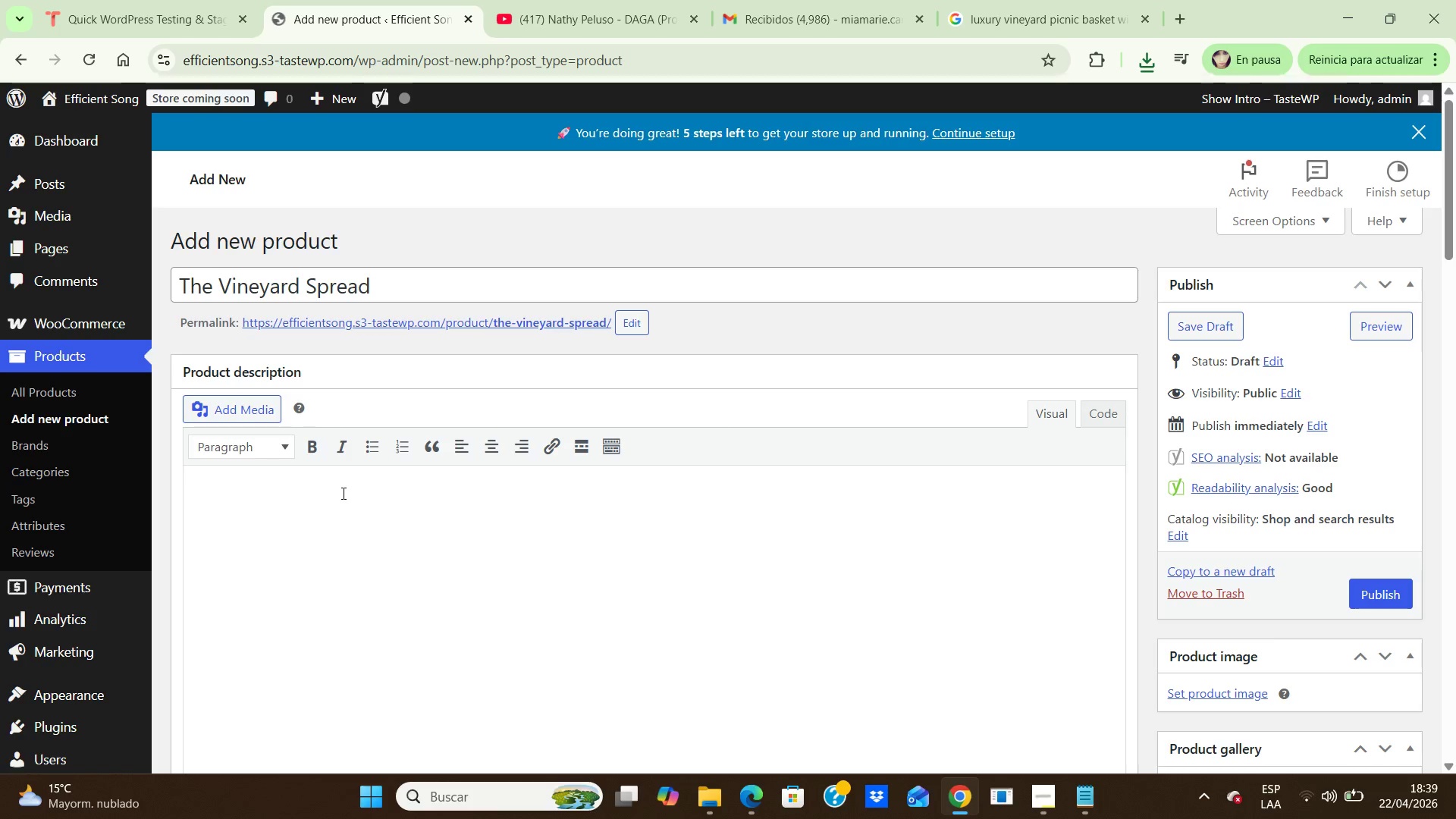 
key(ArrowUp)
 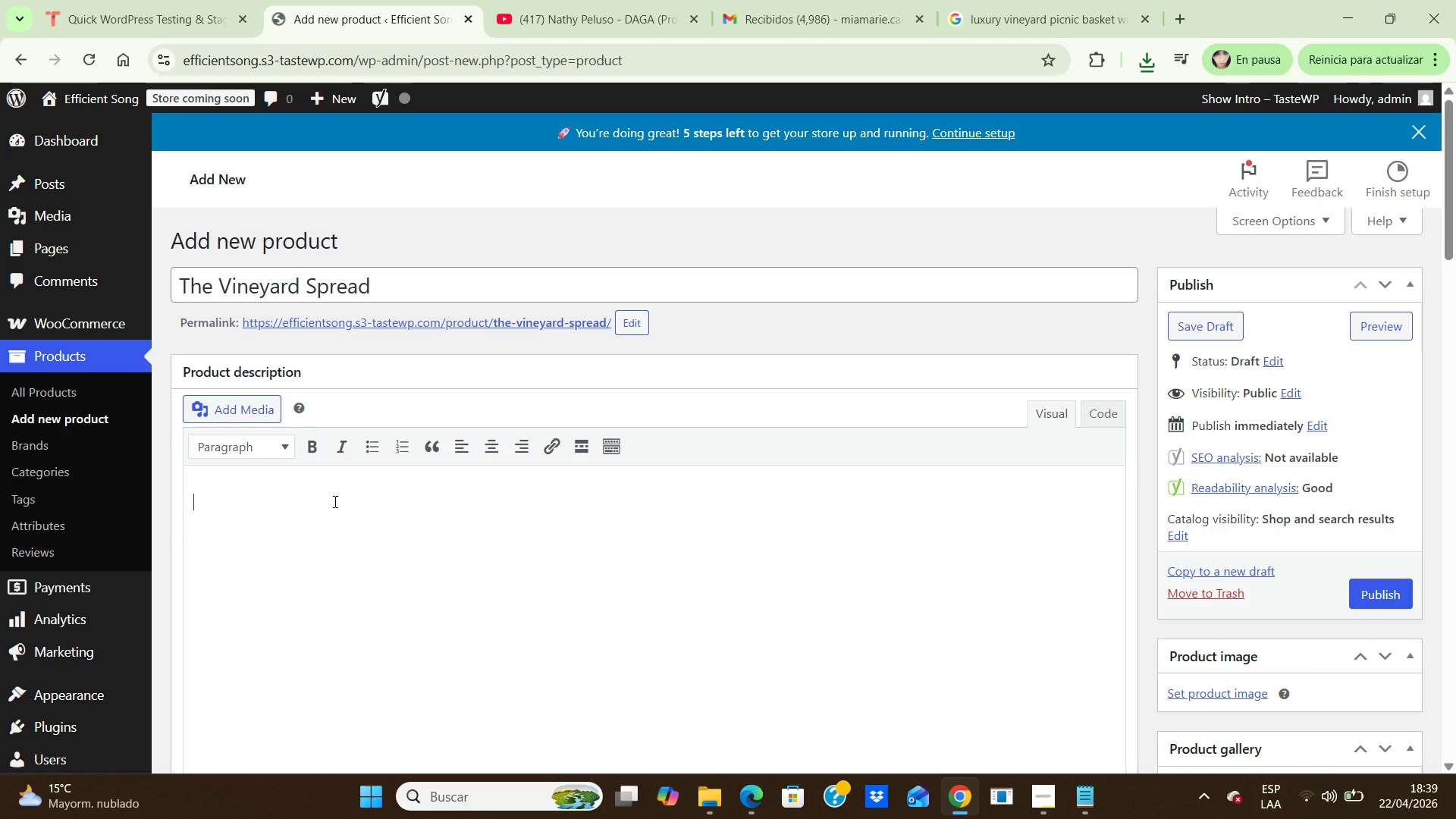 
key(ArrowUp)
 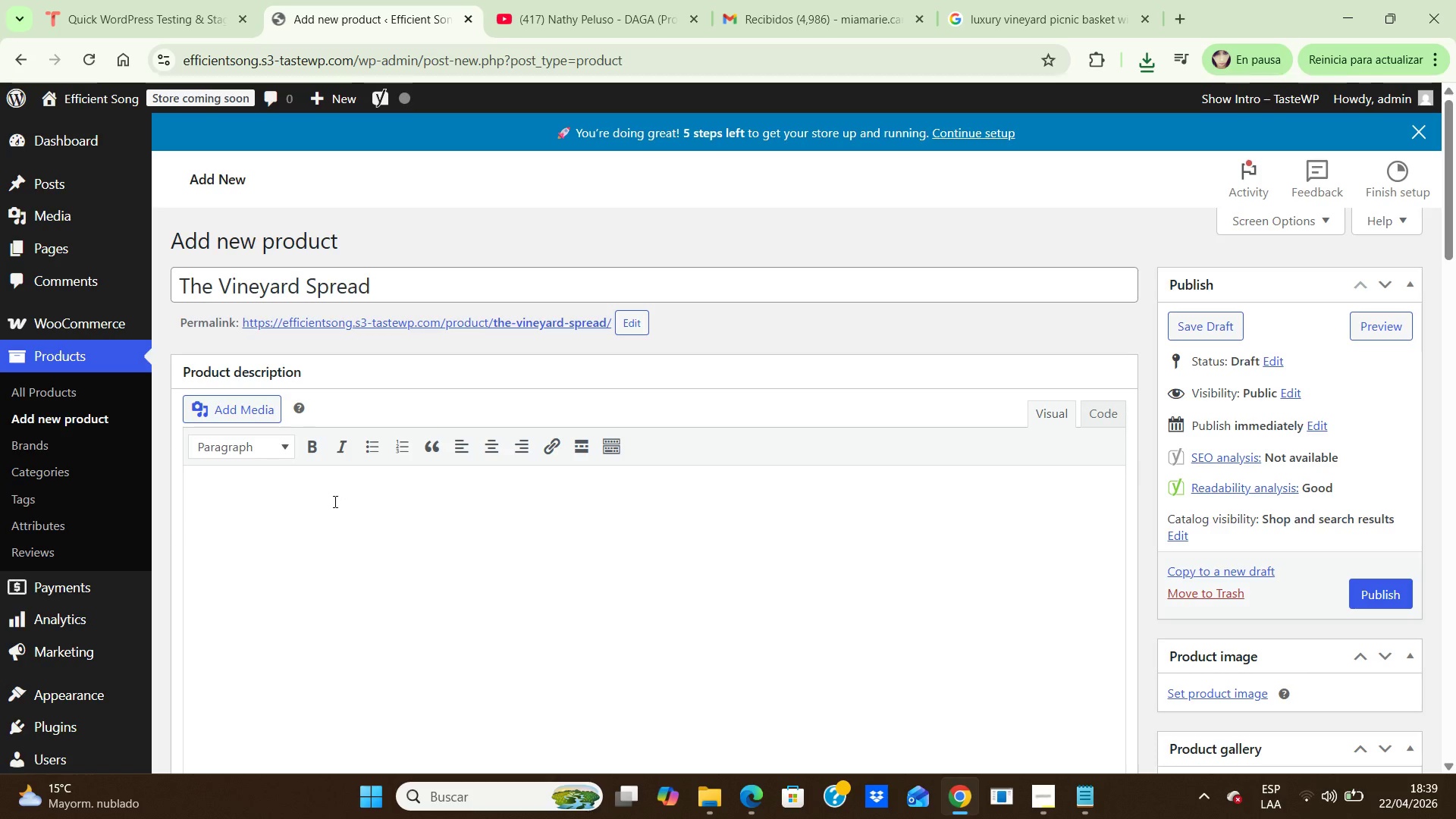 
key(ArrowUp)
 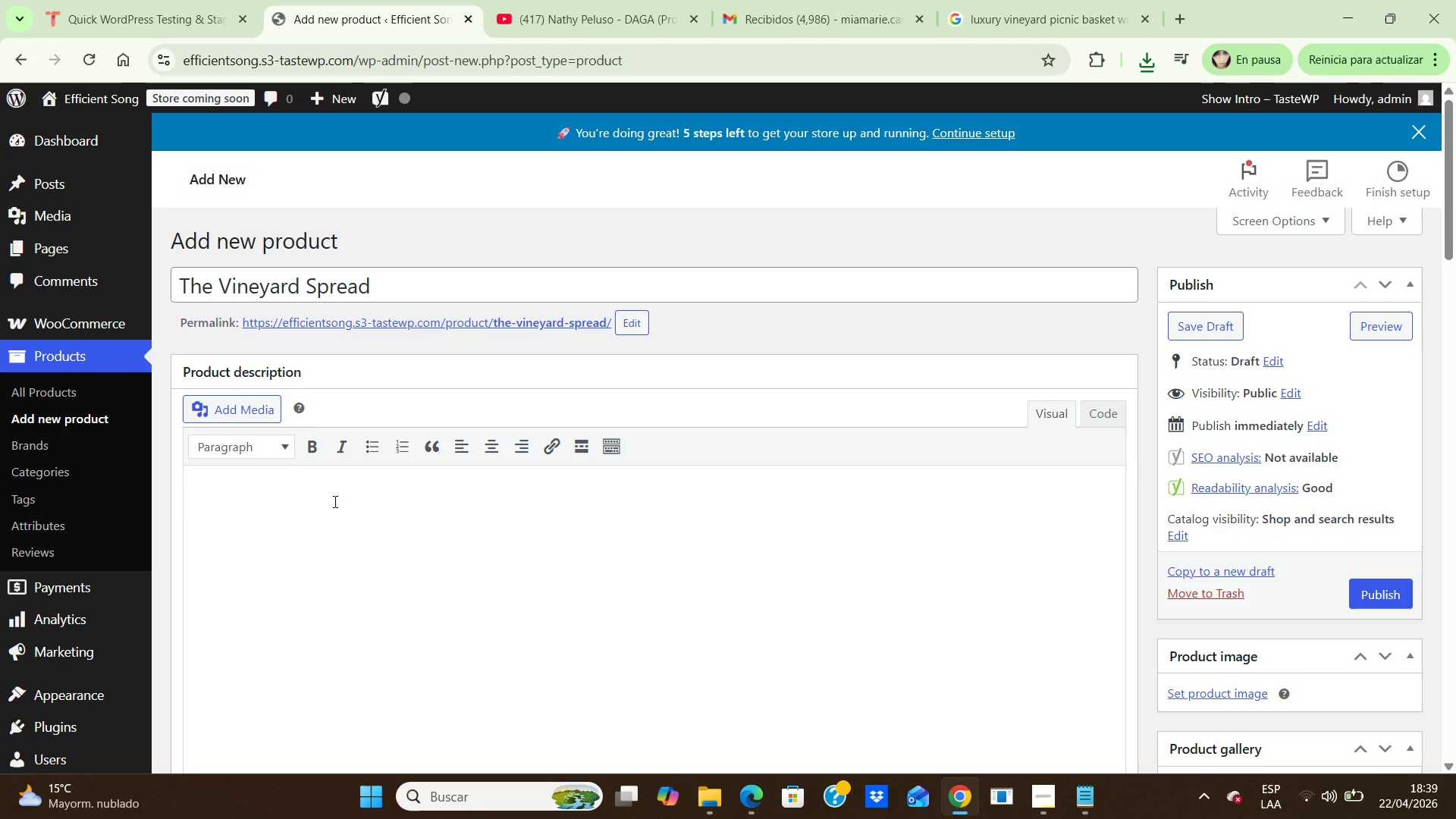 
type(The Vineyard Spread is a luxury picnic experience inspired by the elegance of vineyard dining. This curated basket brings terthe gourmt selet])
key(Backspace)
key(Backspace)
type(ctions designed to complement wine and enhance every outdoor moment with depth and sophistication)
 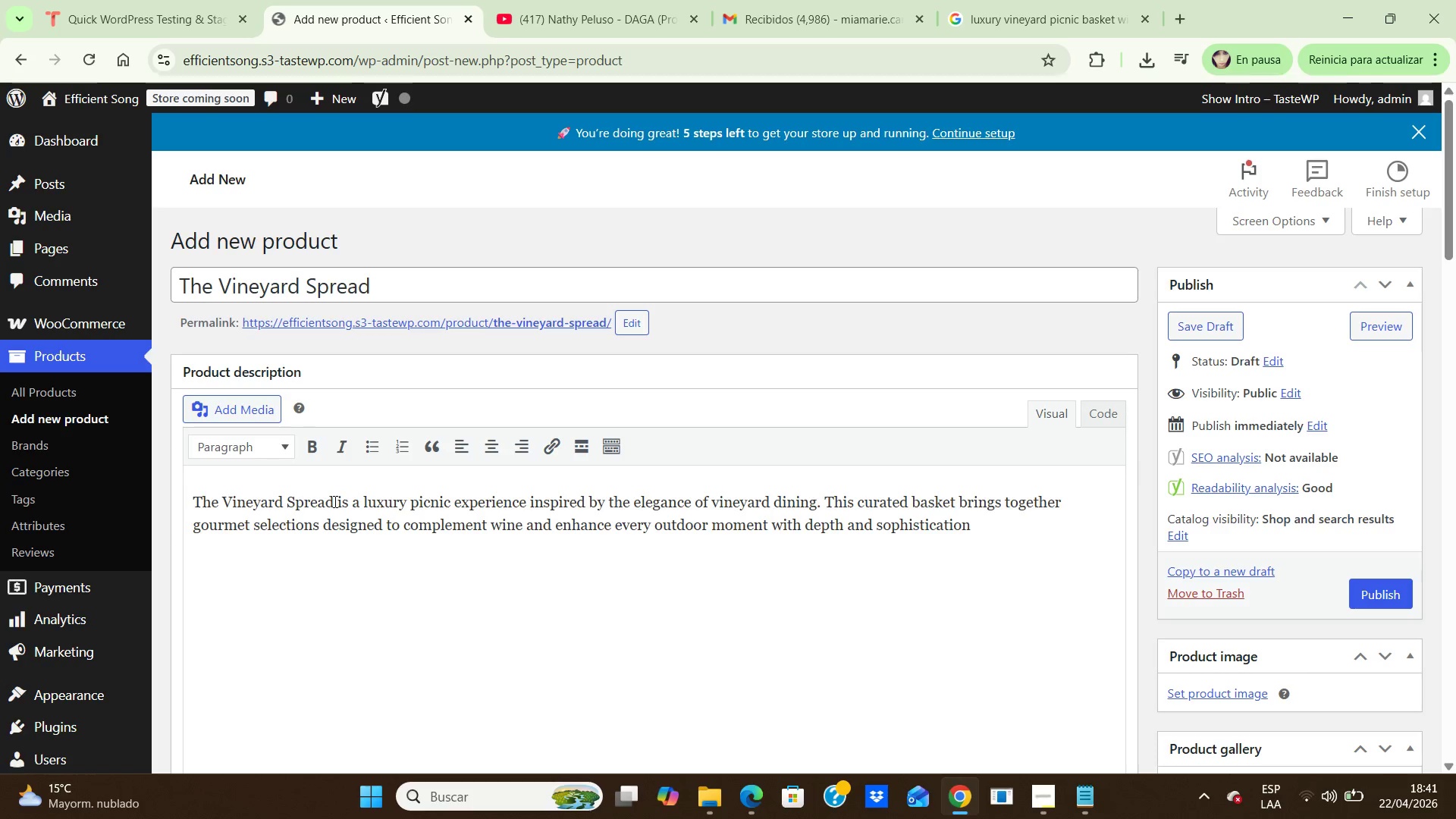 
wait(8.75)
 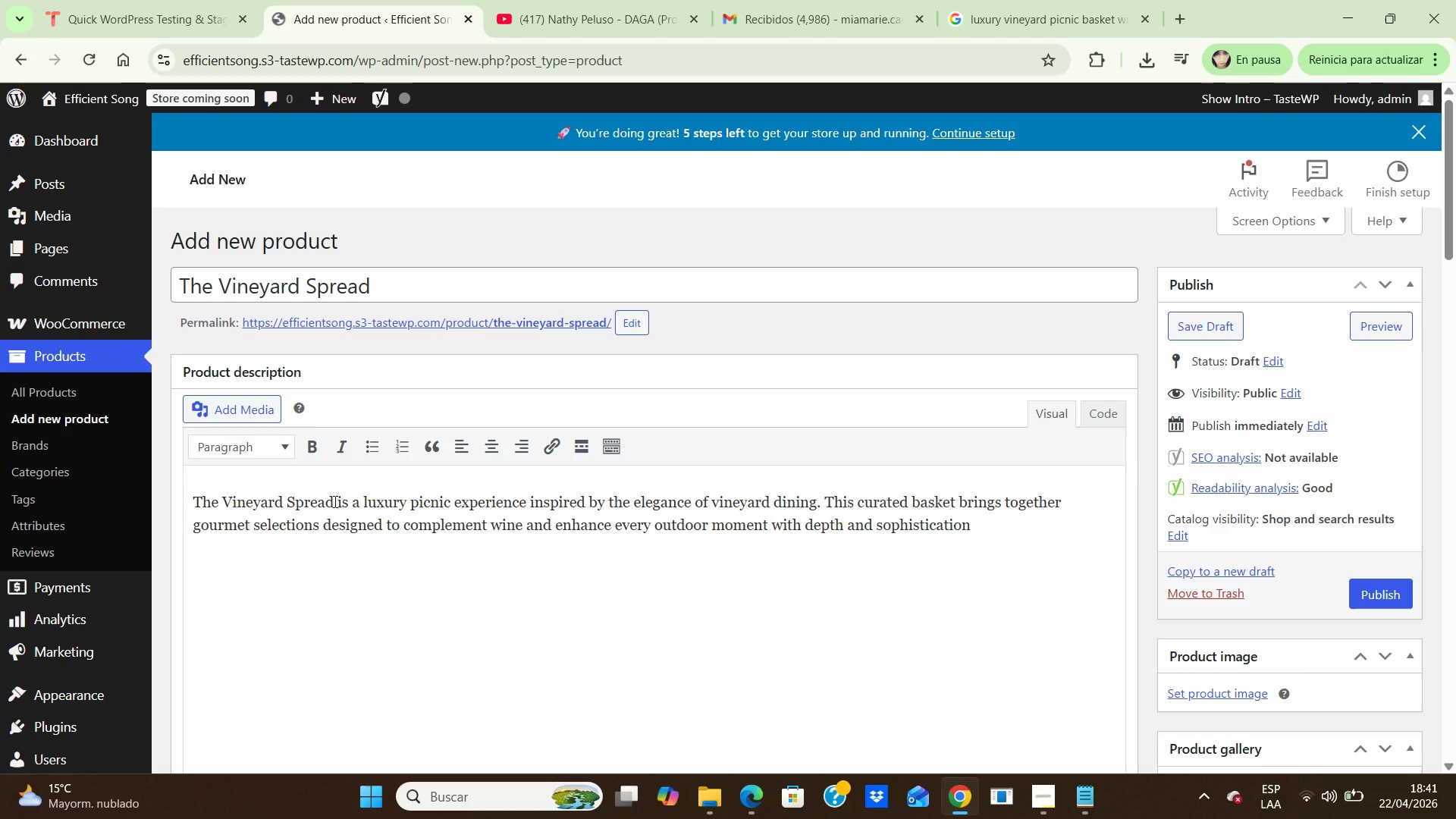 
key(Period)
 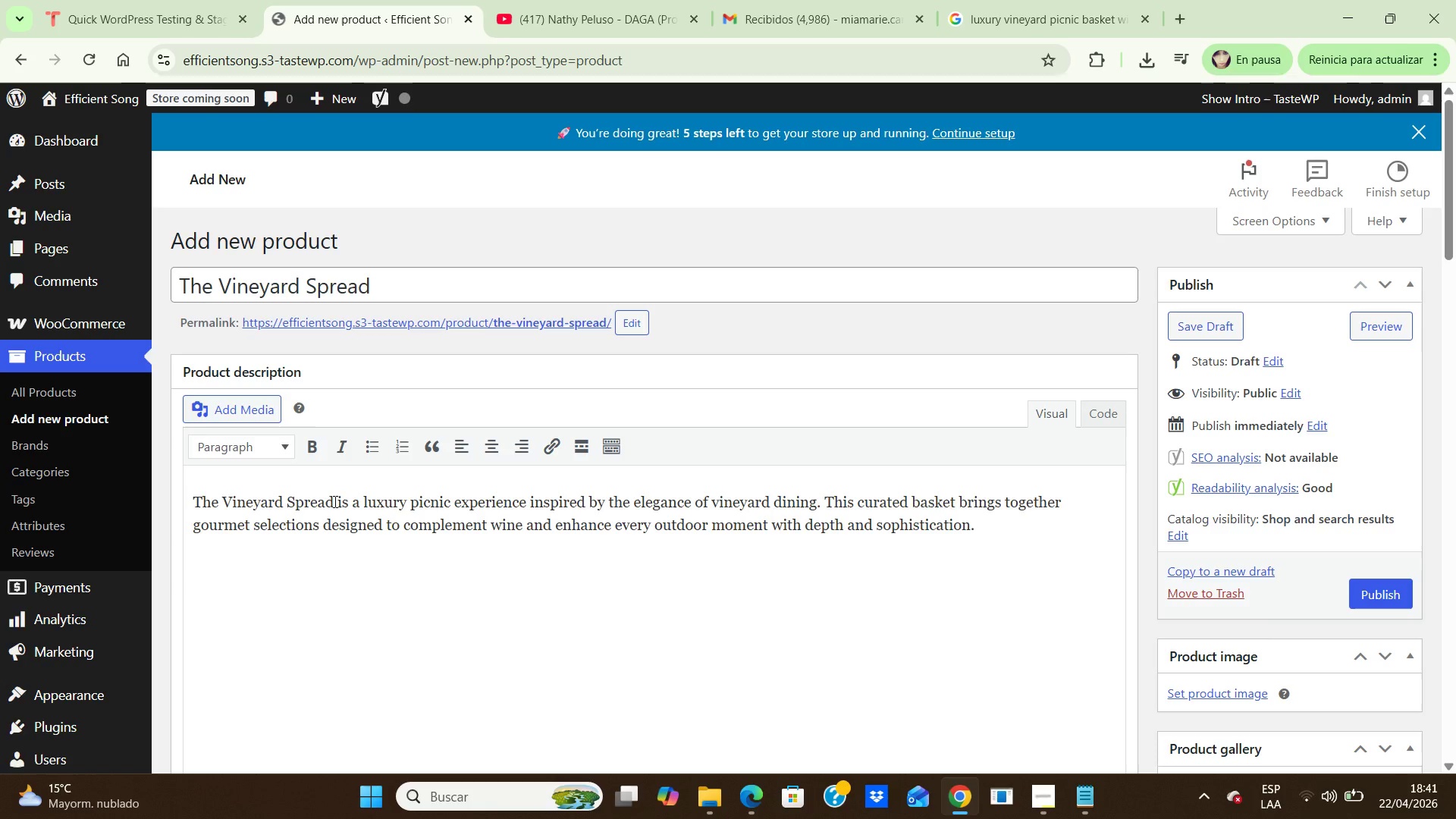 
key(Enter)
 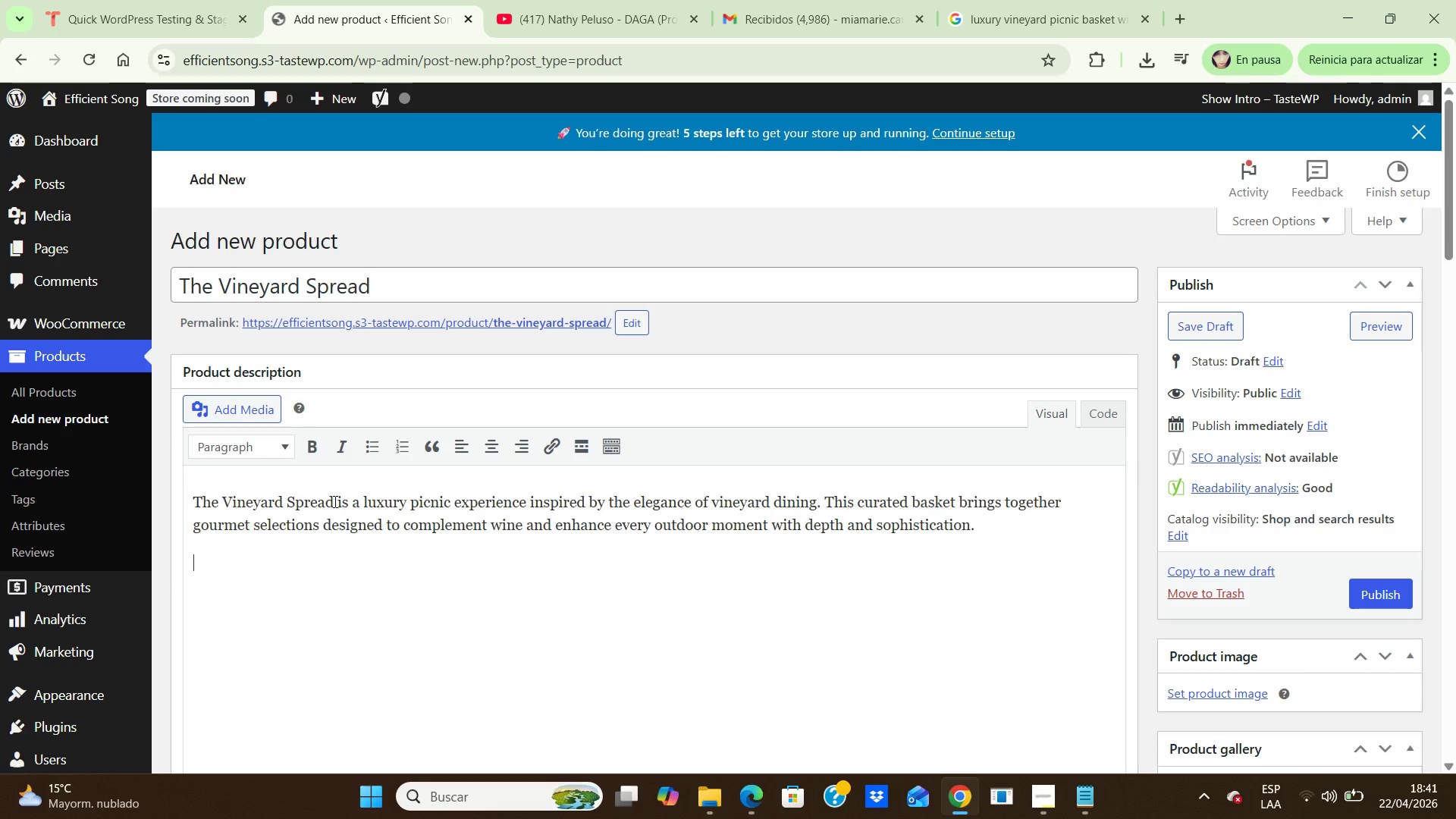 
type(Each elem)
key(Backspace)
type(ment is thoughtfully selected y)
key(Backspace)
type(to create harmony between flavors, textures, and aromas. From rich pairings to delicate accents, this baskets captures the essence of refined outdoor,)
key(Backspace)
type( dining, offering a balanced and immersive experience)
 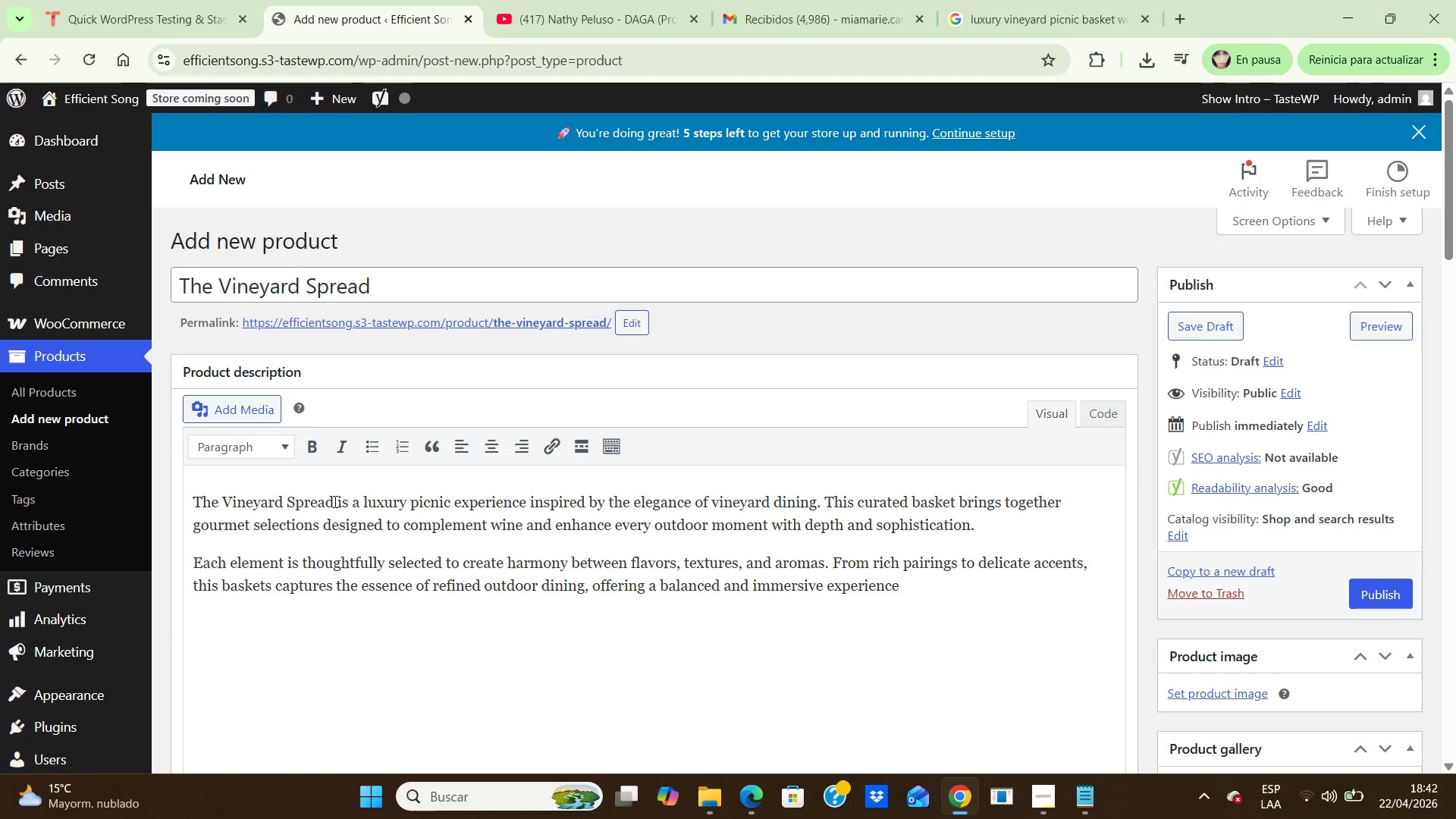 
key(Period)
 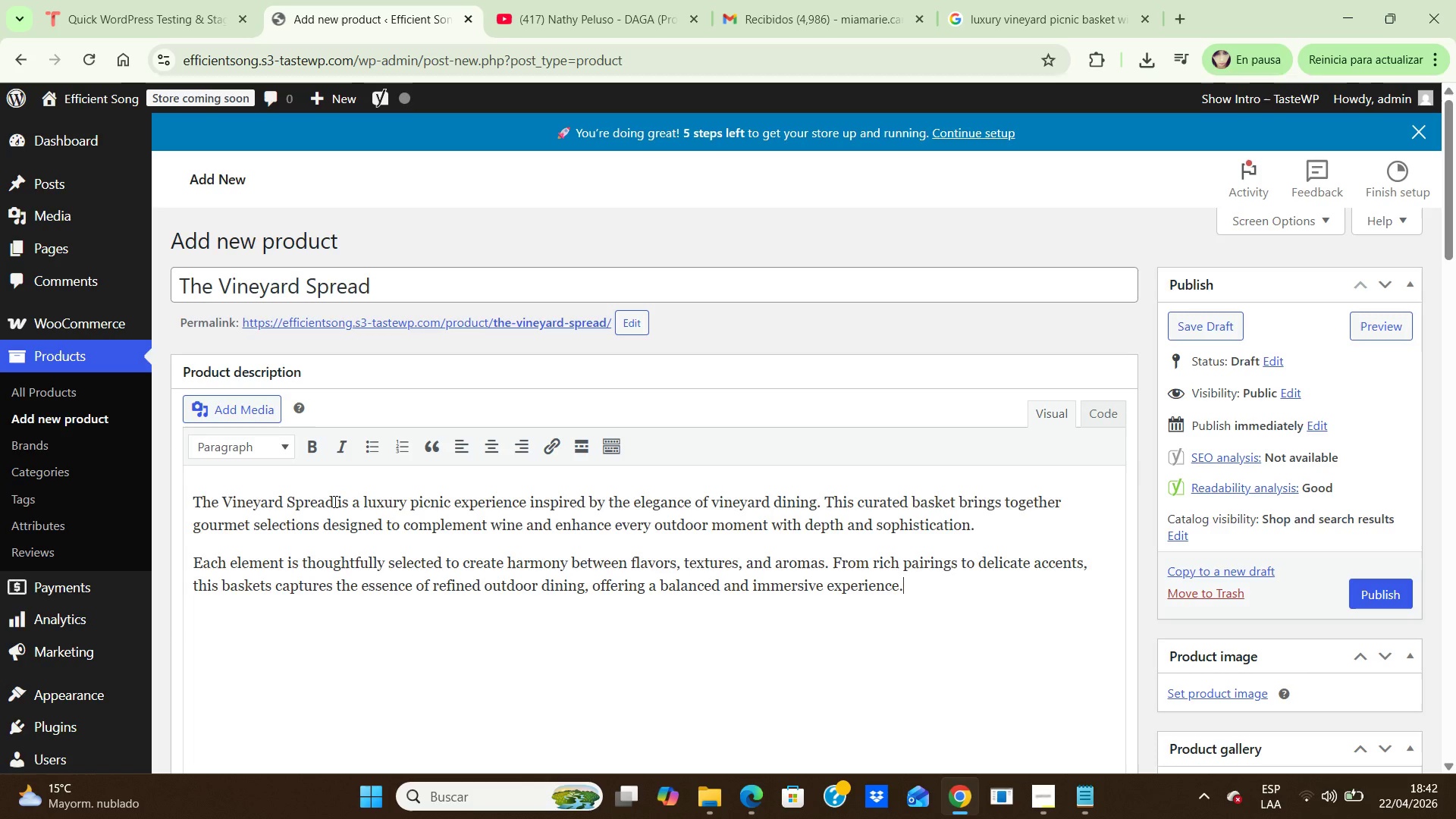 
key(Enter)
 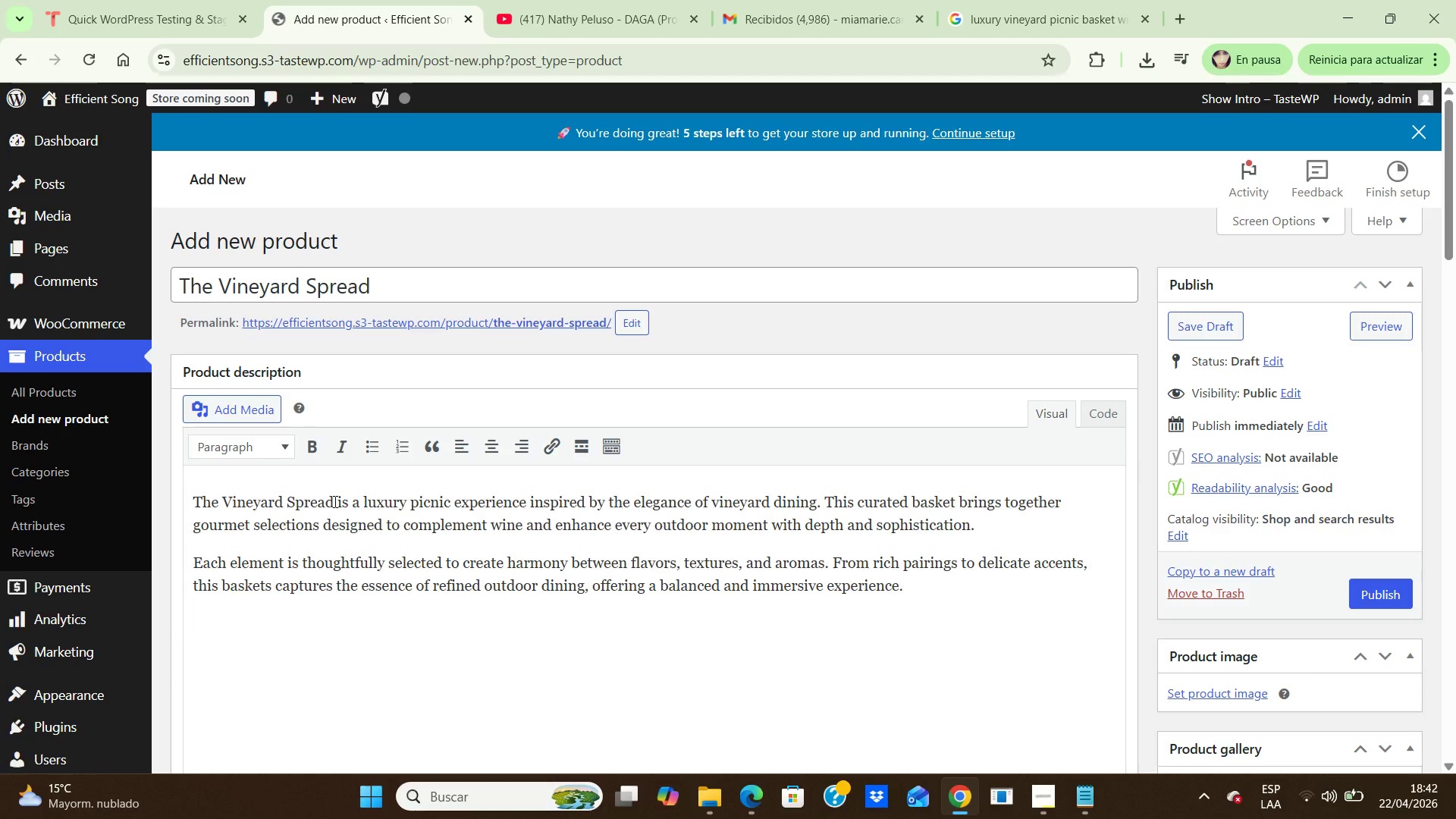 
type(Perfect for scenic landscapes or intimate gatherings )
key(Backspace)
type(, this gourment )
key(Backspace)
key(Backspace)
key(Backspace)
type(t picnic transforms your arroundings into a luxurious )
 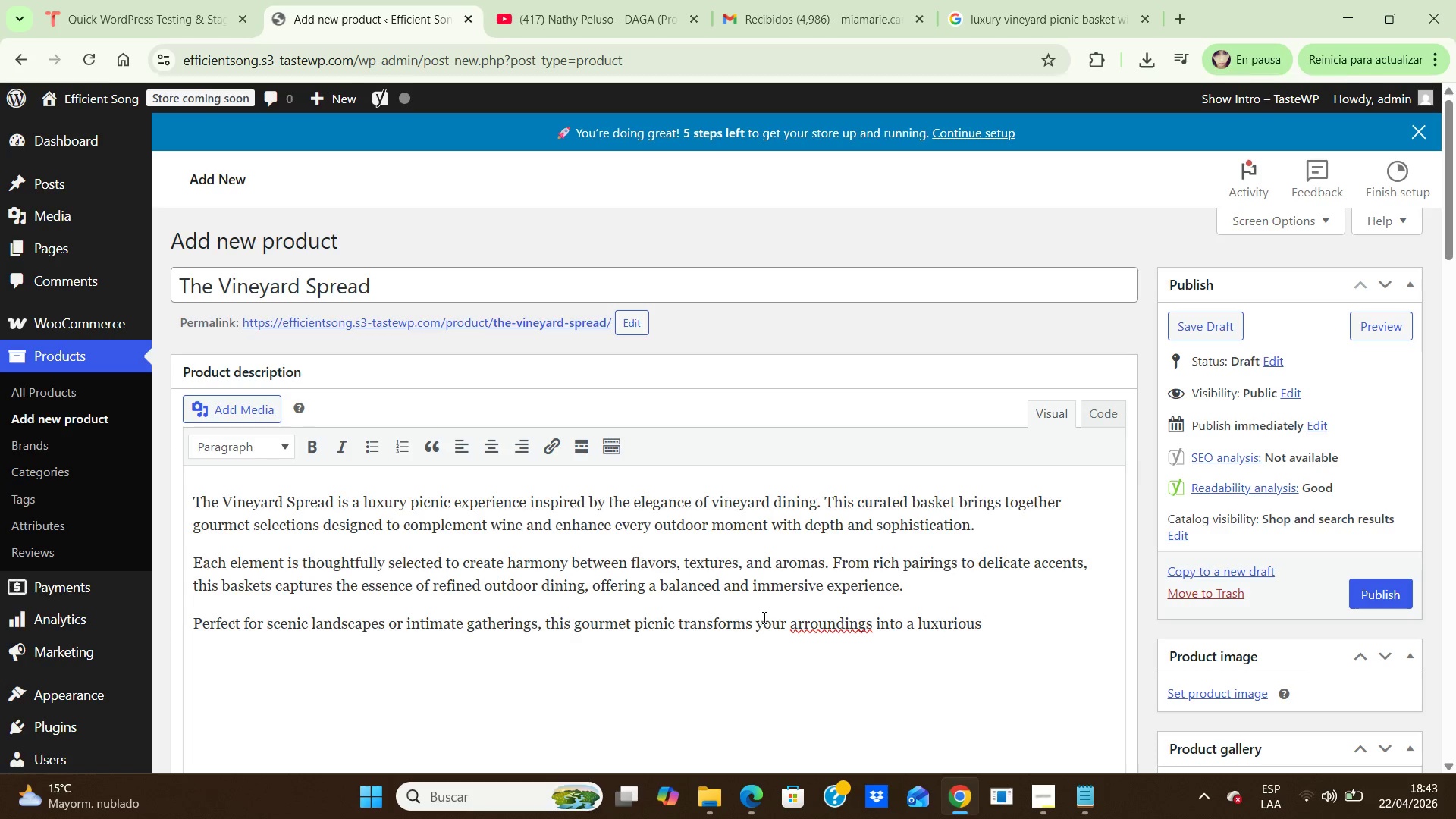 
wait(5.41)
 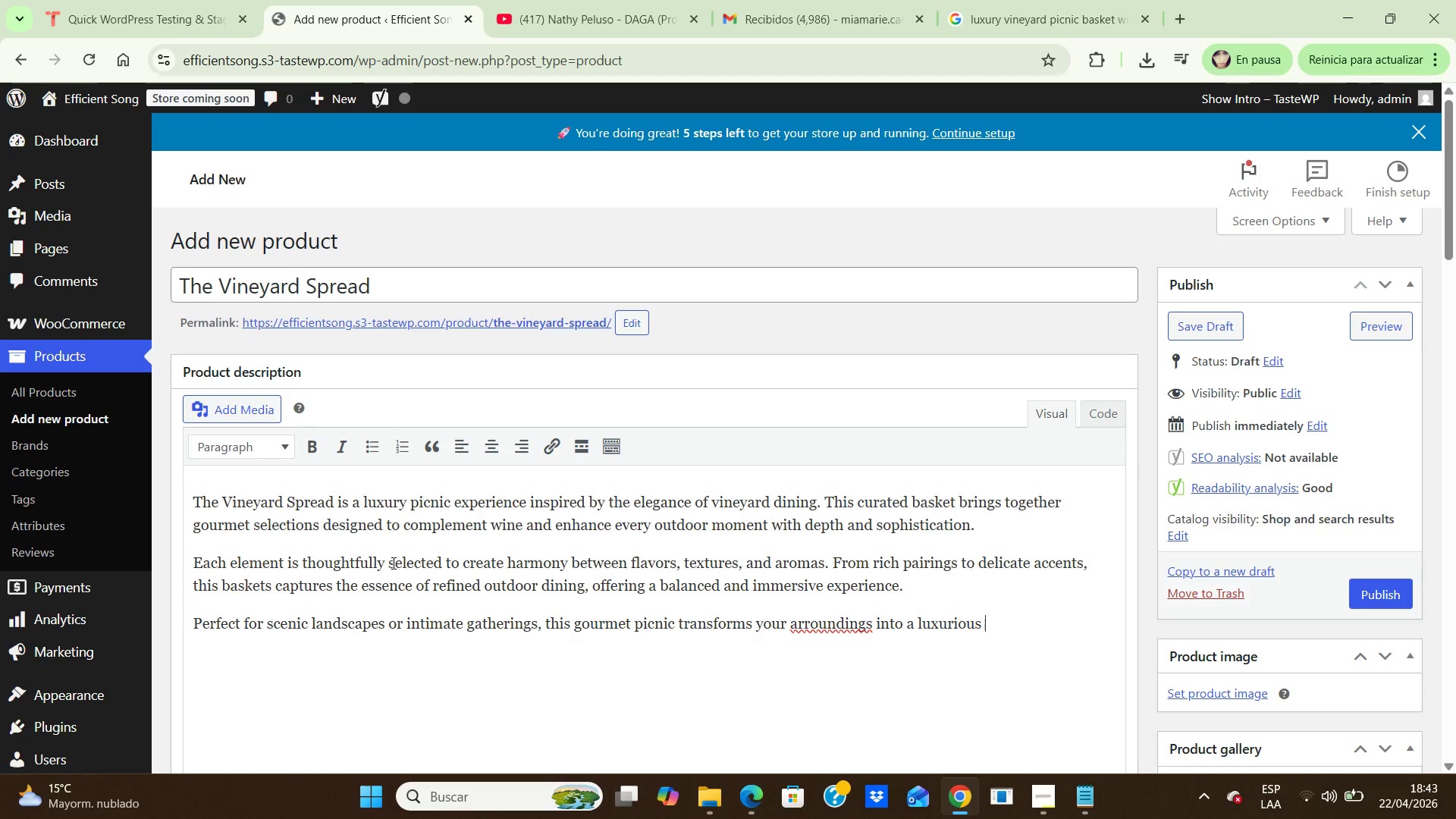 
left_click([872, 623])
 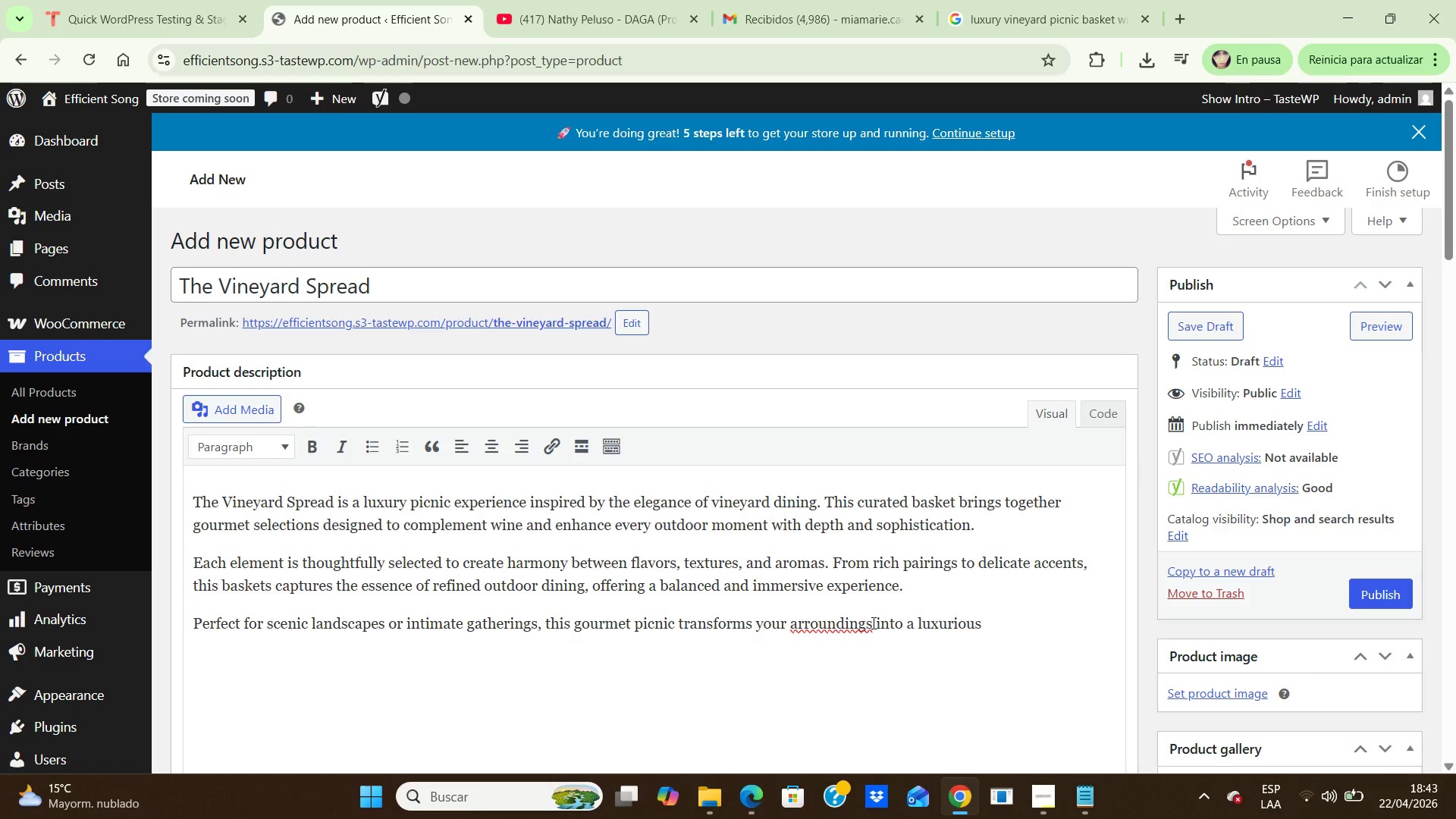 
key(Backspace)
key(Backspace)
key(Backspace)
key(Backspace)
key(Backspace)
key(Backspace)
key(Backspace)
key(Backspace)
key(Backspace)
key(Backspace)
key(Backspace)
type(surroundings)
 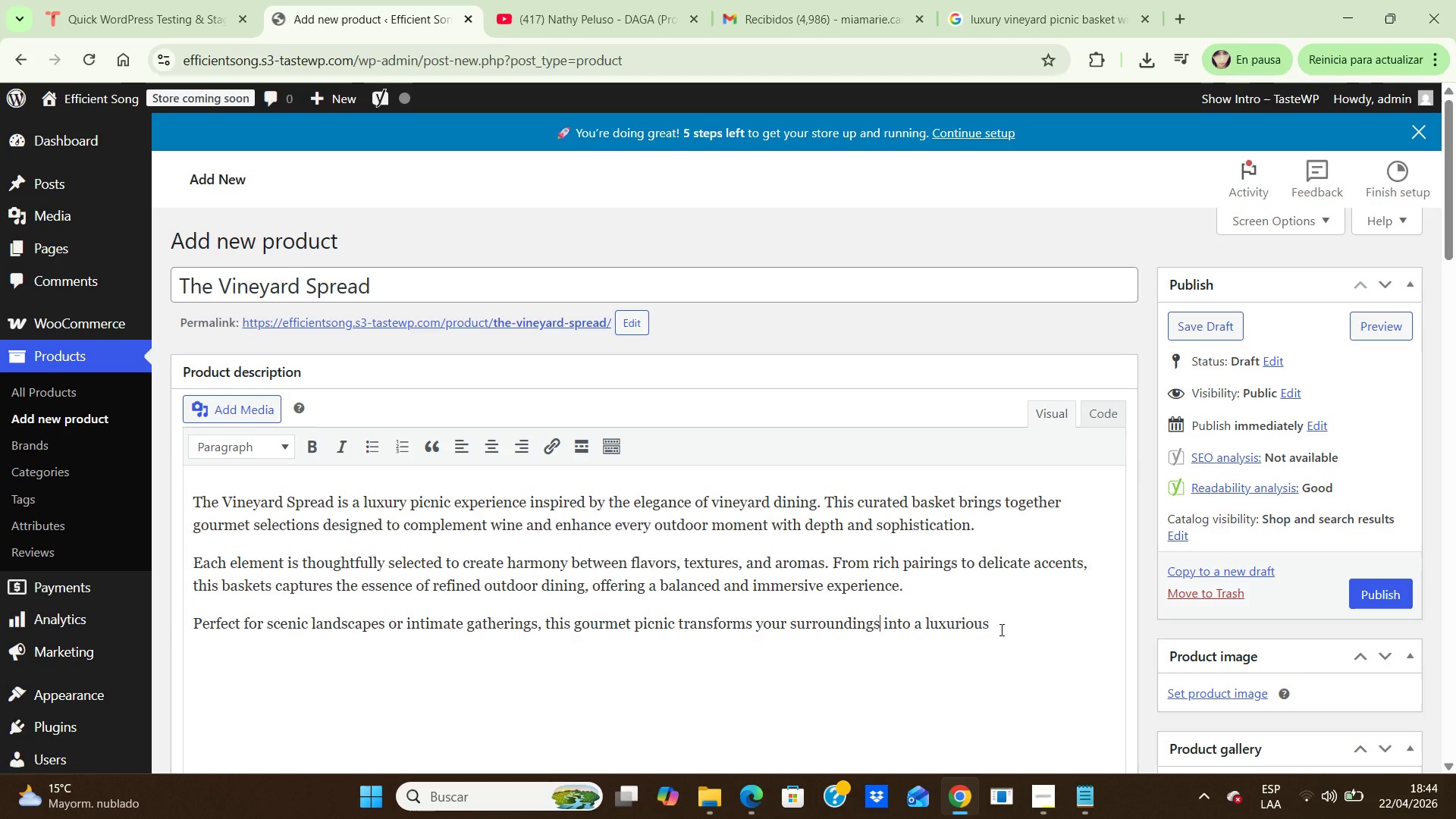 
left_click([1000, 629])
 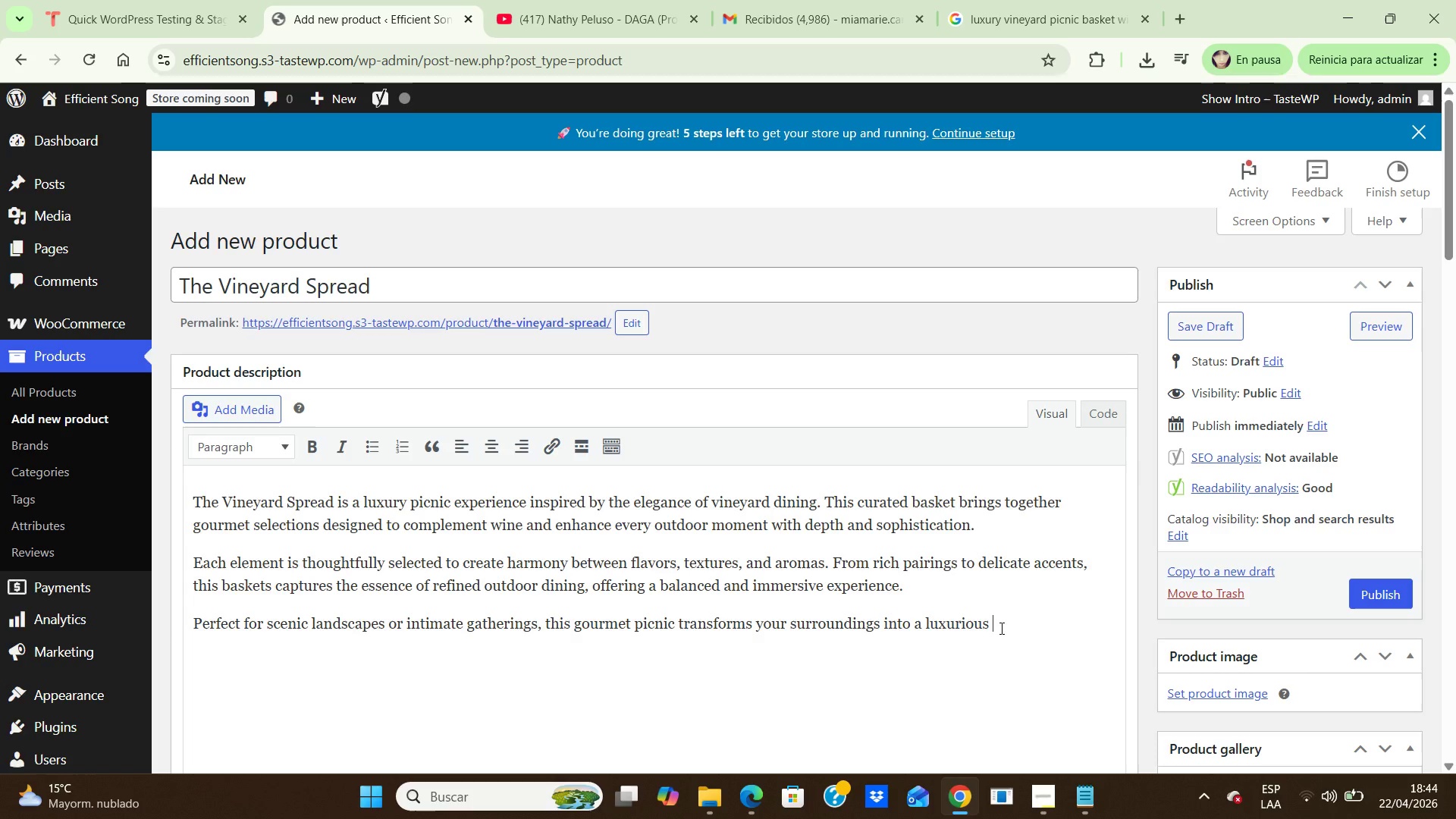 
type(escape, where every detail contributes to a e)
key(Backspace)
type(memorable and elevated tasting experience.)
 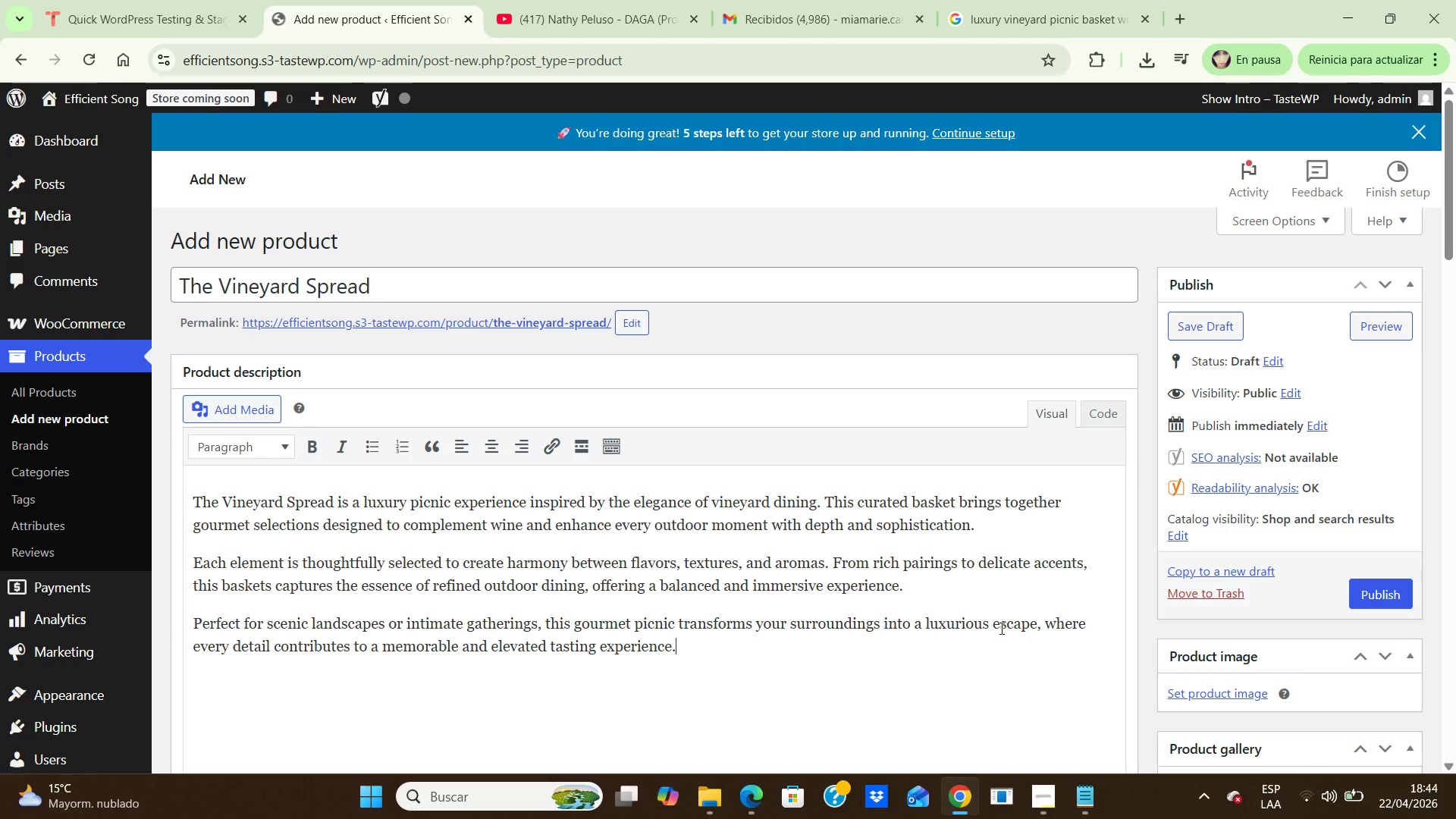 
hold_key(key=ArrowDown, duration=0.88)
 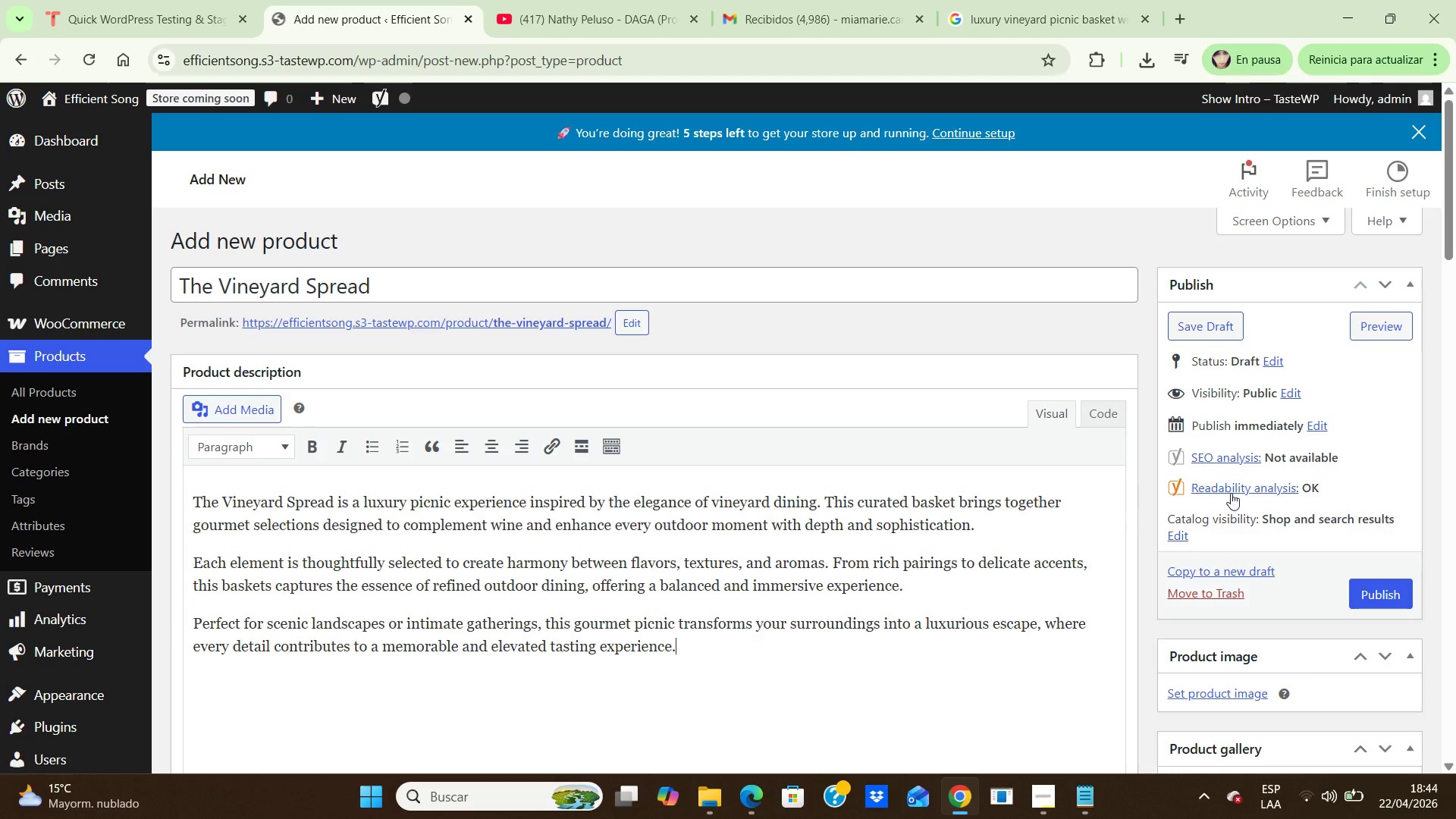 
hold_key(key=ArrowDown, duration=2.83)
 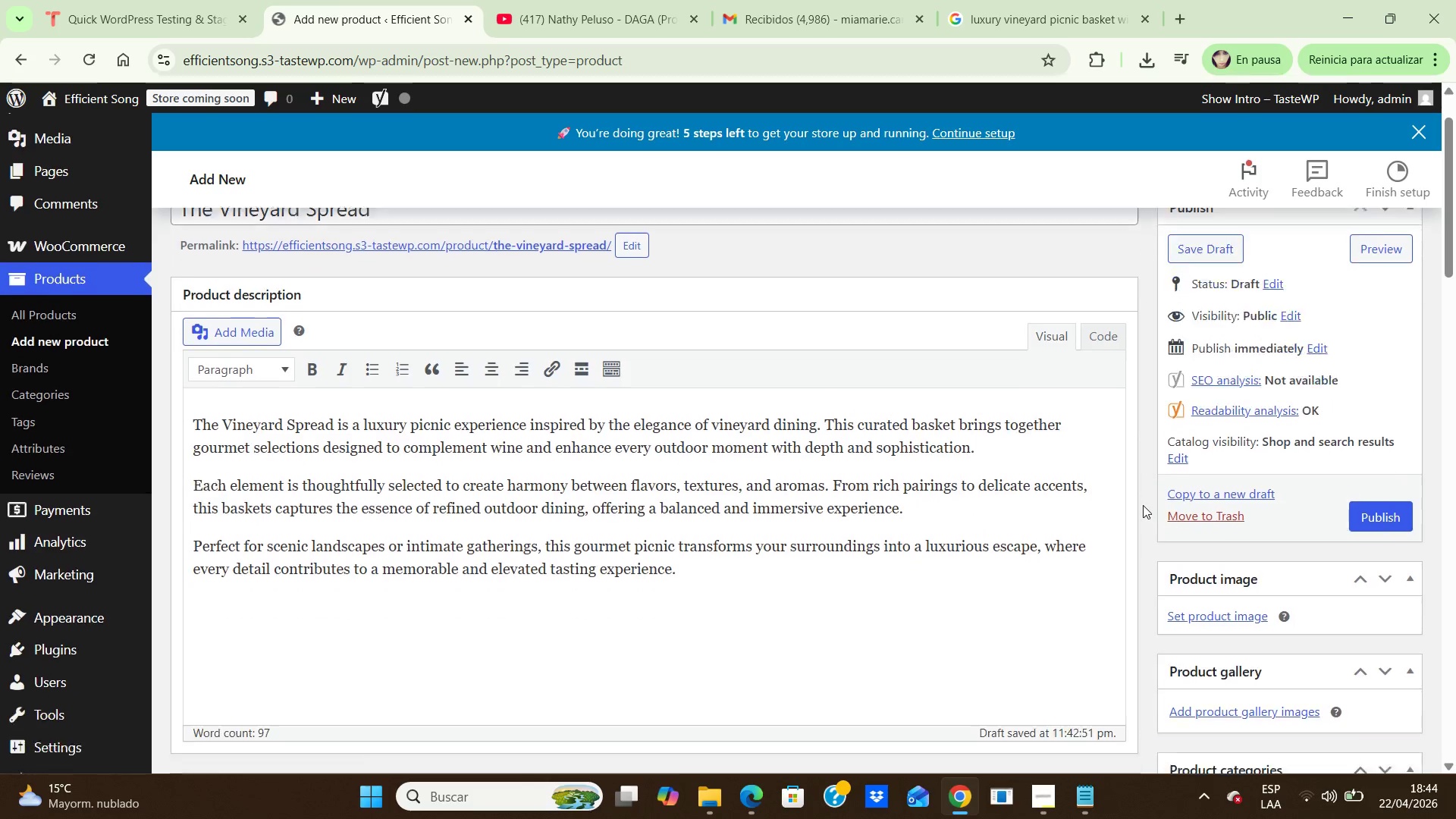 
left_click([1143, 505])
 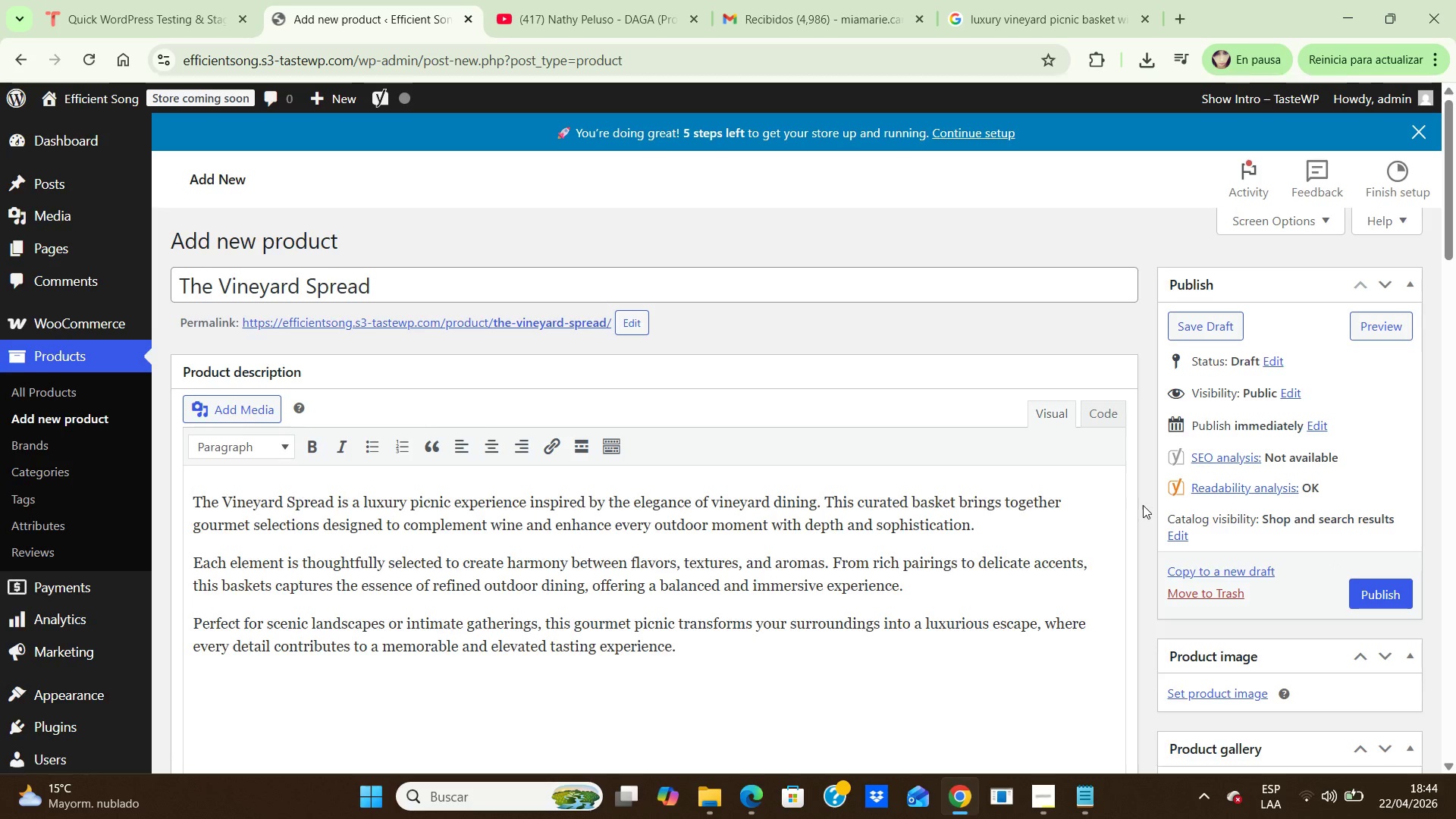 
hold_key(key=ArrowDown, duration=0.91)
 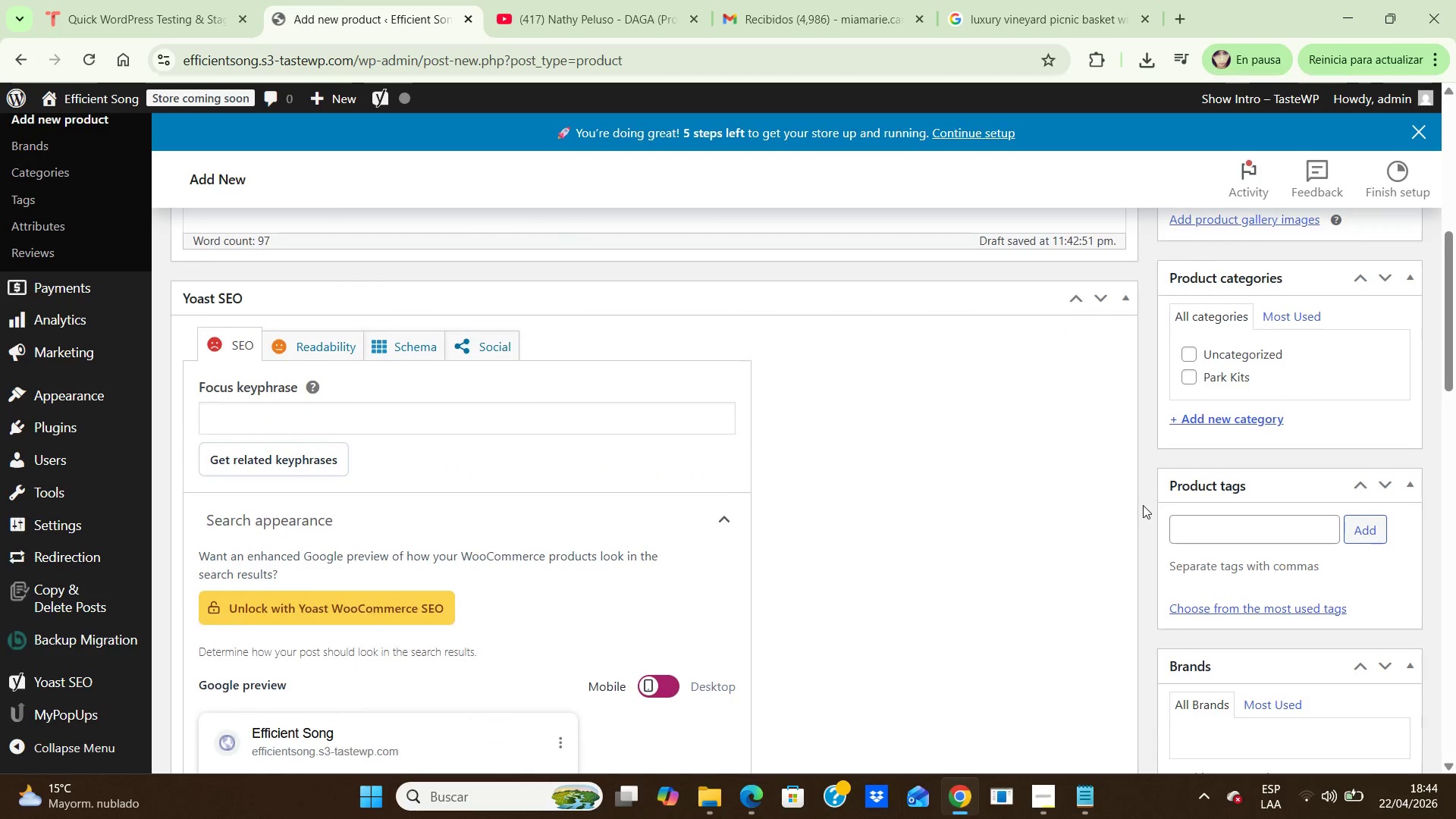 
hold_key(key=ArrowDown, duration=1.16)
 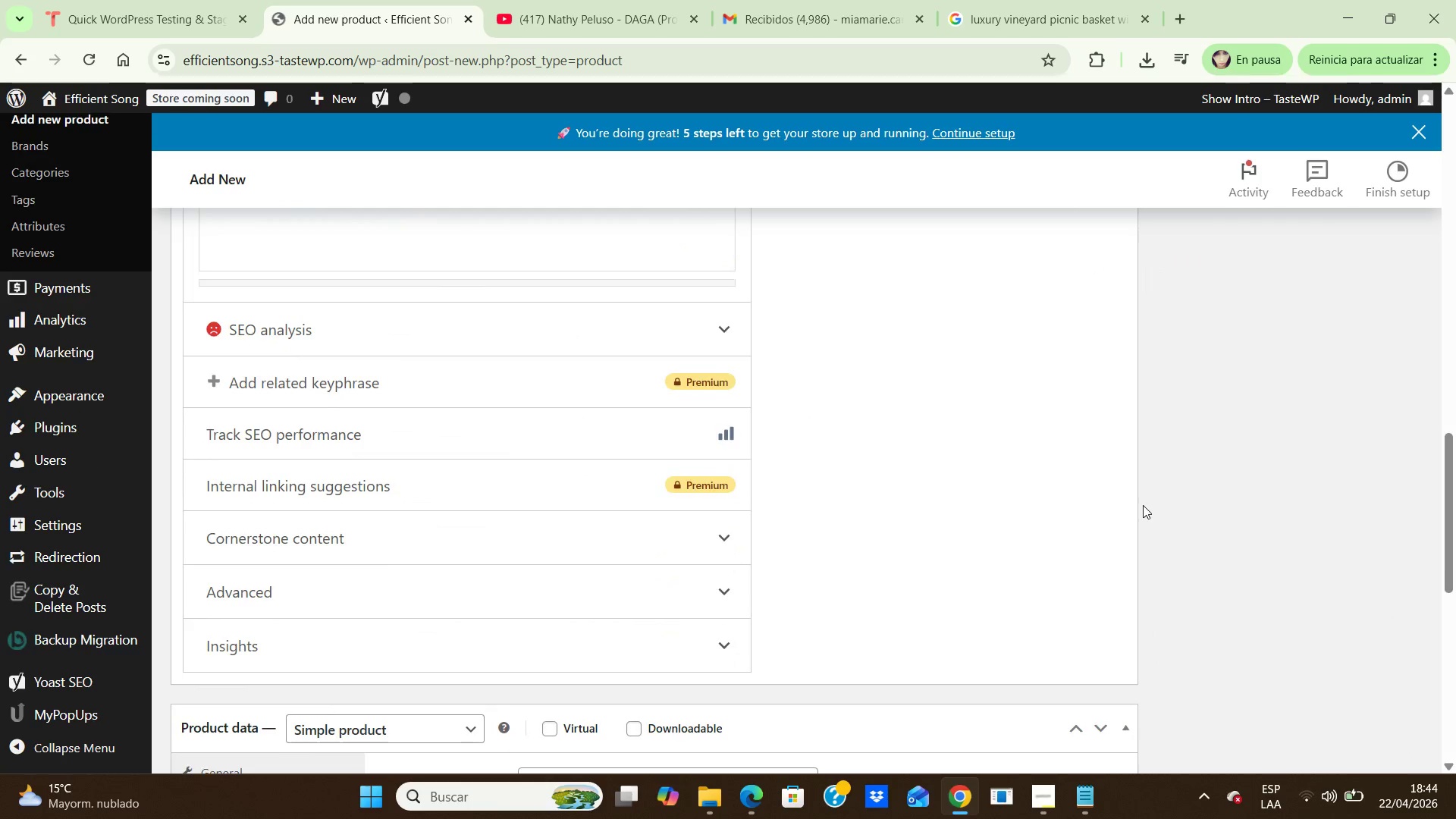 
hold_key(key=ArrowDown, duration=1.03)
 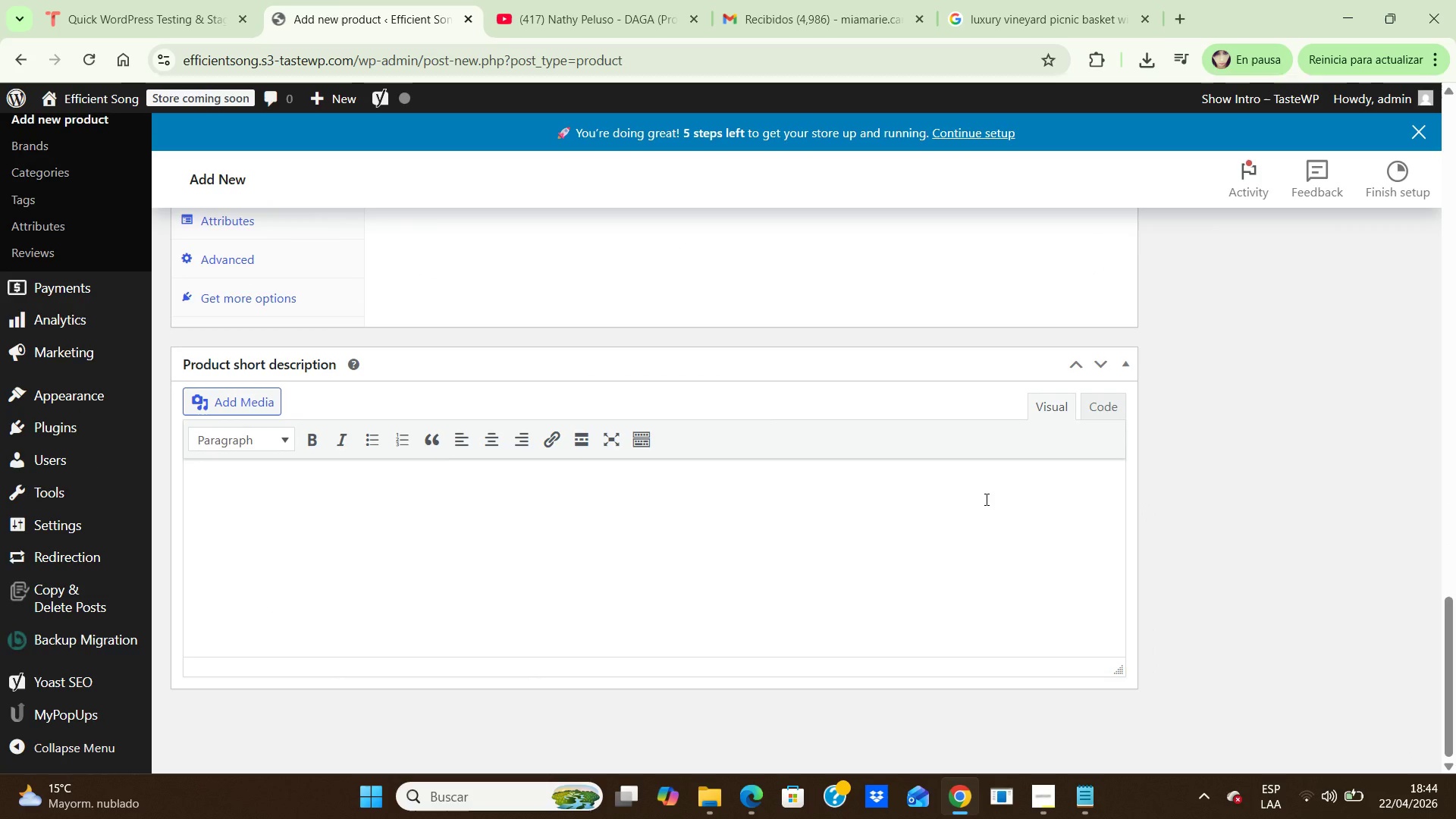 
left_click([985, 499])
 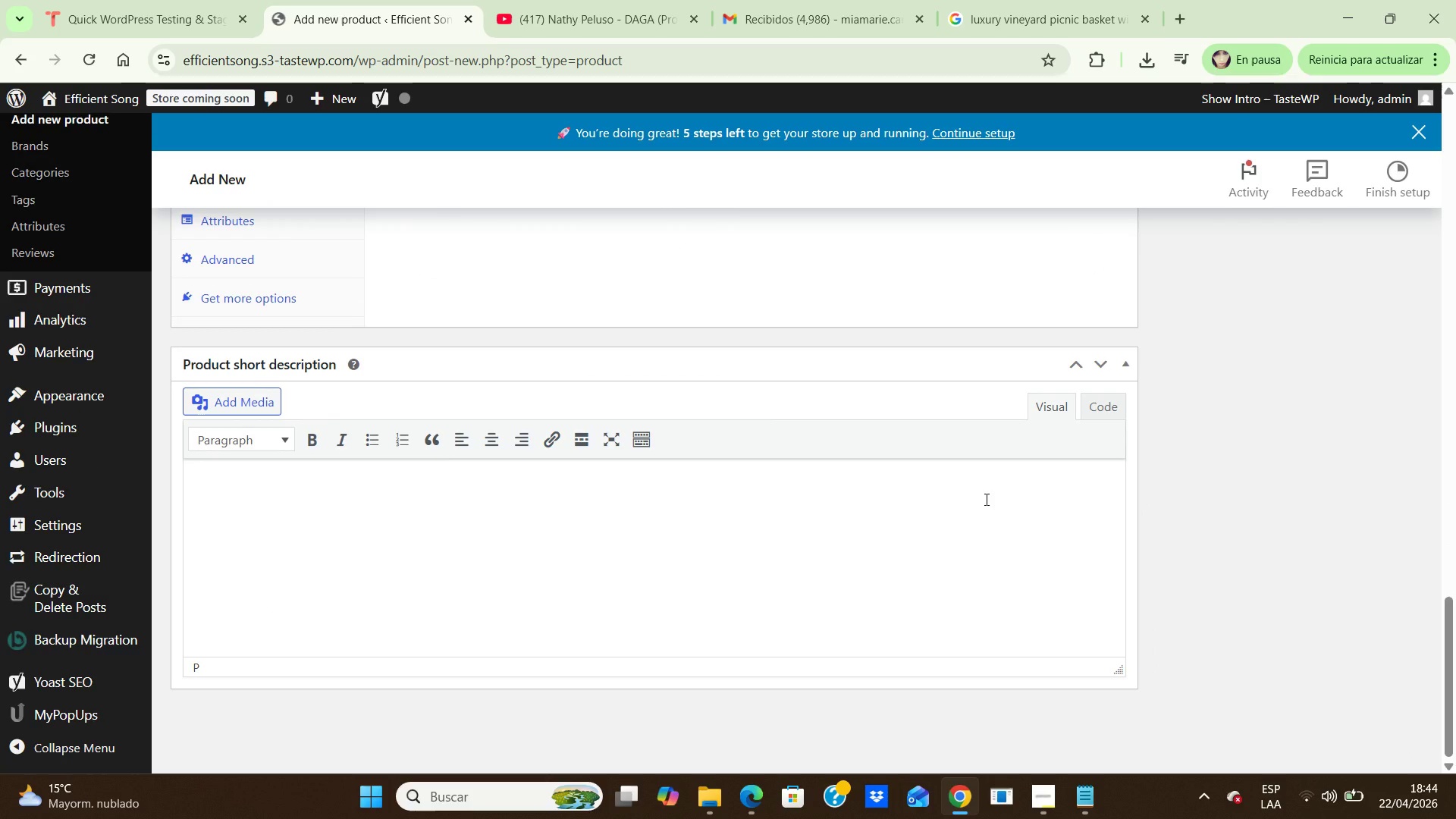 
type(Luxury vineyard picnic baskets with gourmet pairings and elegant outdoor presentation.)
 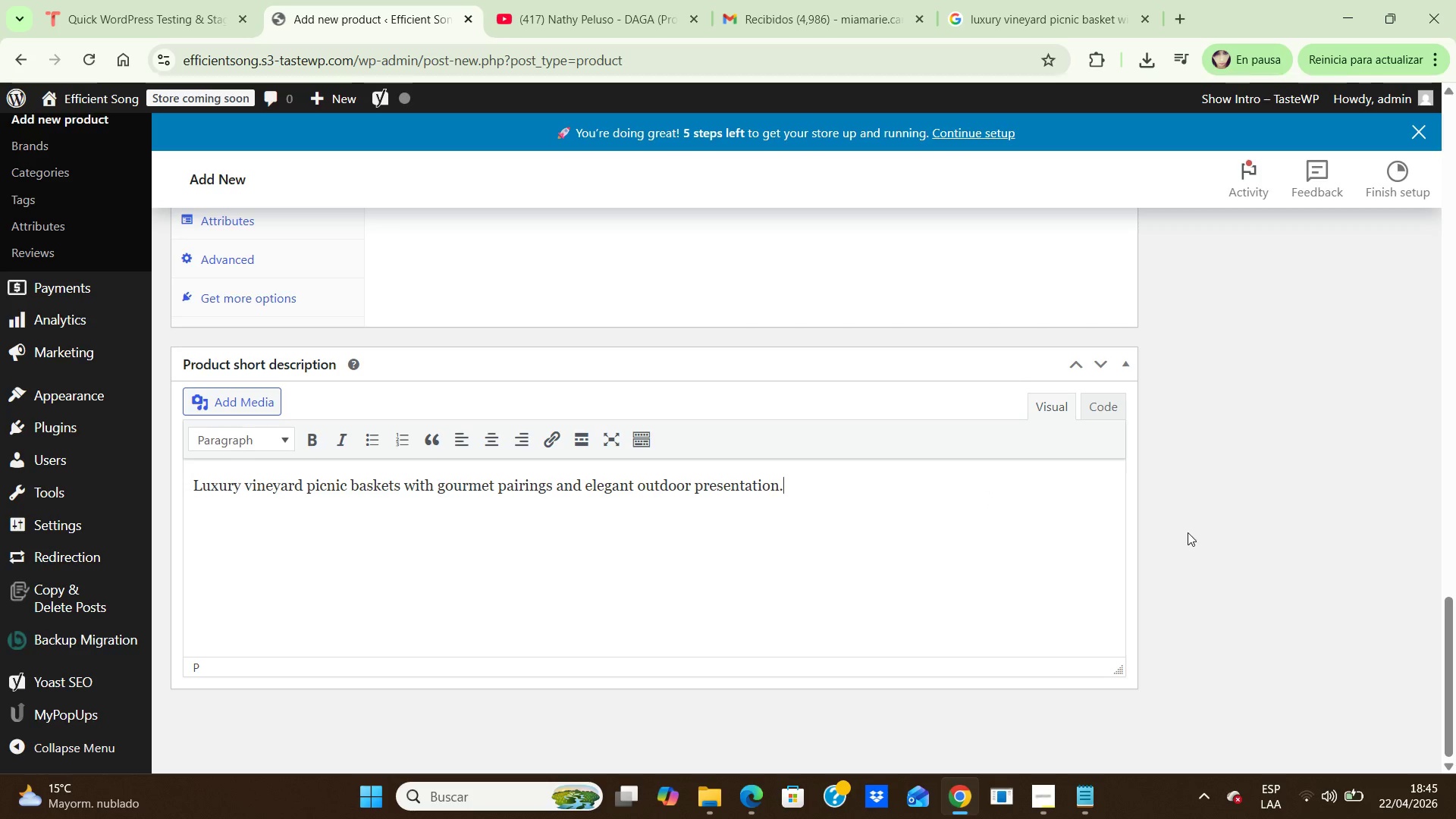 
left_click([1188, 535])
 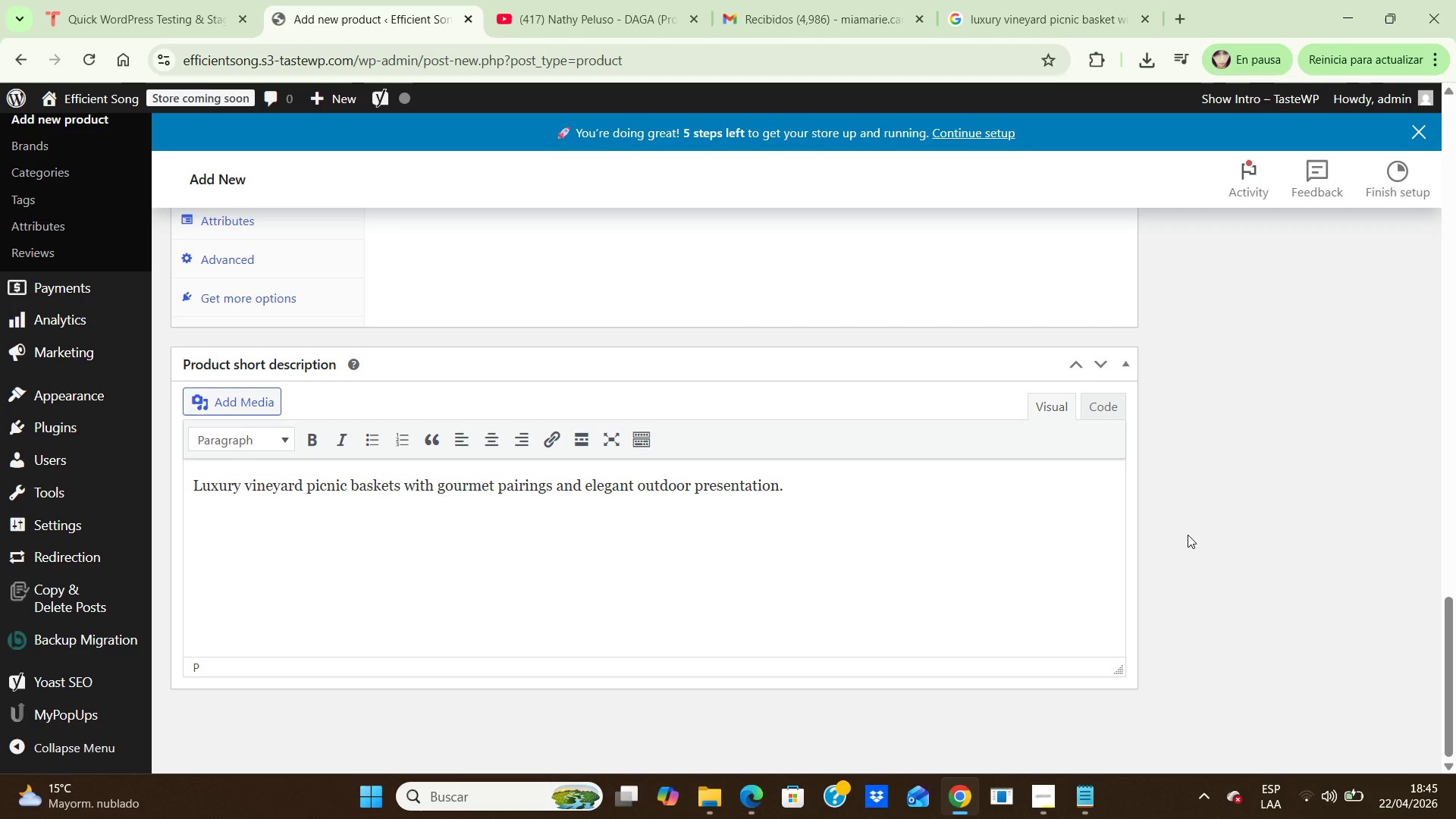 
hold_key(key=ArrowUp, duration=1.5)
 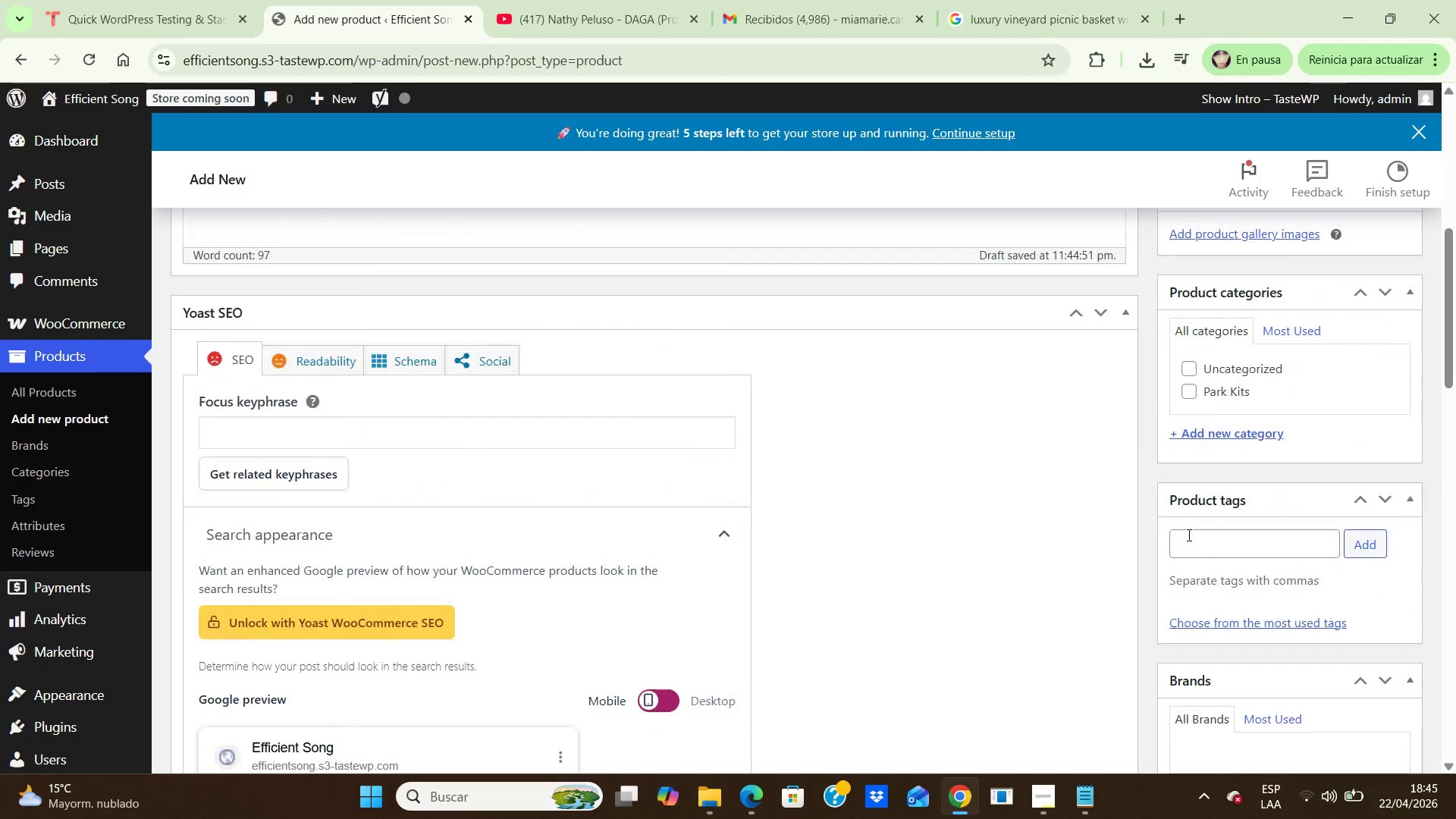 
key(ArrowUp)
 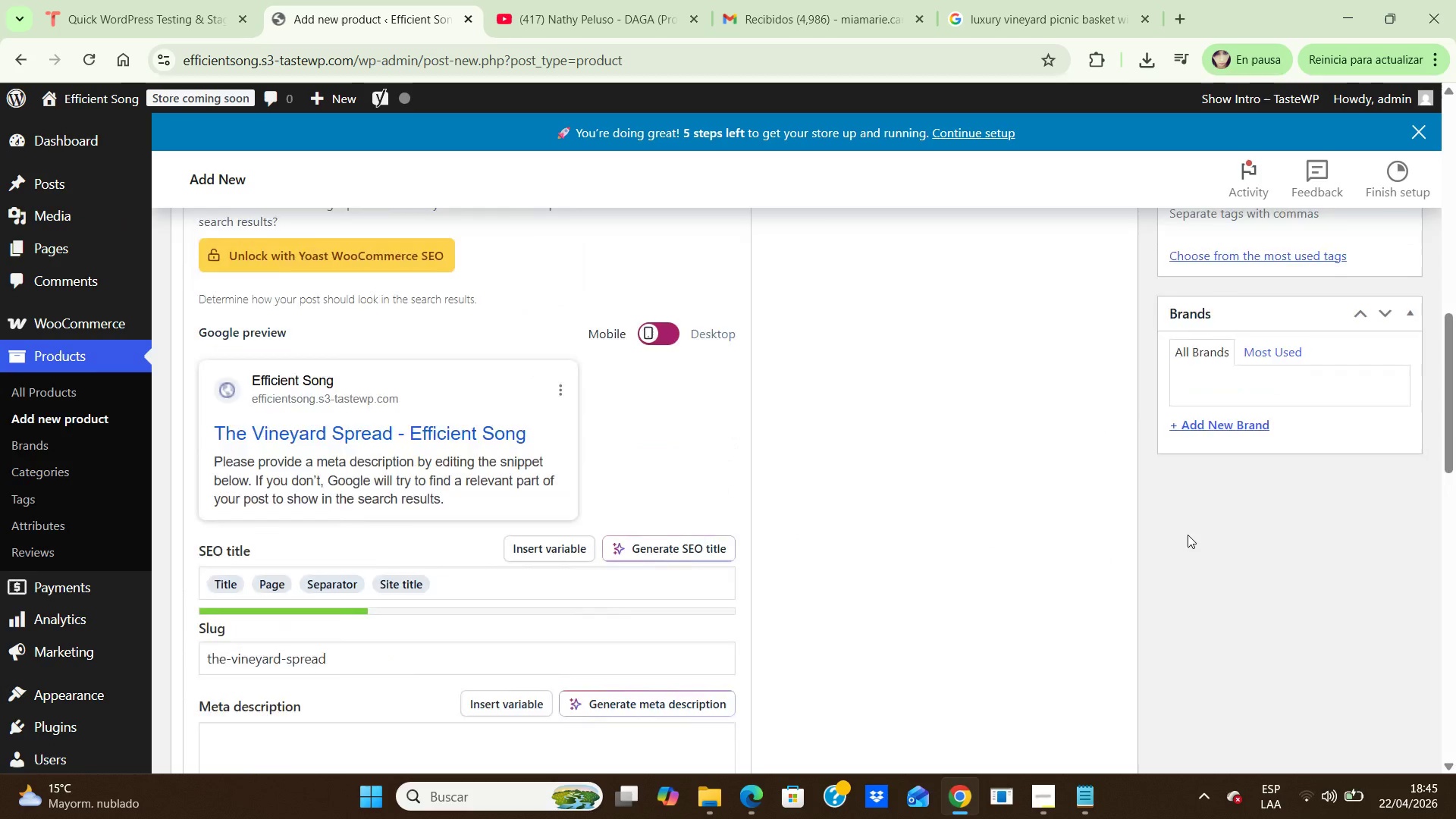 
key(ArrowUp)
 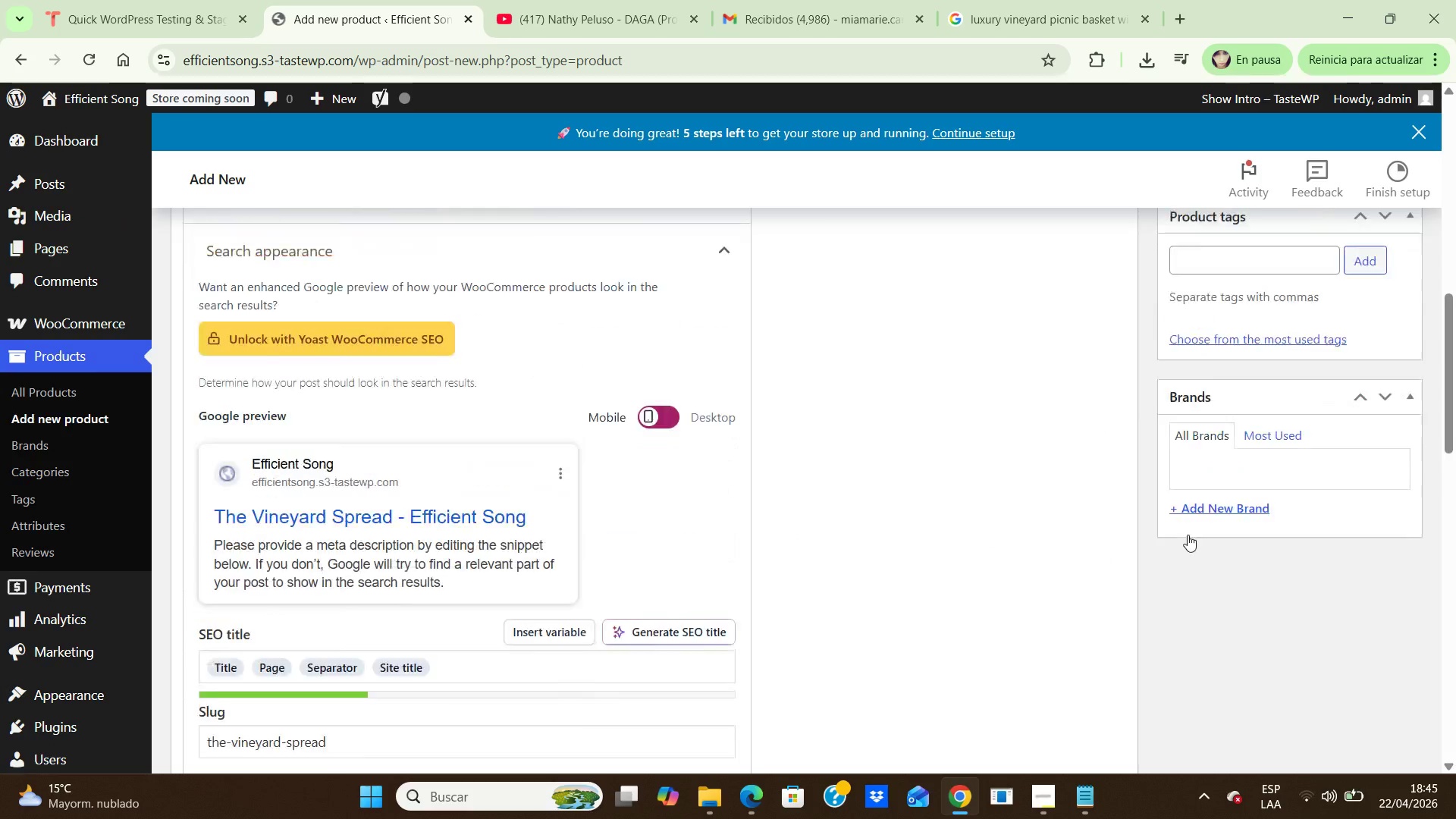 
key(ArrowUp)
 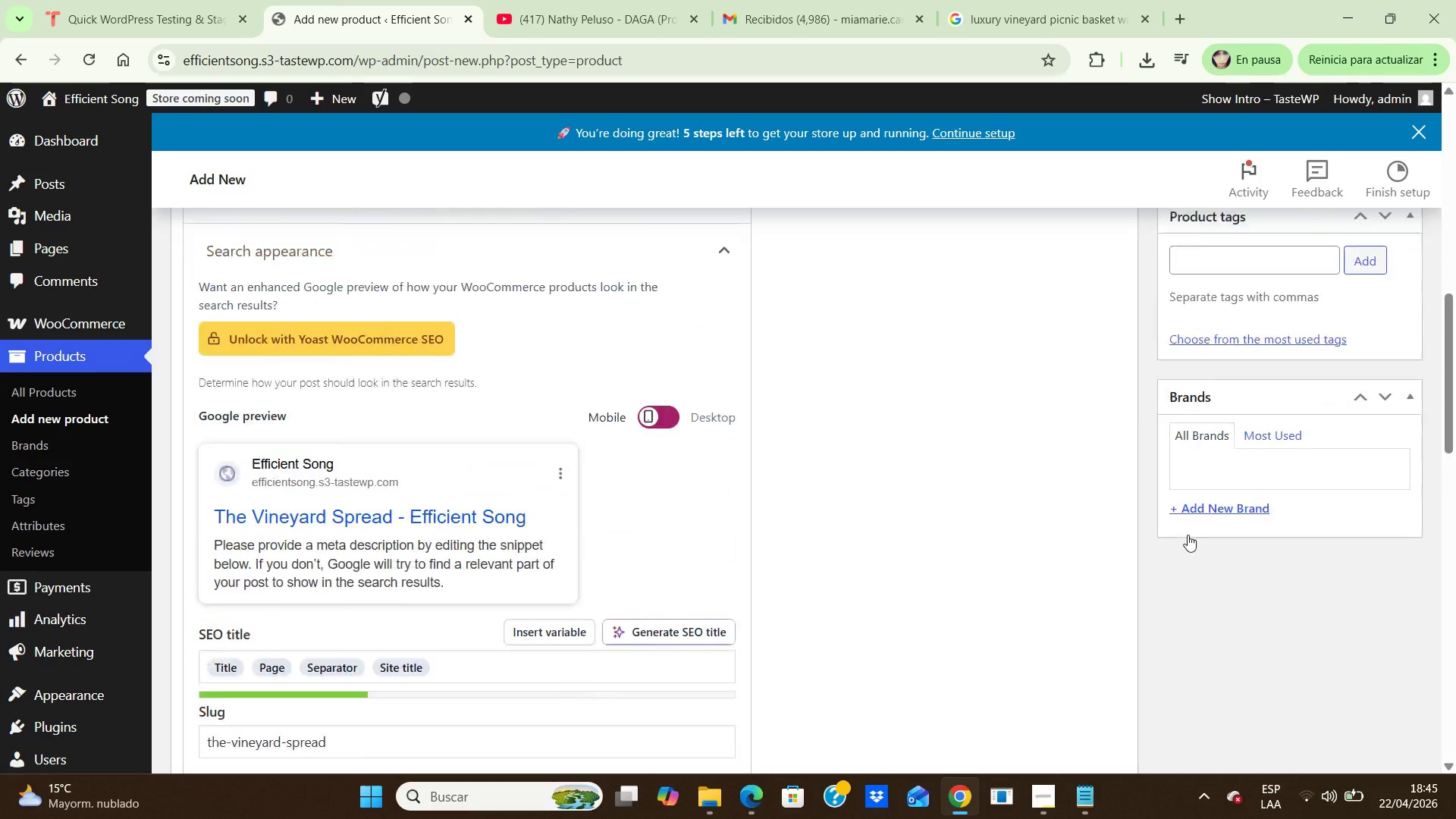 
key(ArrowUp)
 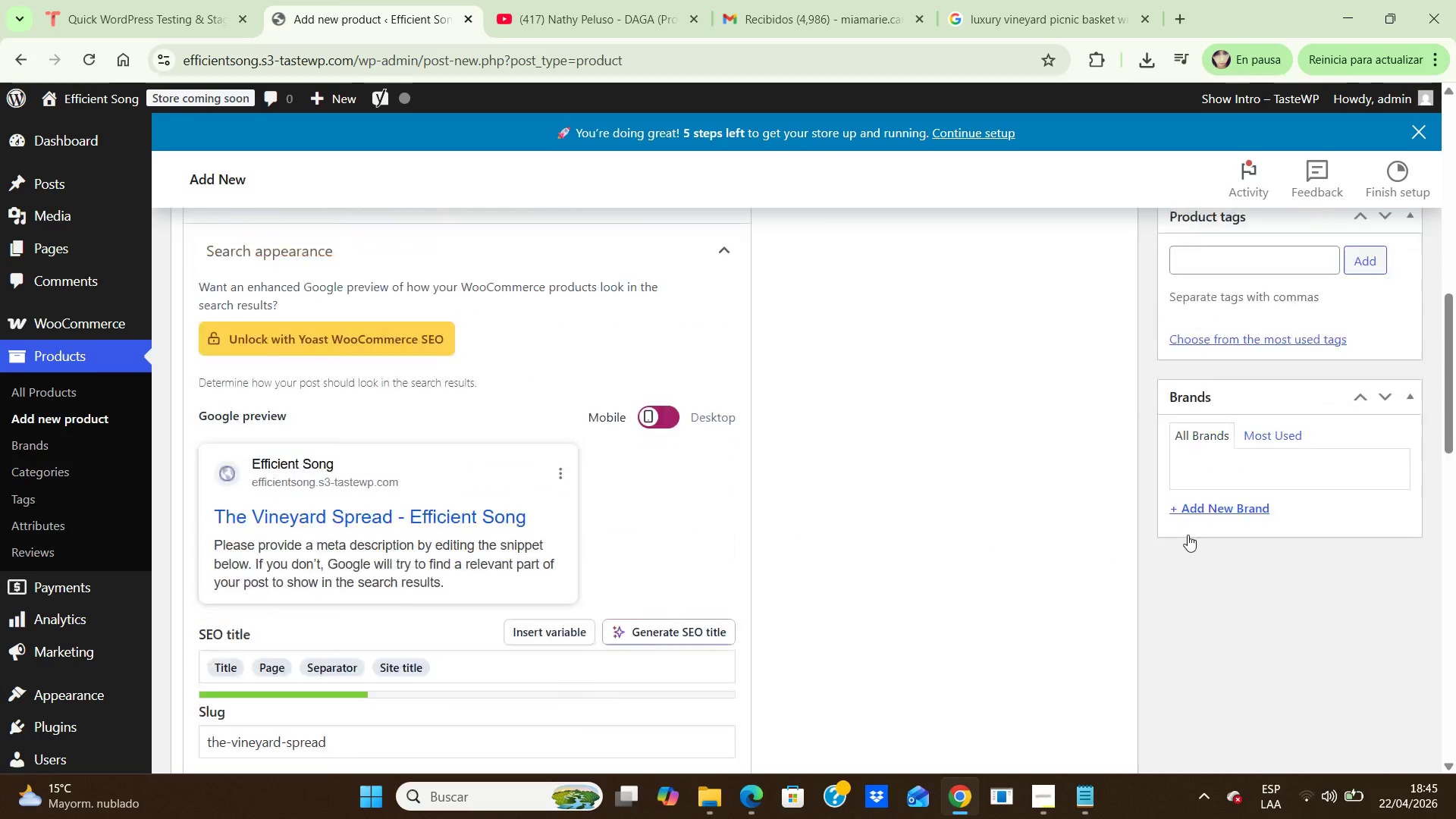 
key(ArrowUp)
 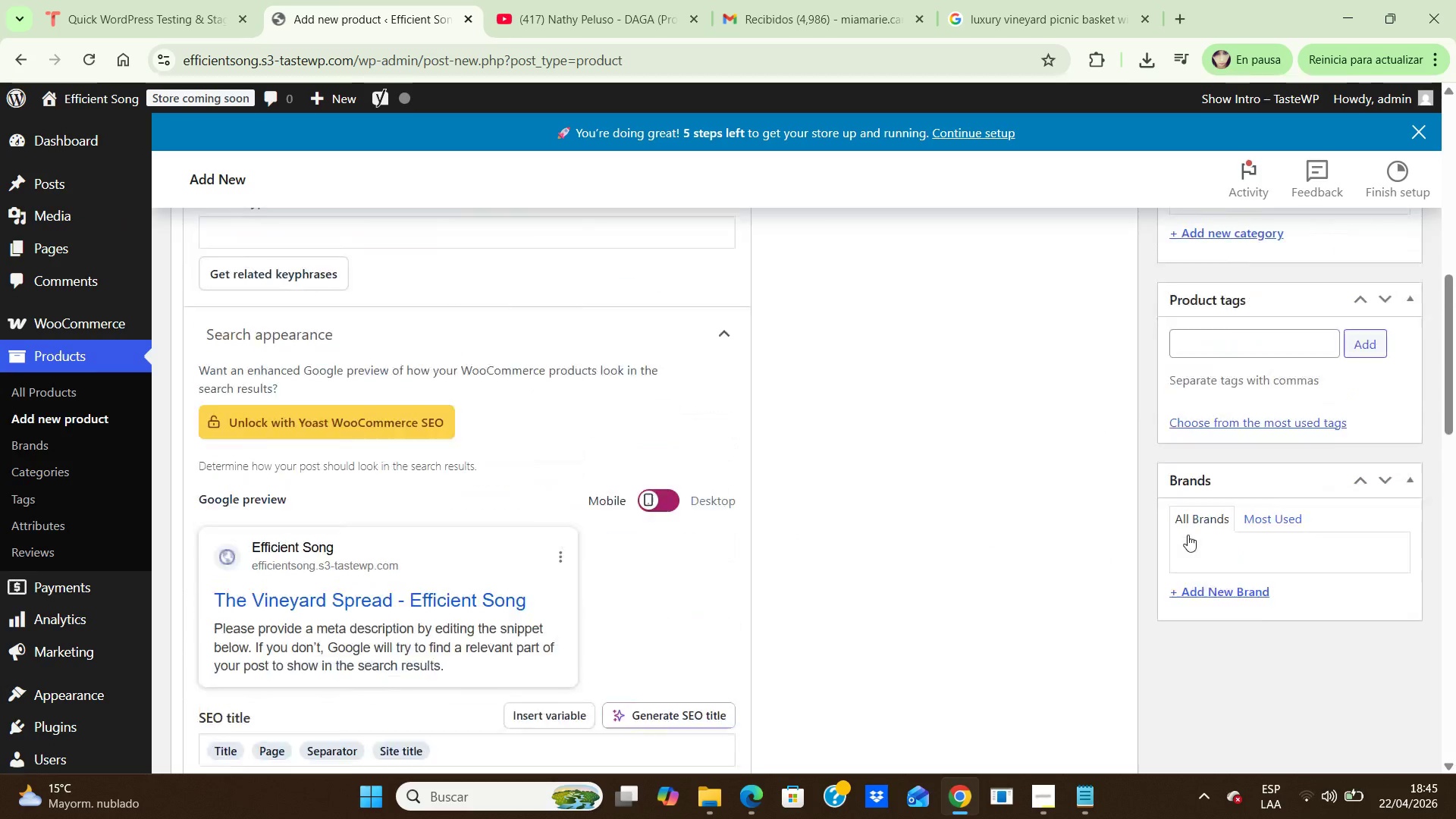 
key(ArrowUp)
 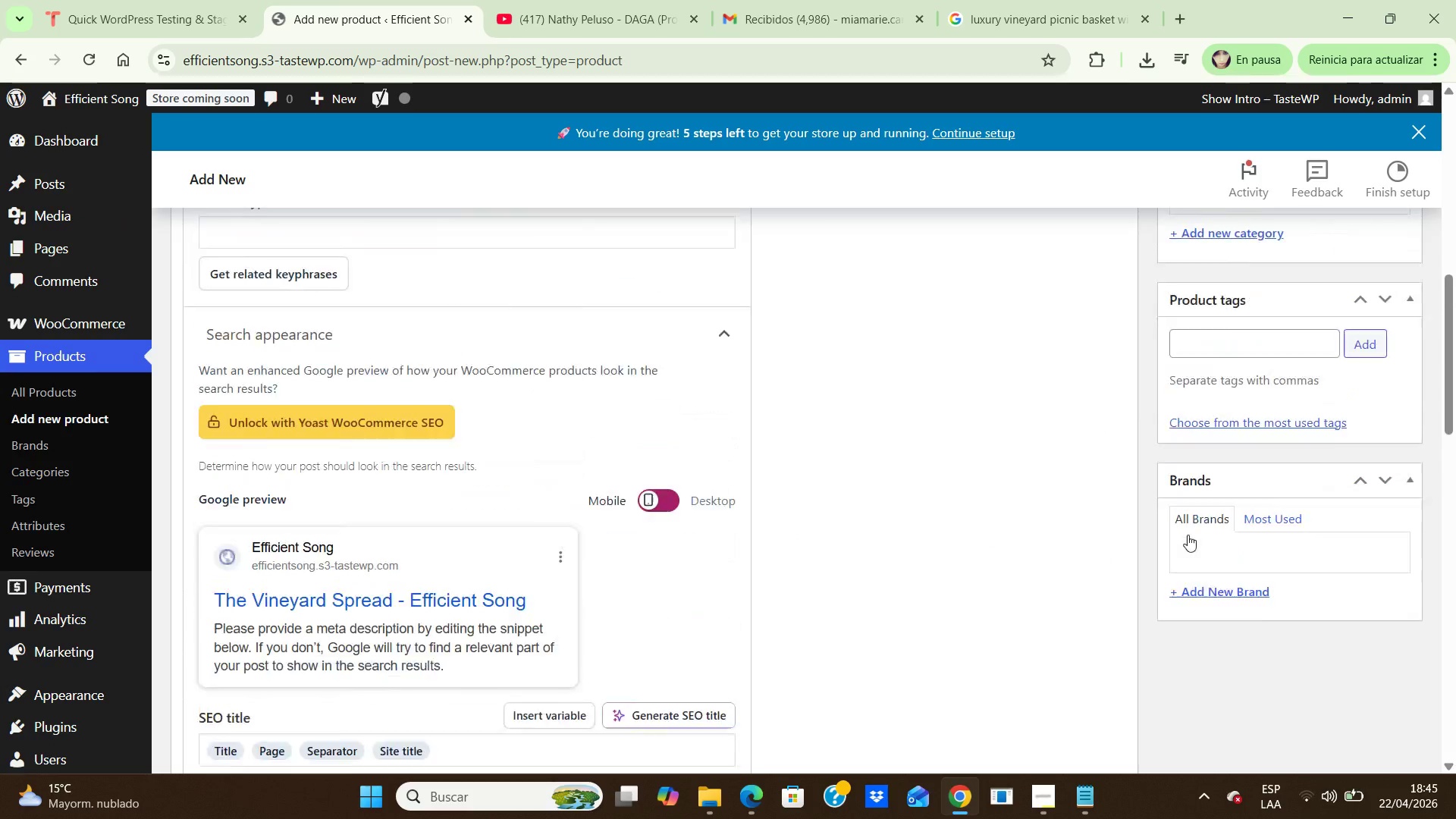 
key(ArrowUp)
 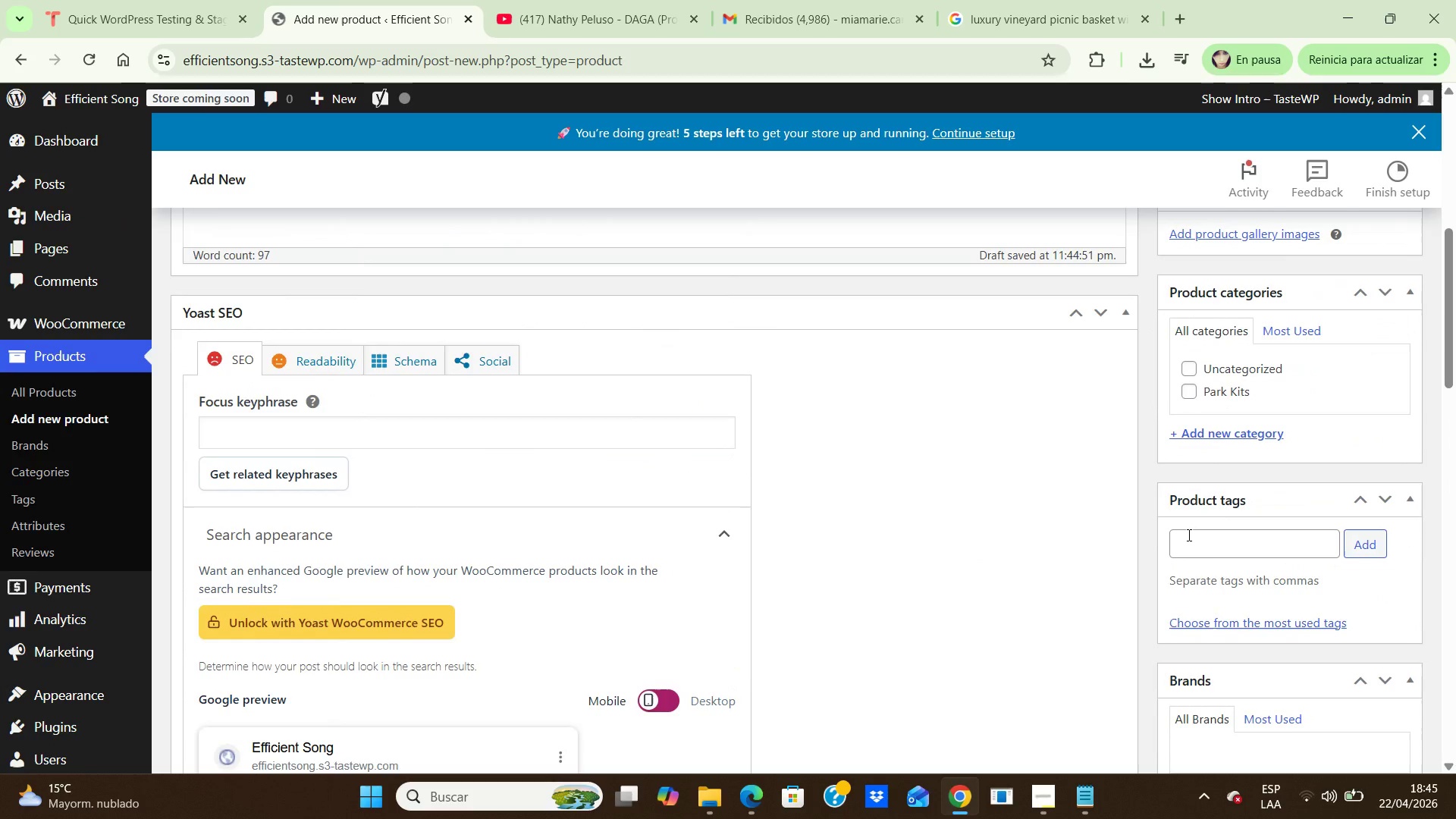 
key(ArrowDown)
 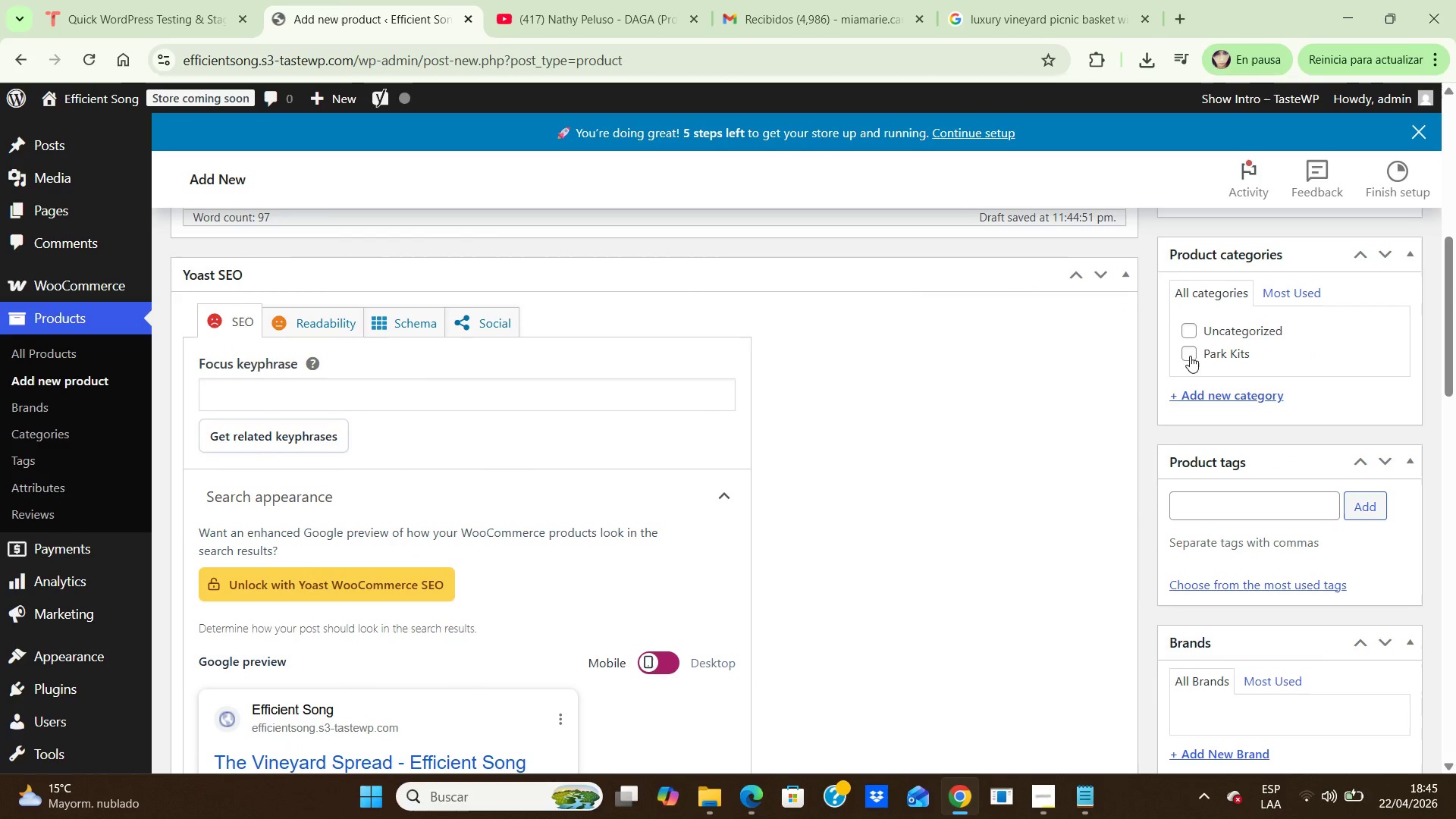 
left_click([1190, 353])
 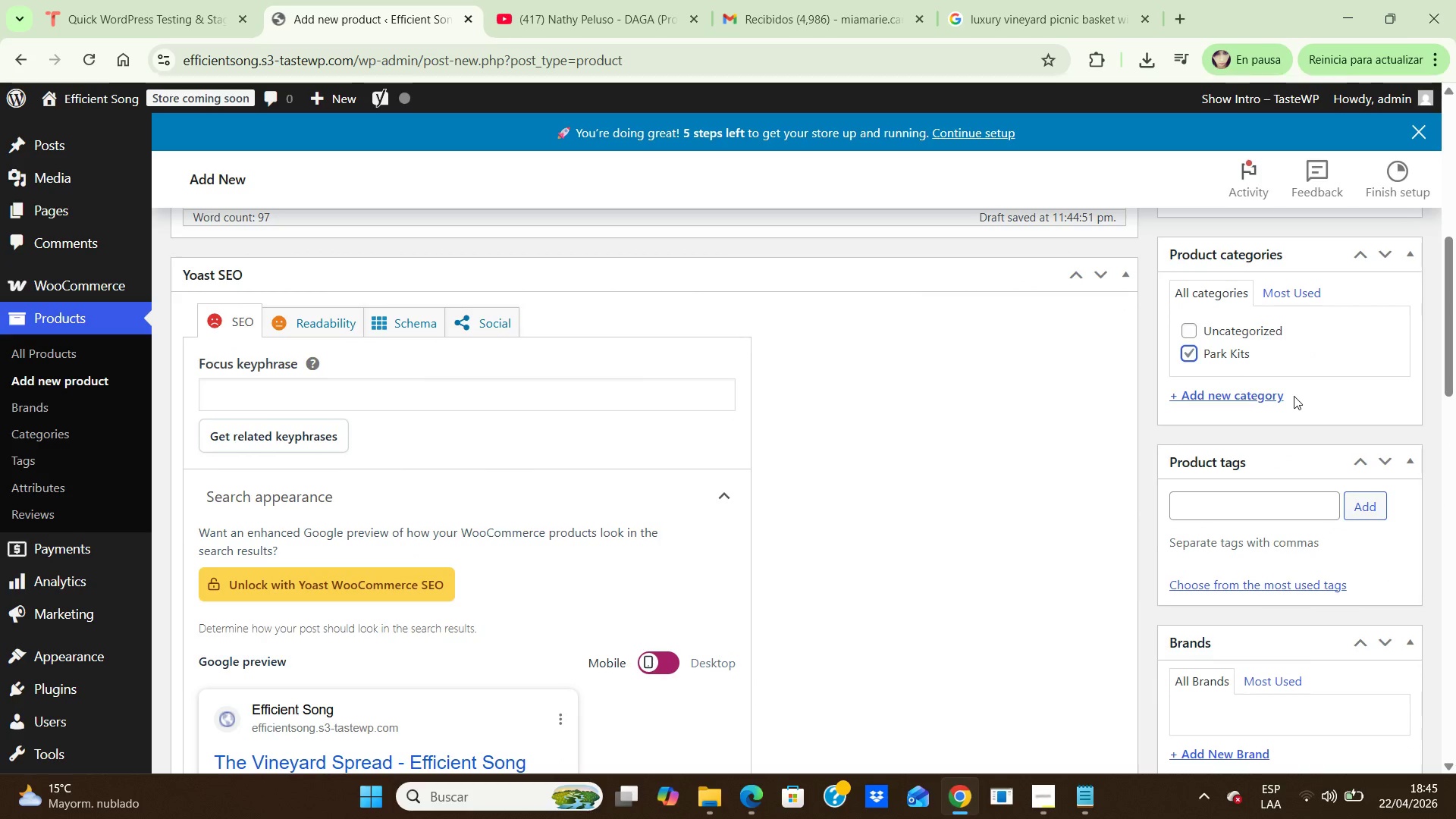 
wait(5.19)
 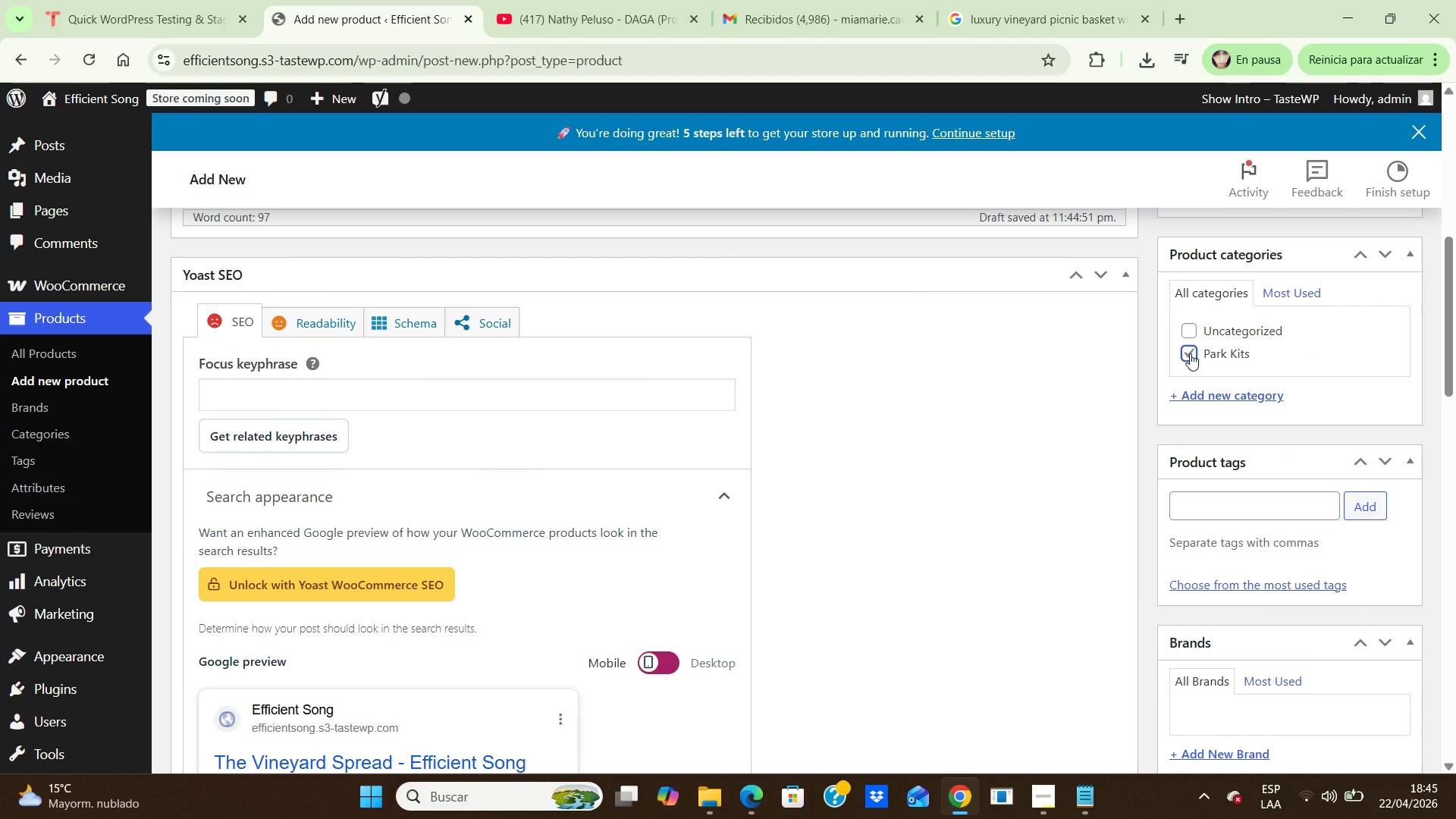 
left_click([1257, 507])
 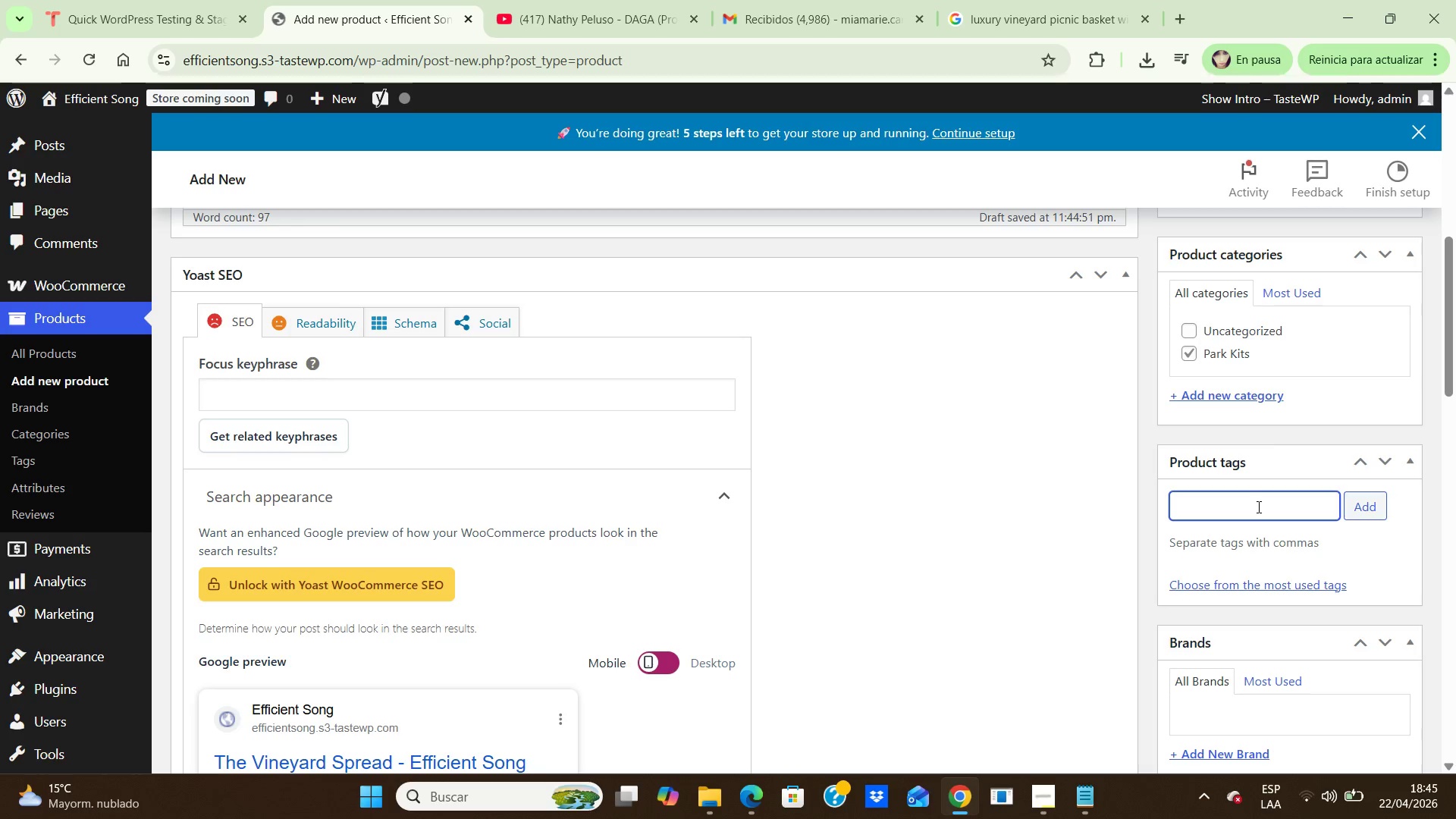 
type(luxury picni)
 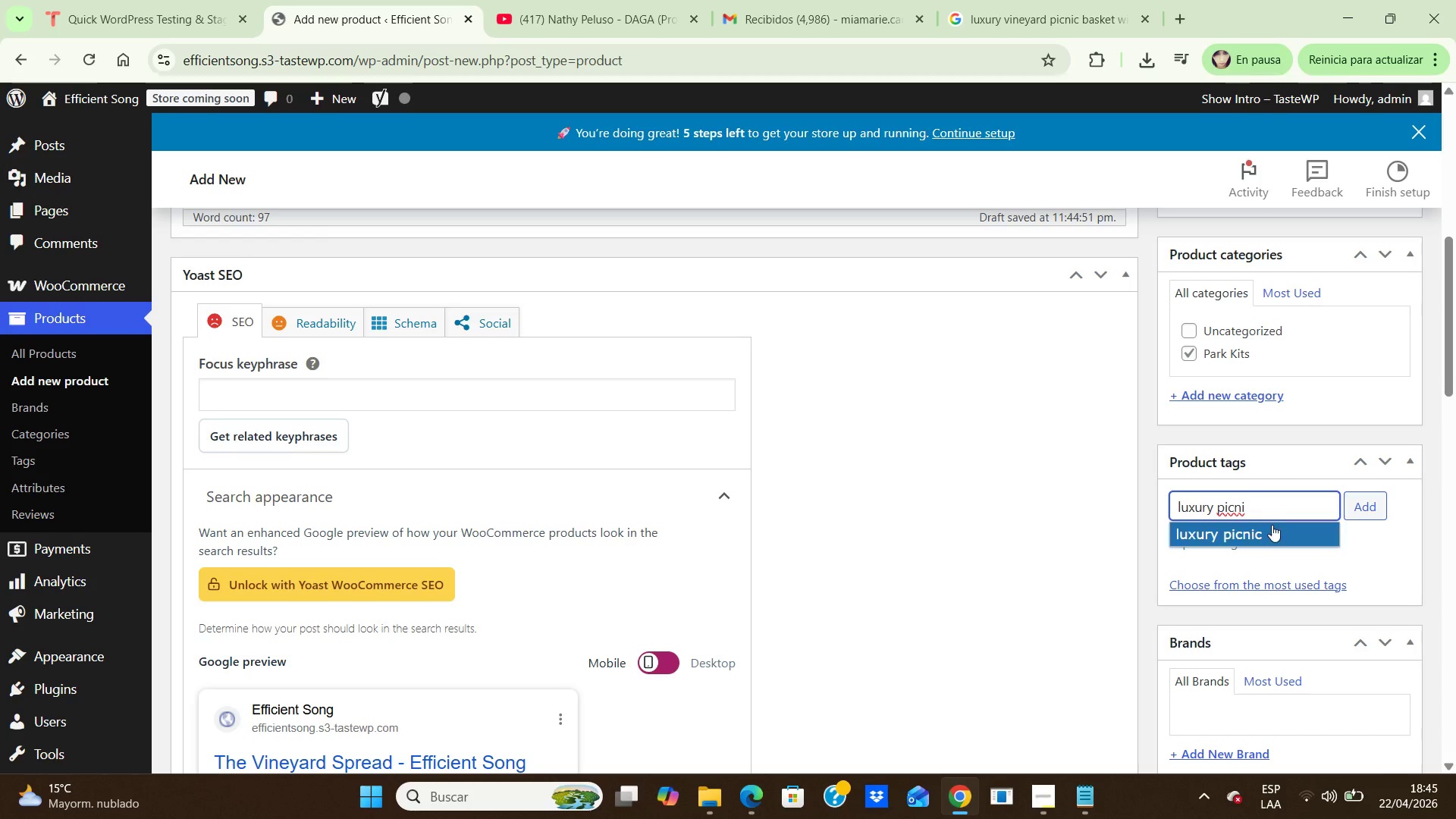 
left_click([1271, 531])
 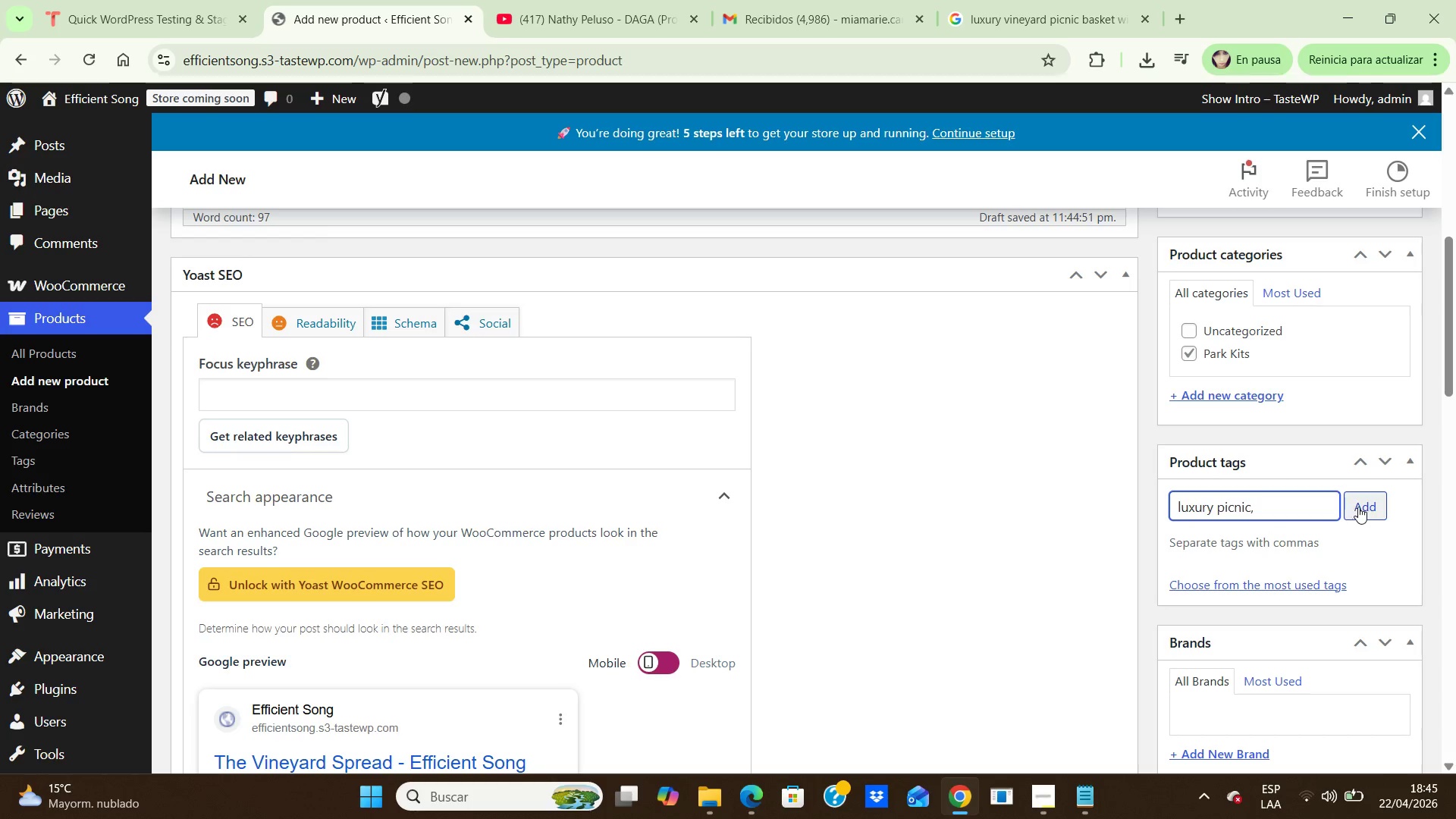 
left_click([1360, 506])
 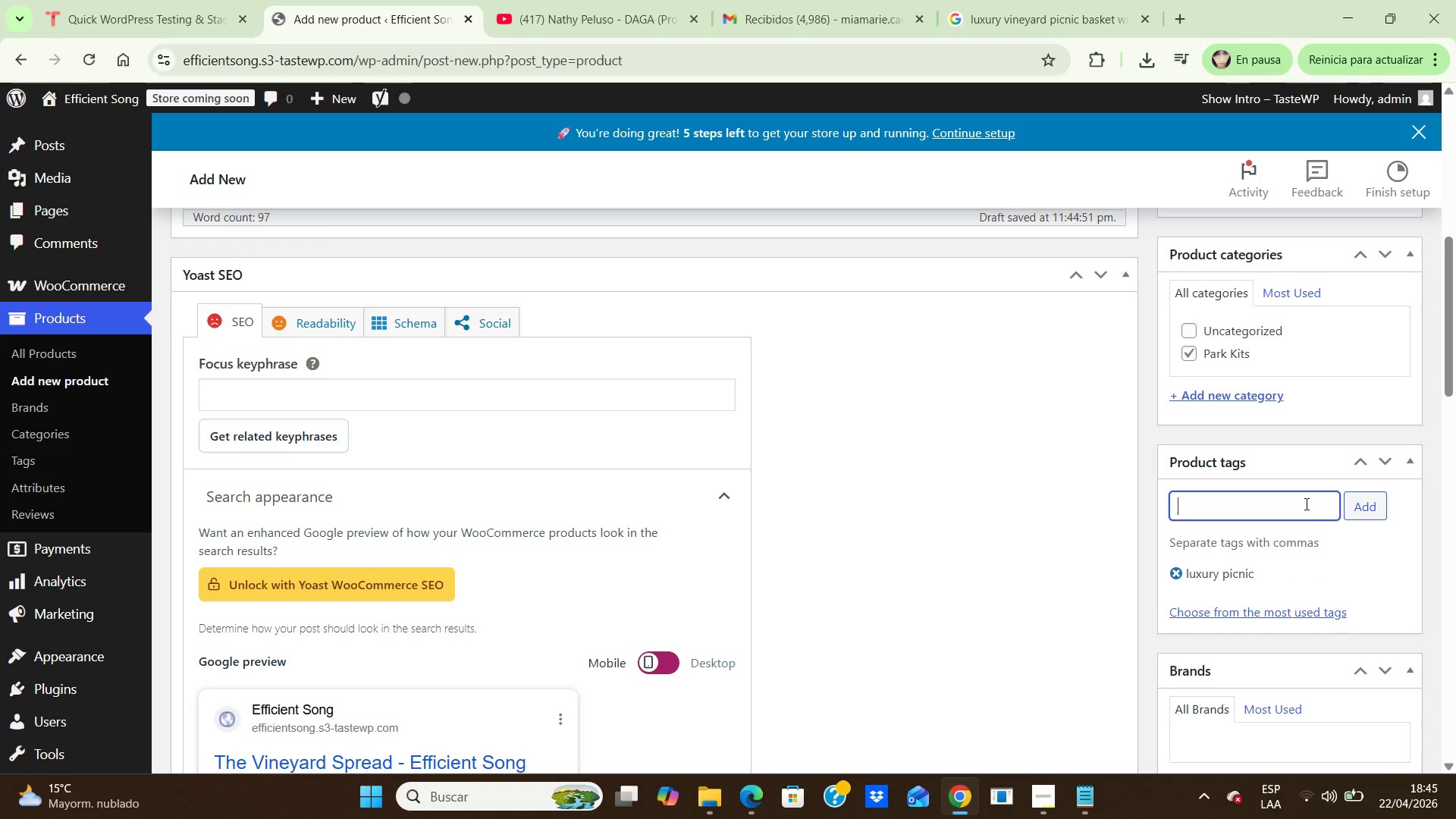 
left_click([1305, 504])
 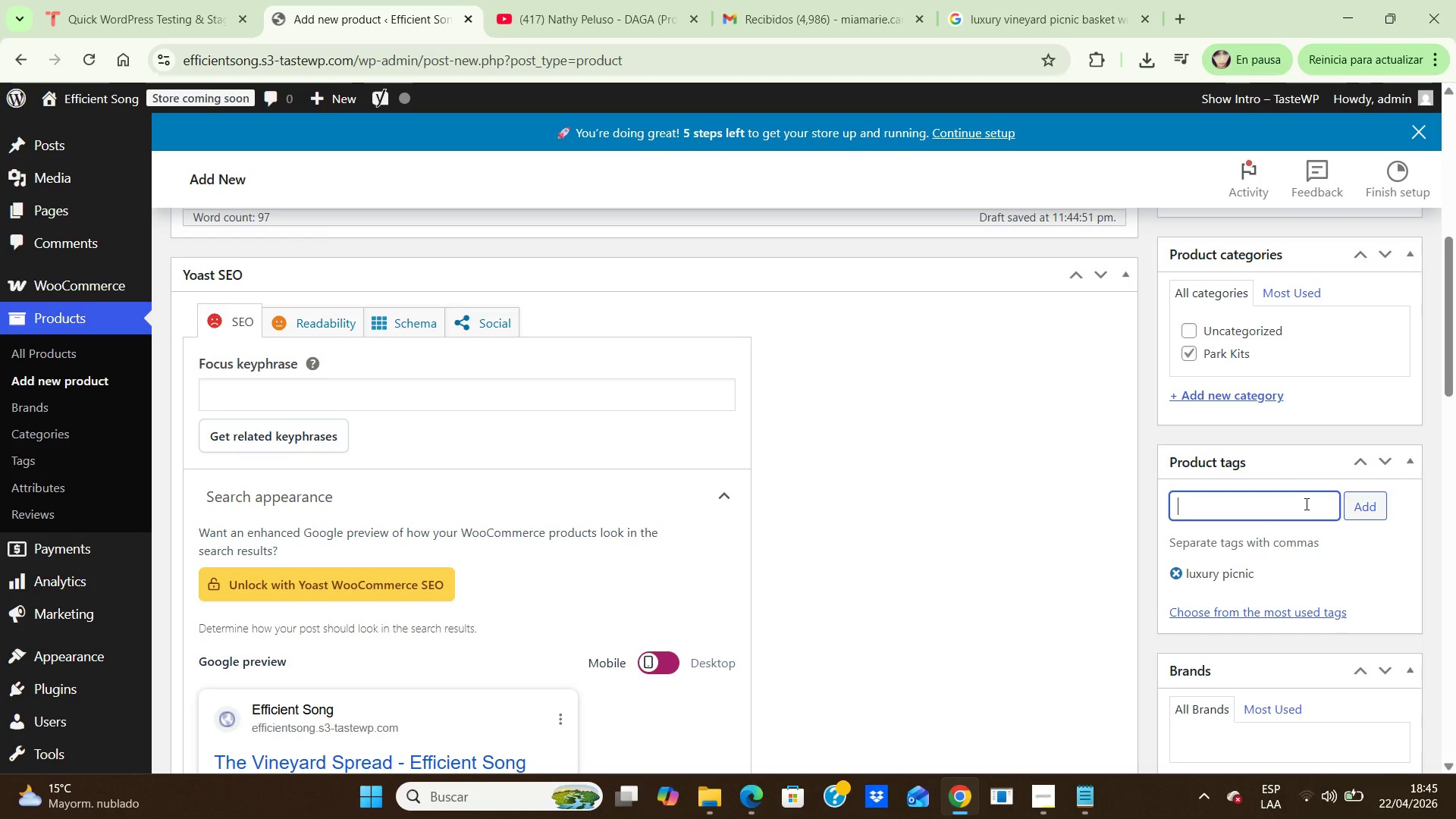 
type(vineyard ;o)
key(Backspace)
type(picnic)
 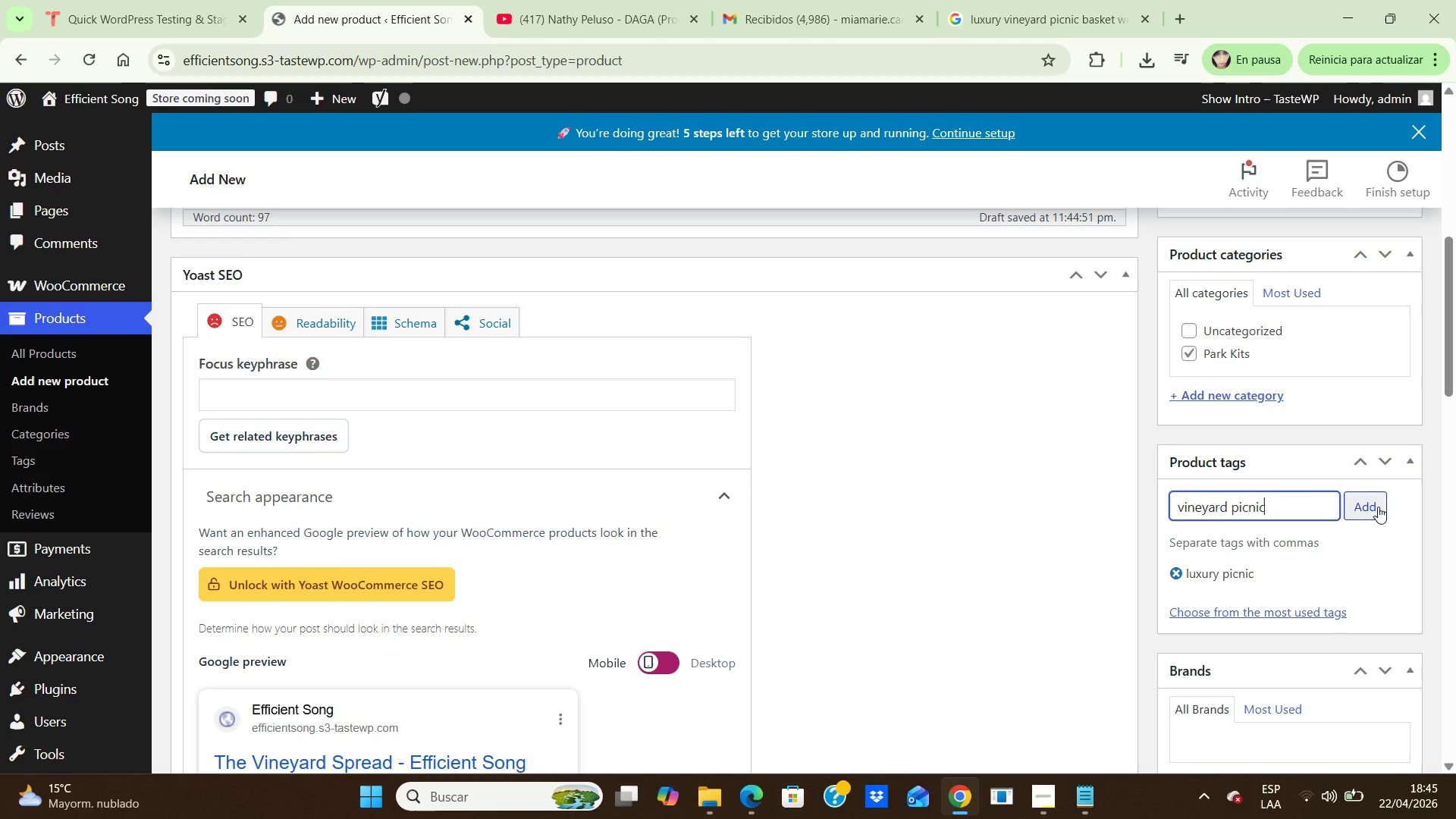 
left_click([1370, 507])
 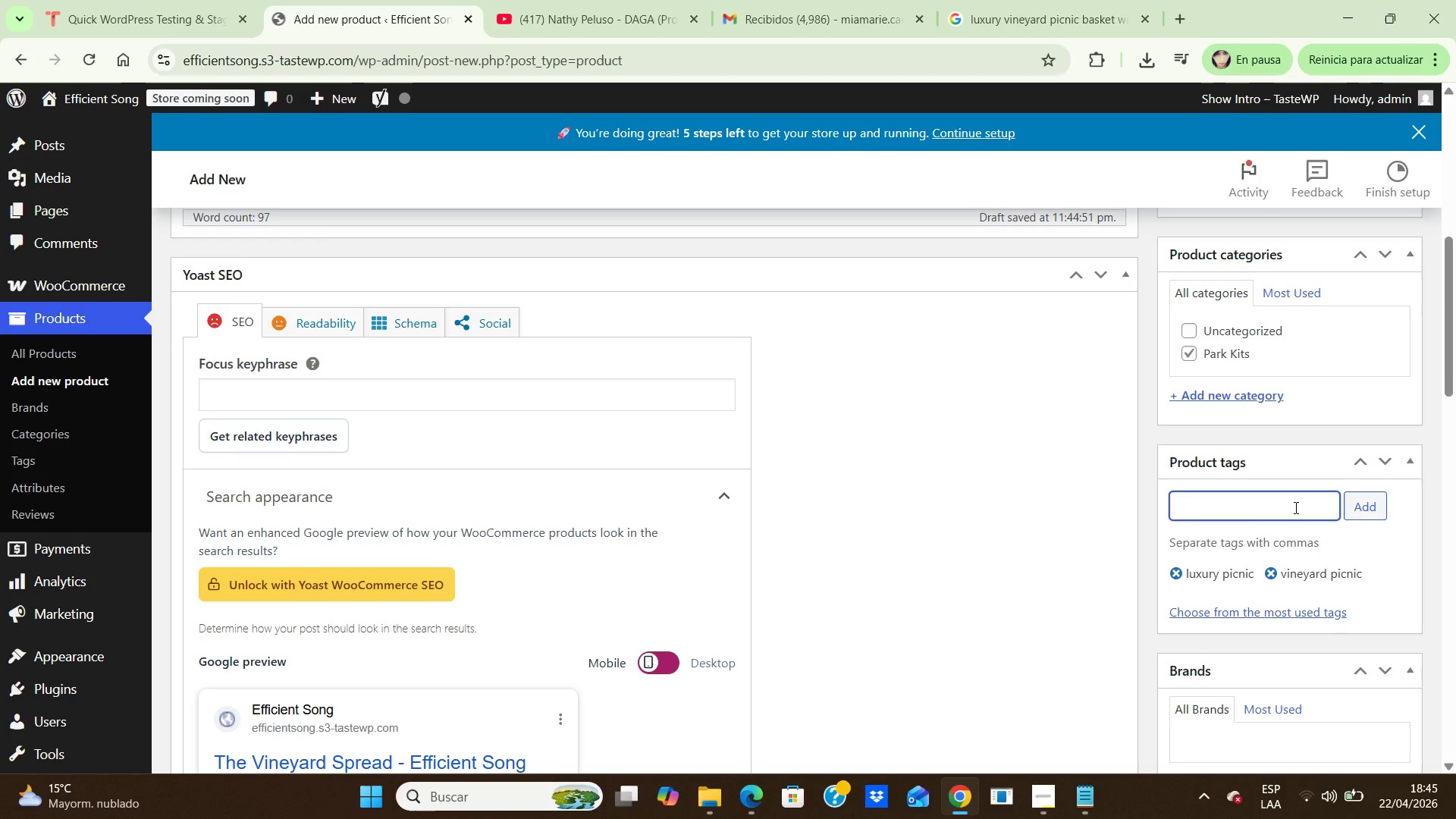 
left_click([1294, 507])
 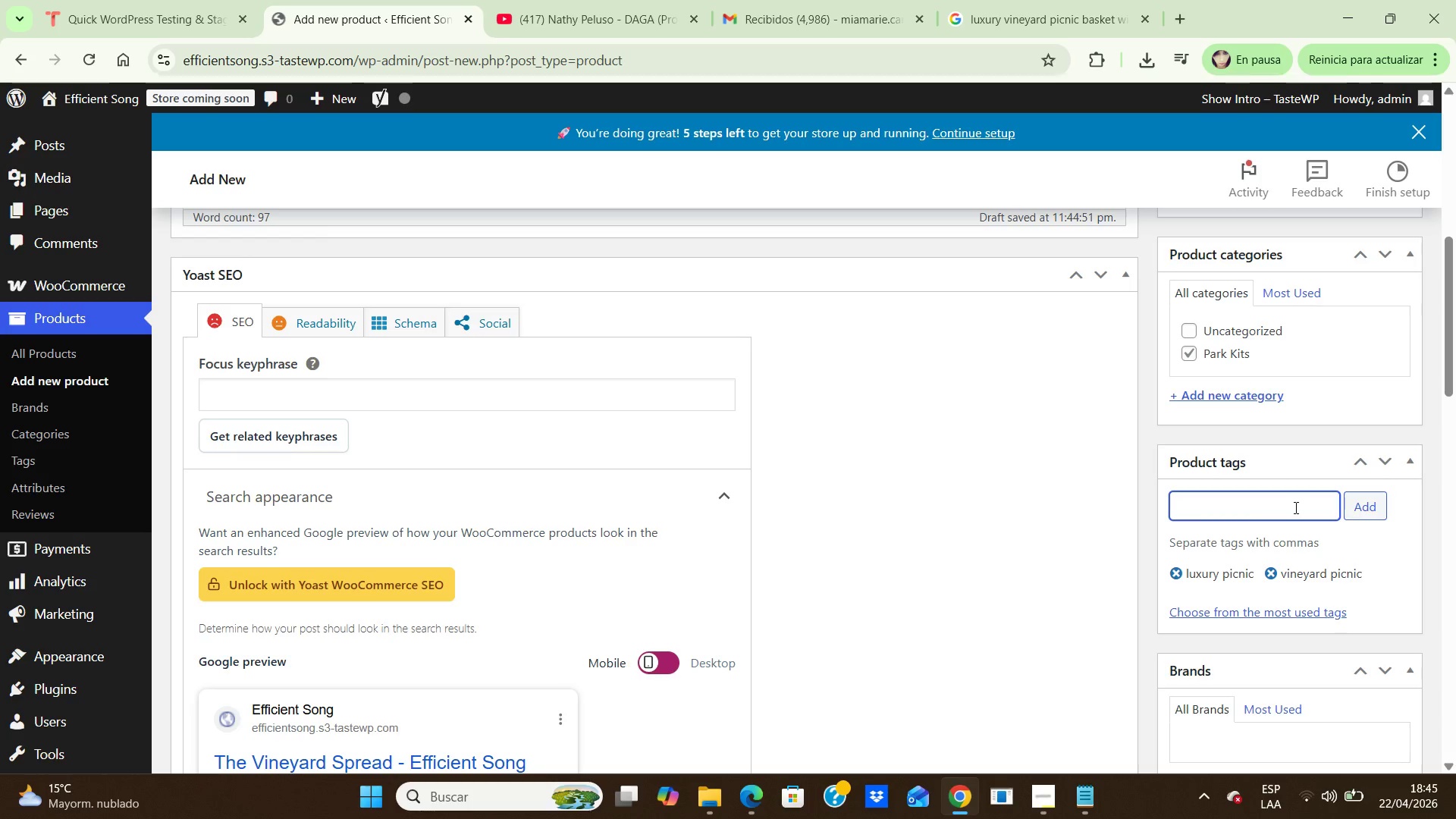 
type(gourmet )
 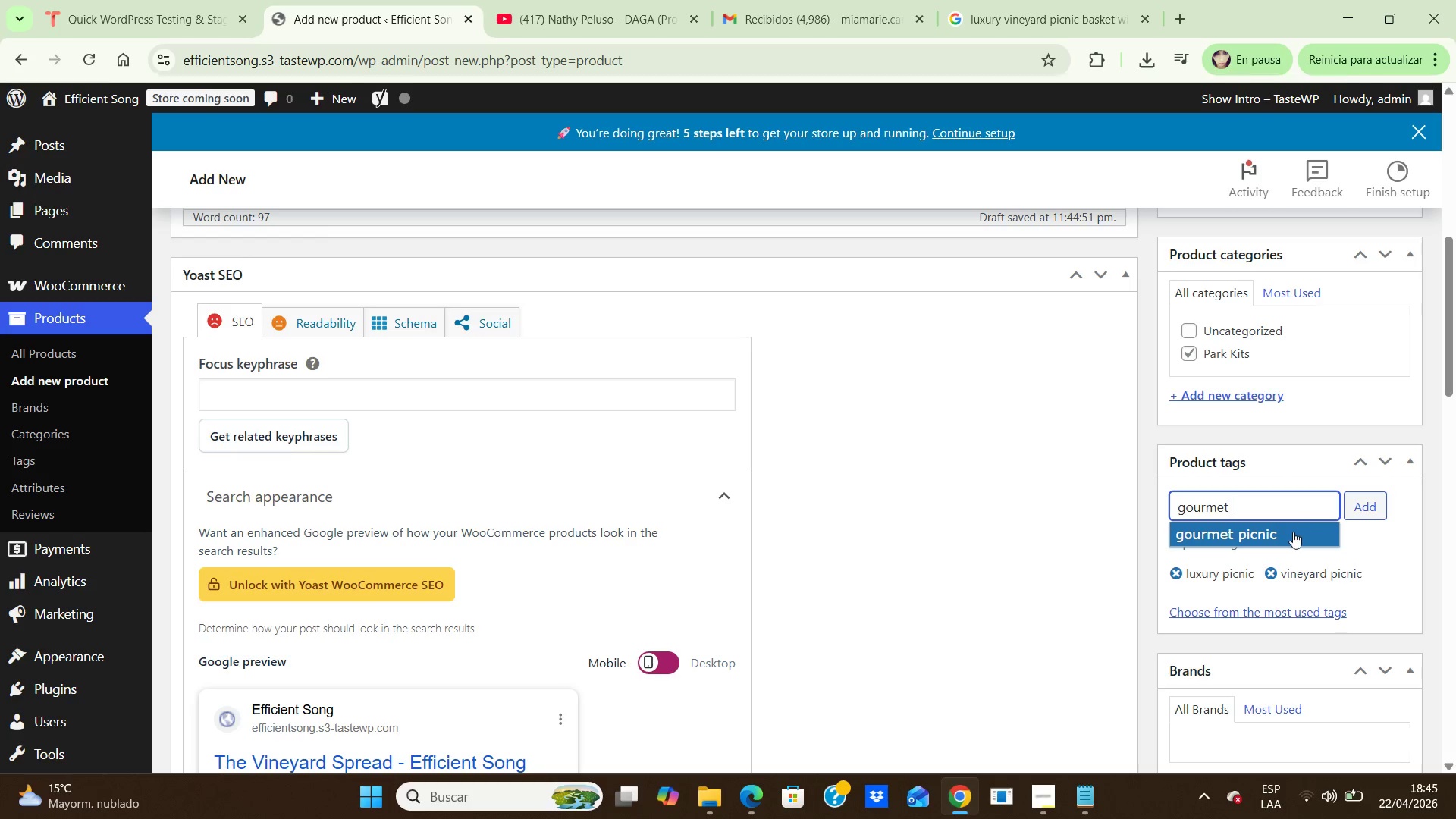 
left_click([1289, 534])
 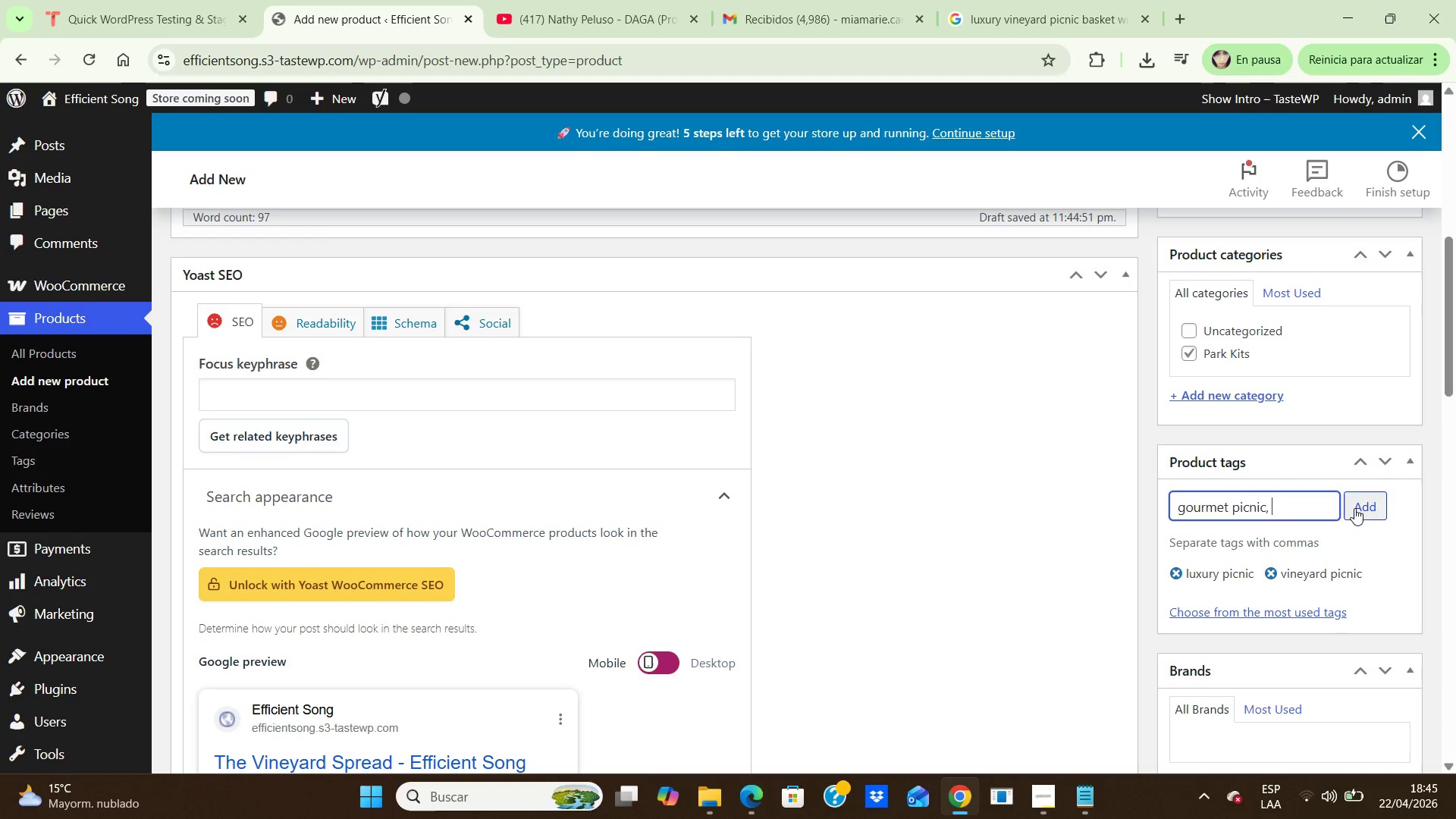 
left_click([1354, 508])
 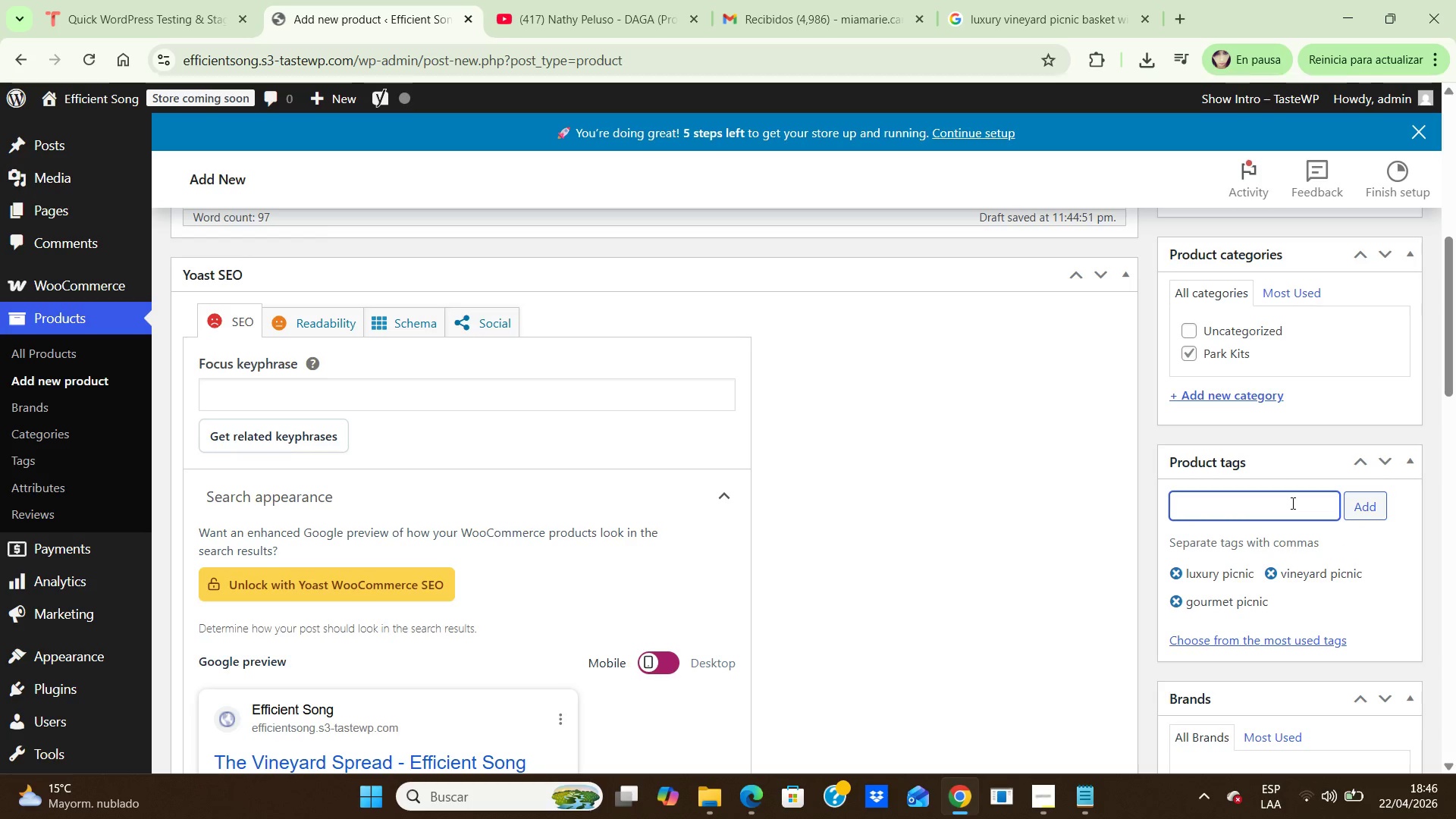 
left_click([1291, 503])
 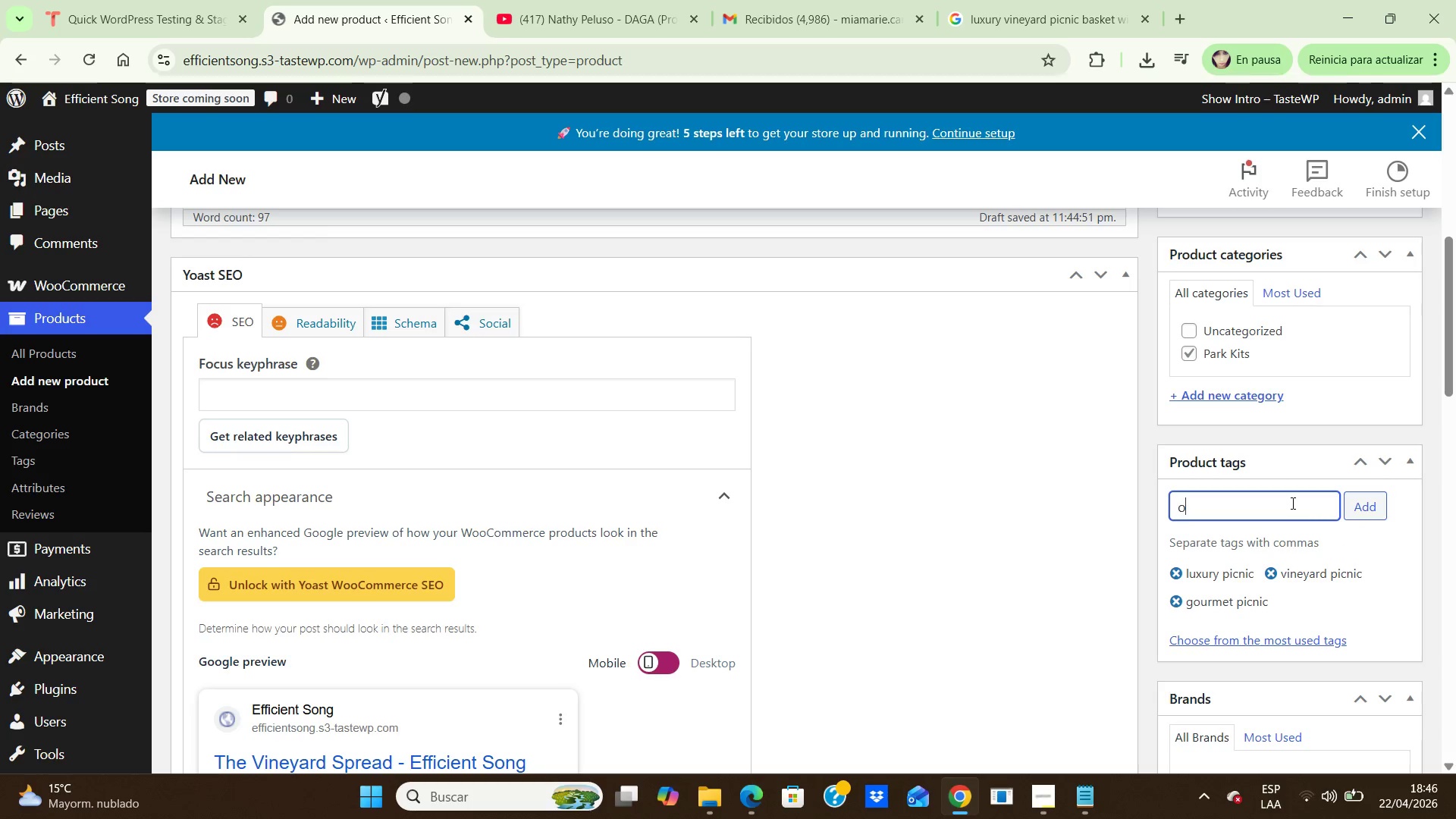 
type(outdoor dining)
 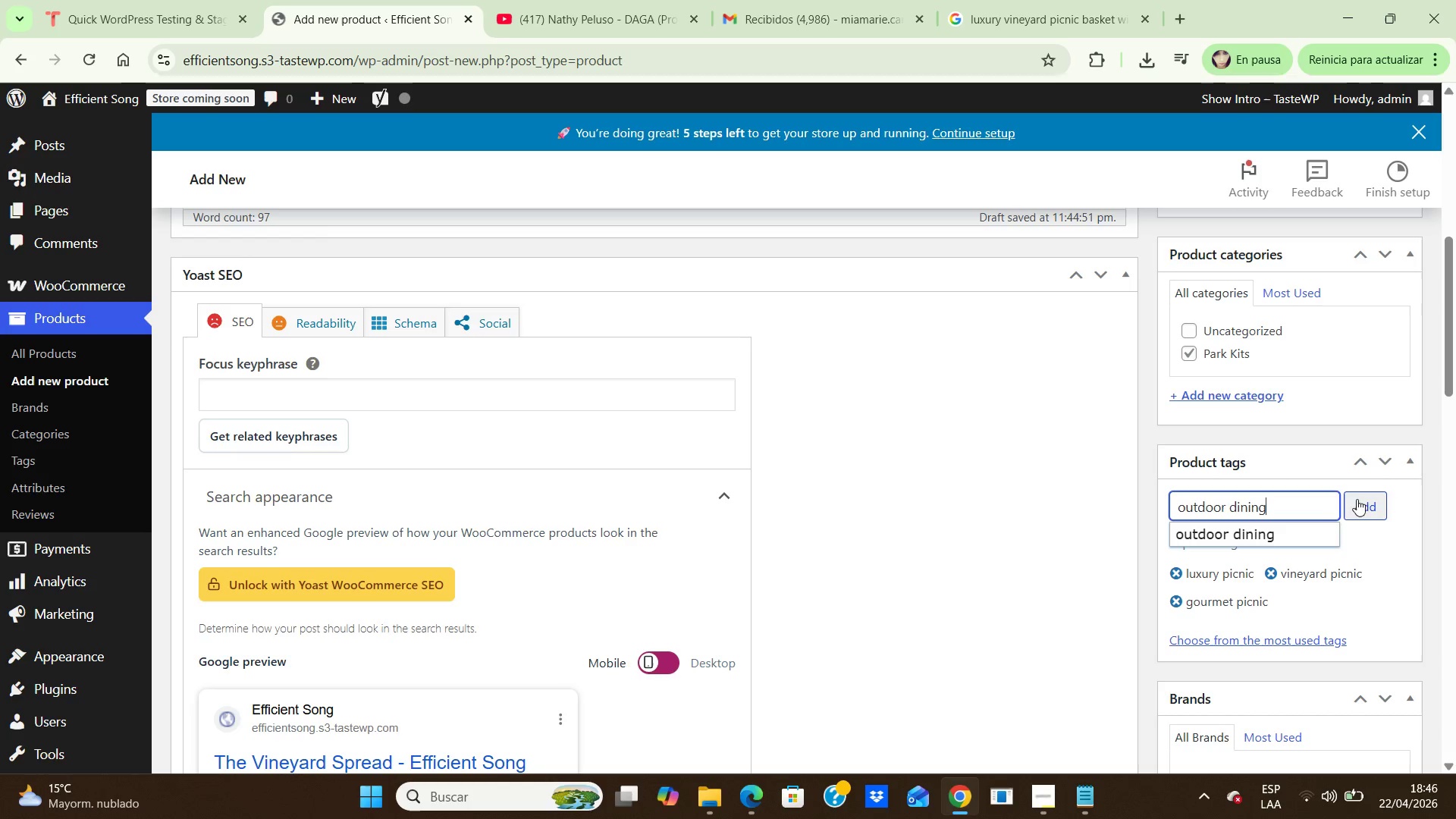 
left_click([1363, 504])
 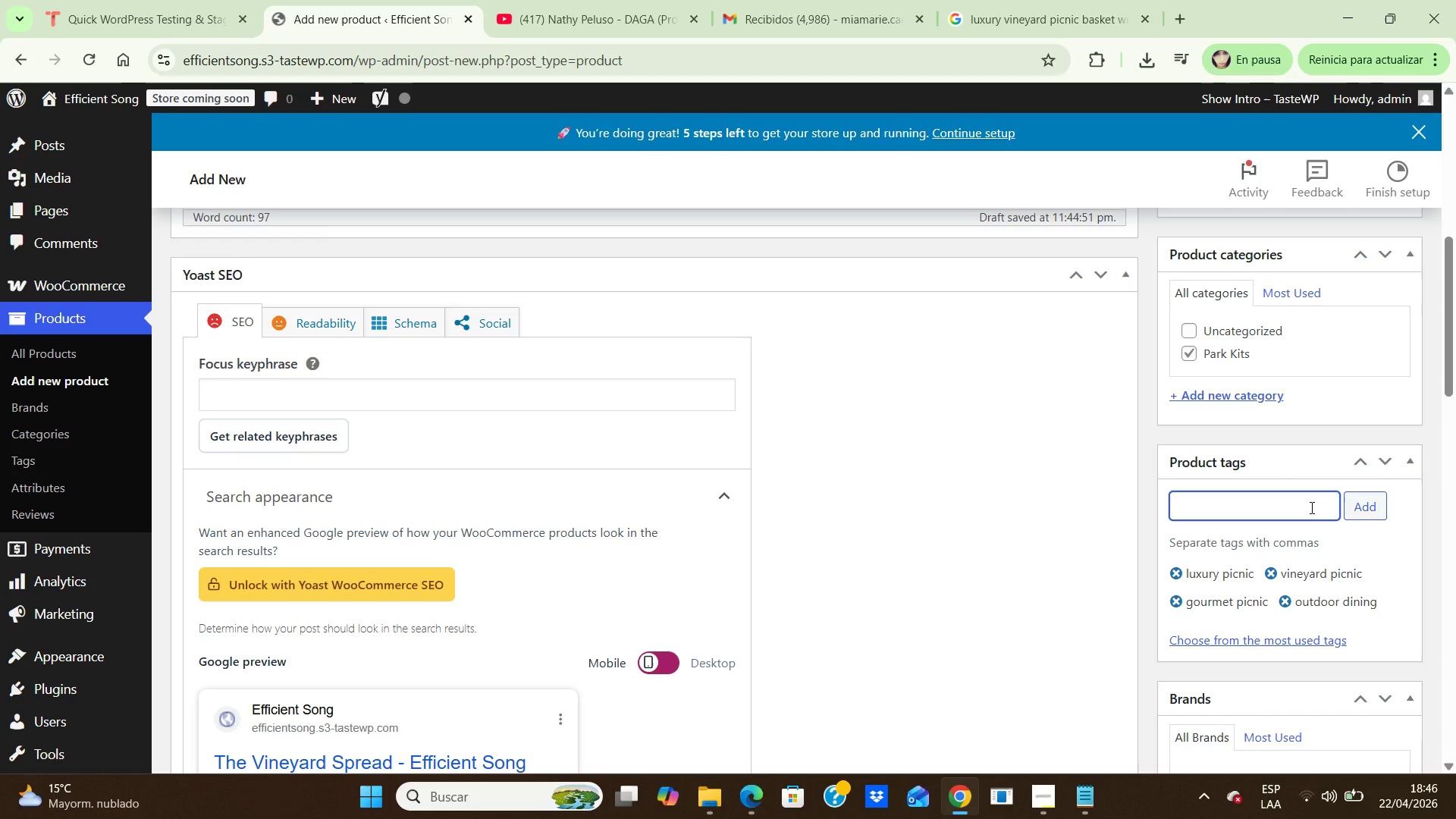 
left_click([1310, 507])
 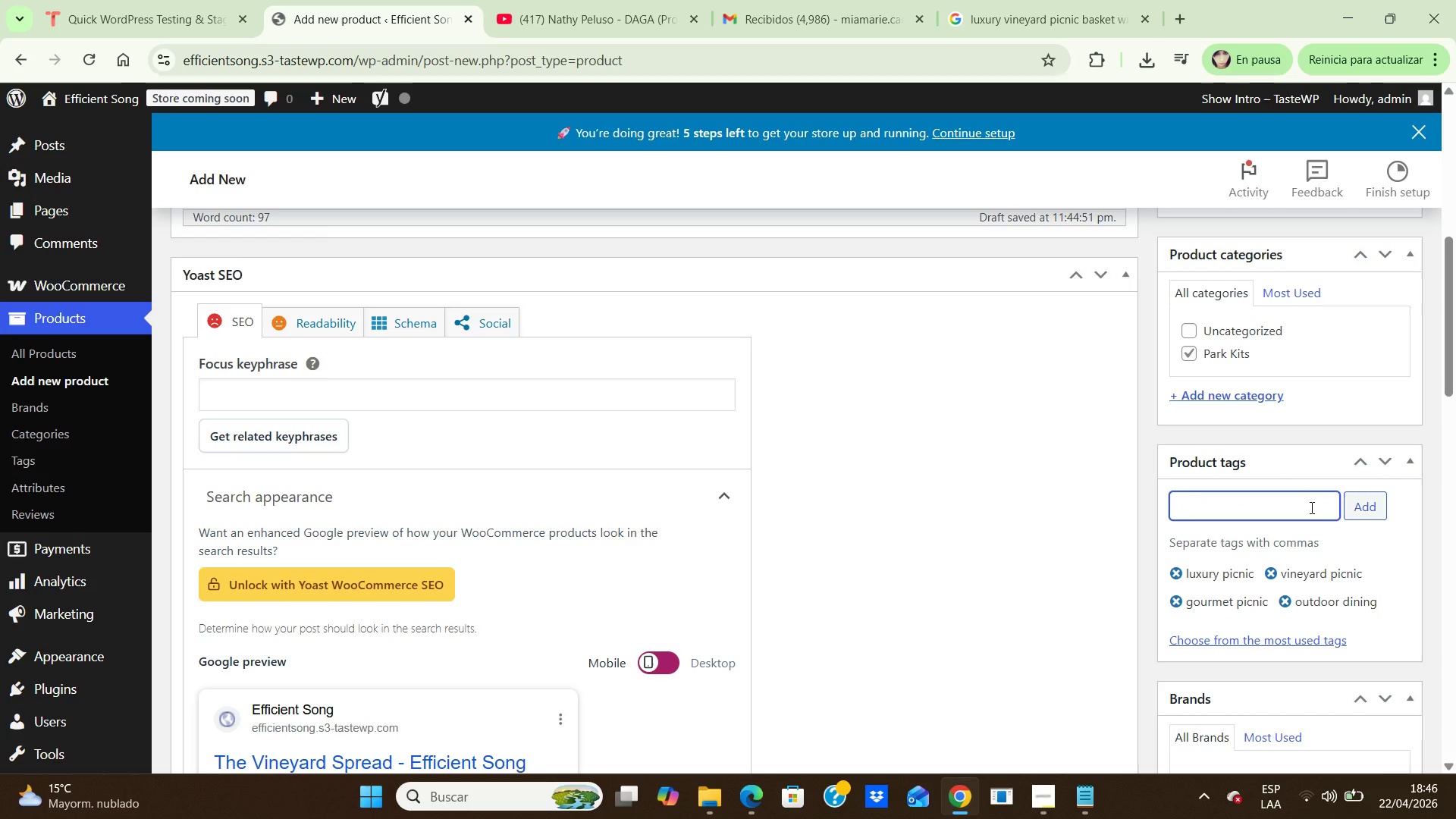 
type(park kit)
 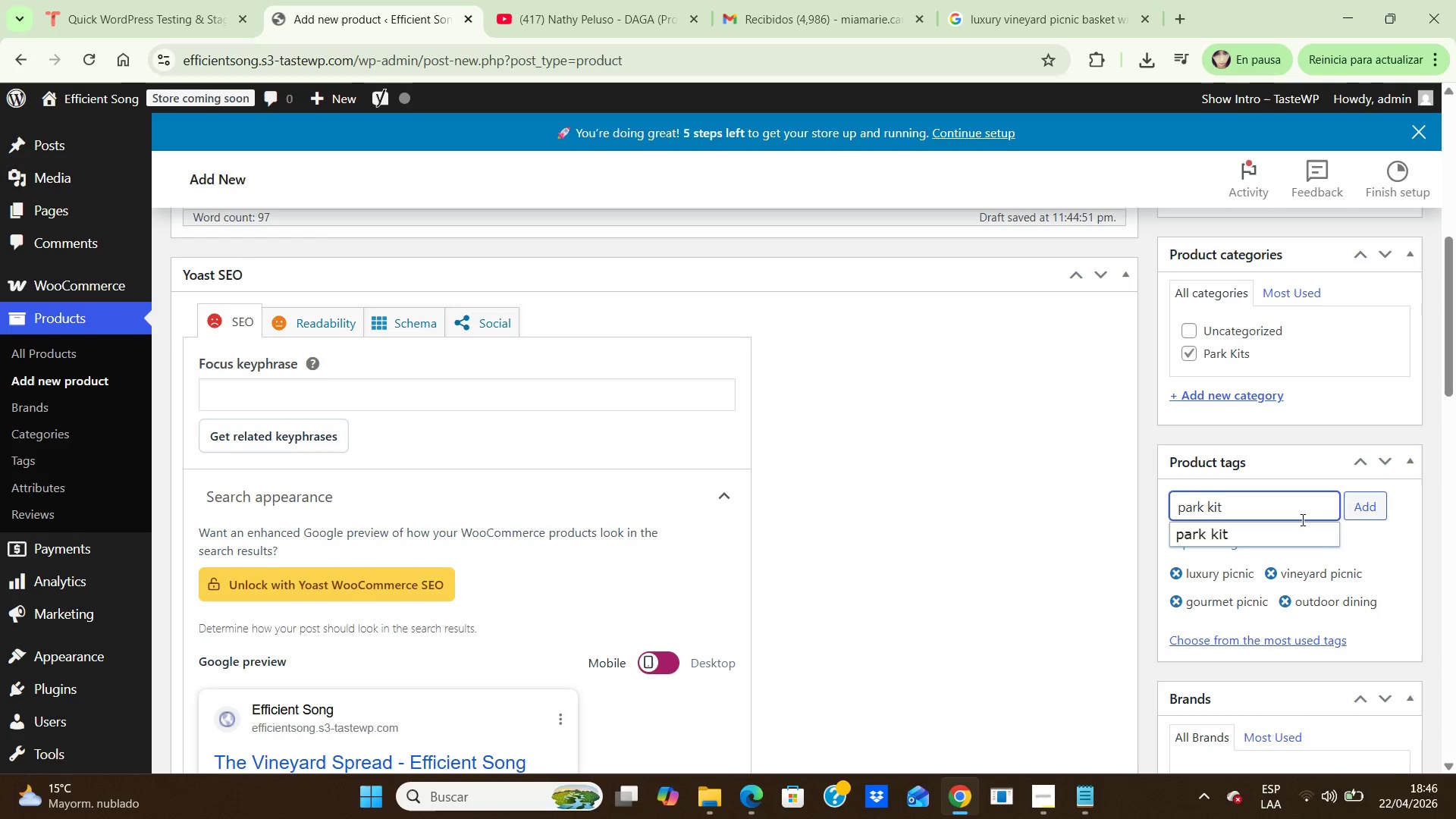 
left_click([1299, 526])
 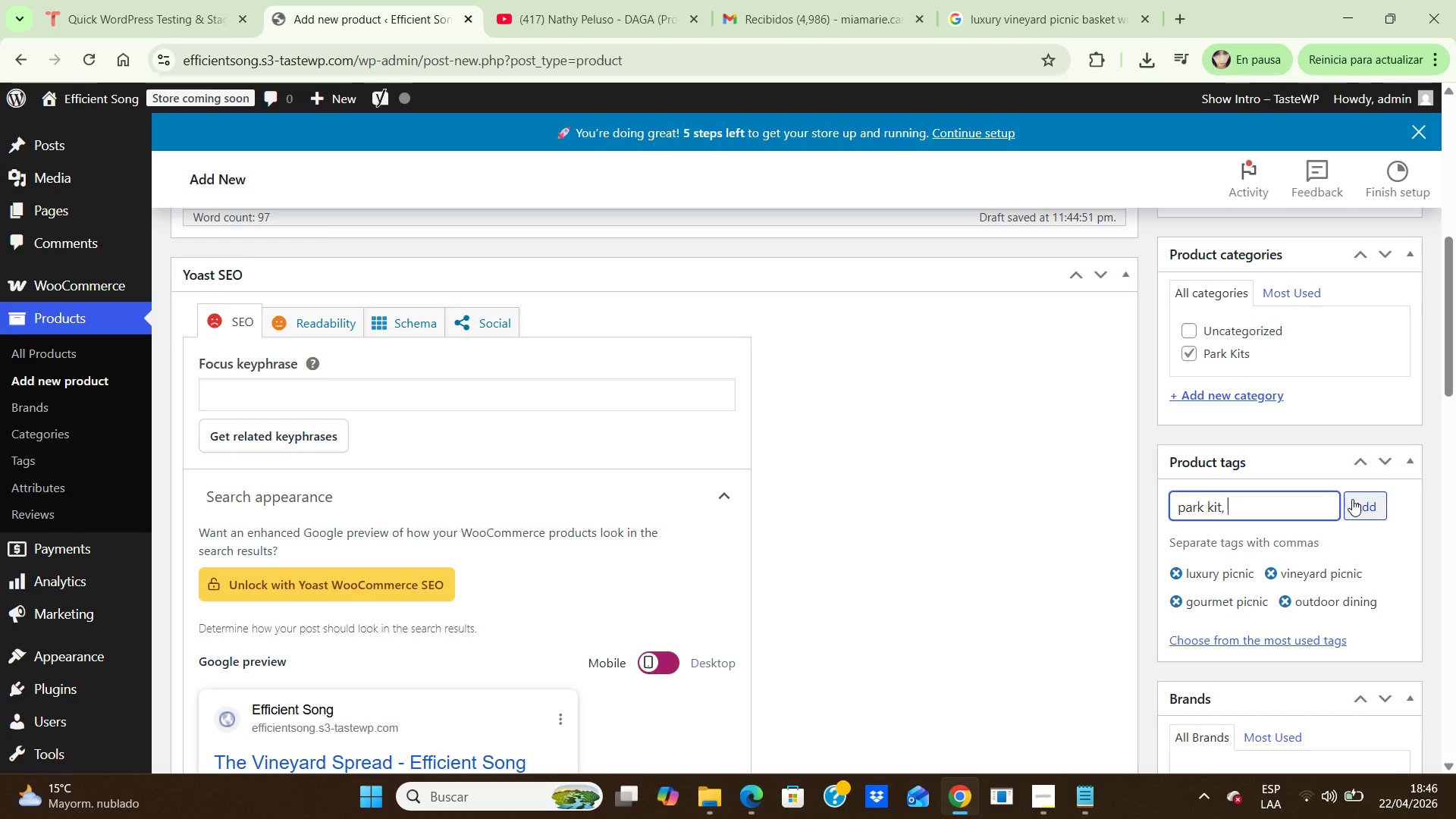 
left_click([1352, 499])
 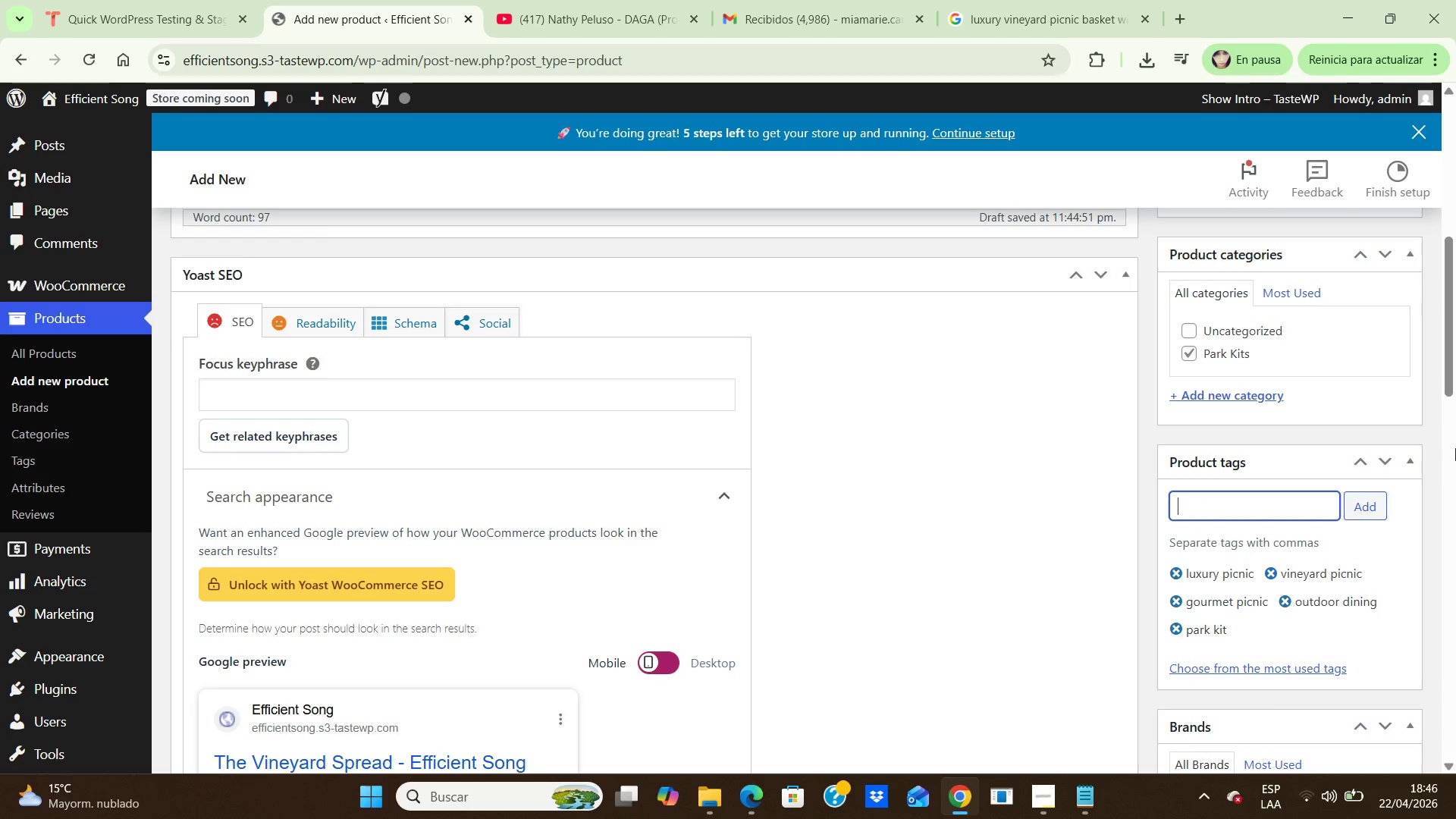 
left_click_drag(start_coordinate=[1446, 370], to_coordinate=[1439, 649])
 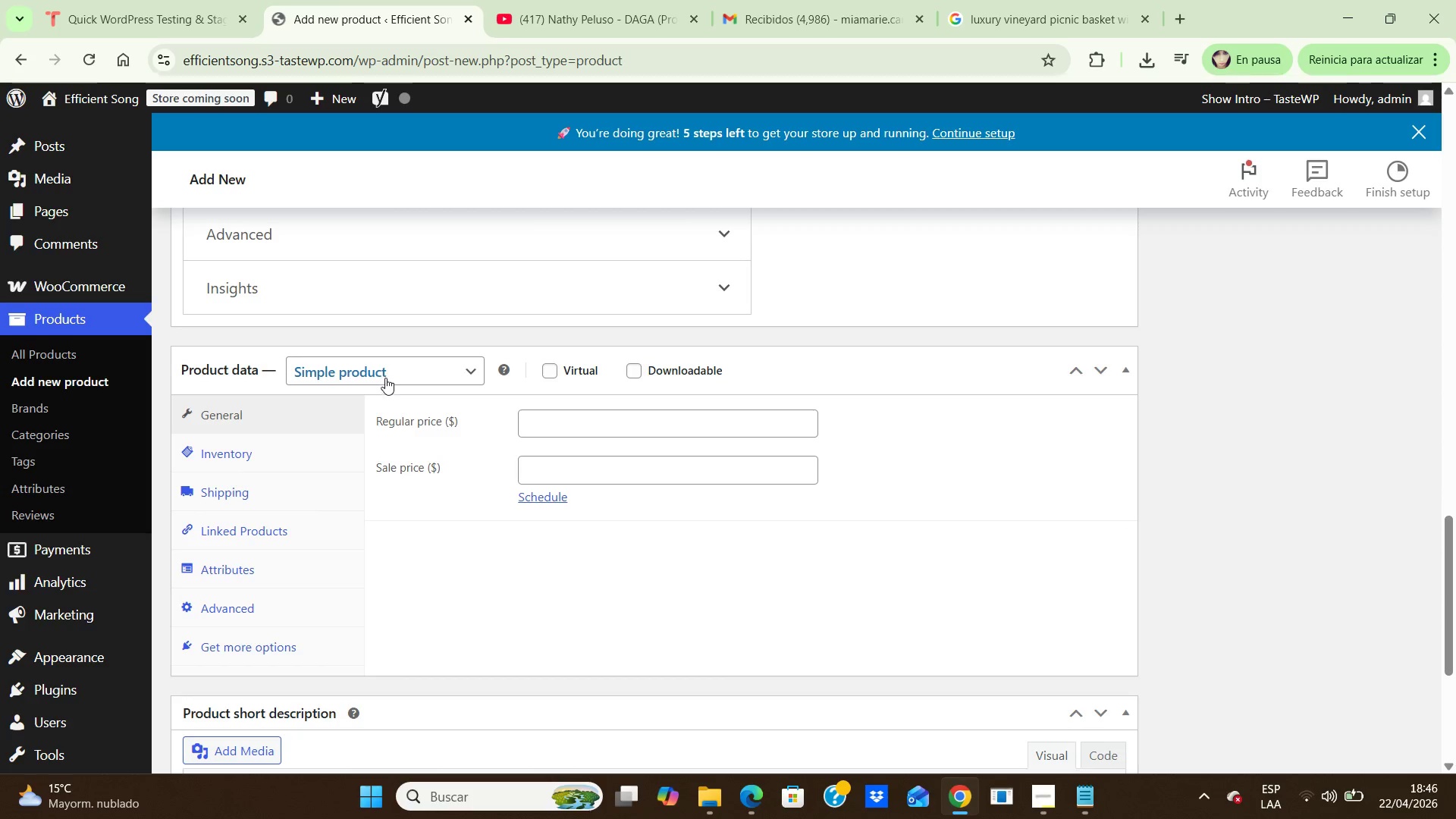 
left_click([393, 370])
 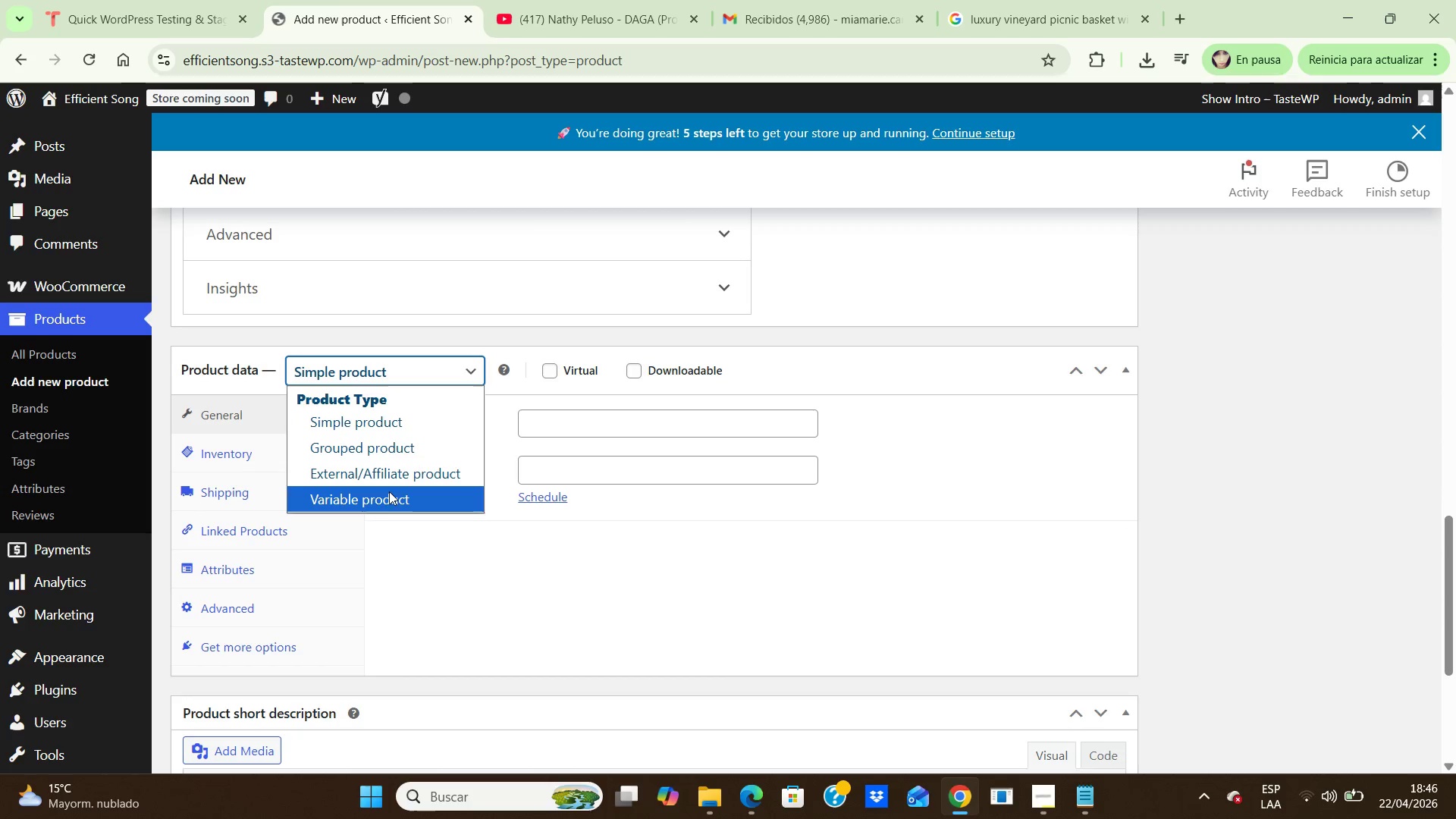 
left_click([385, 498])
 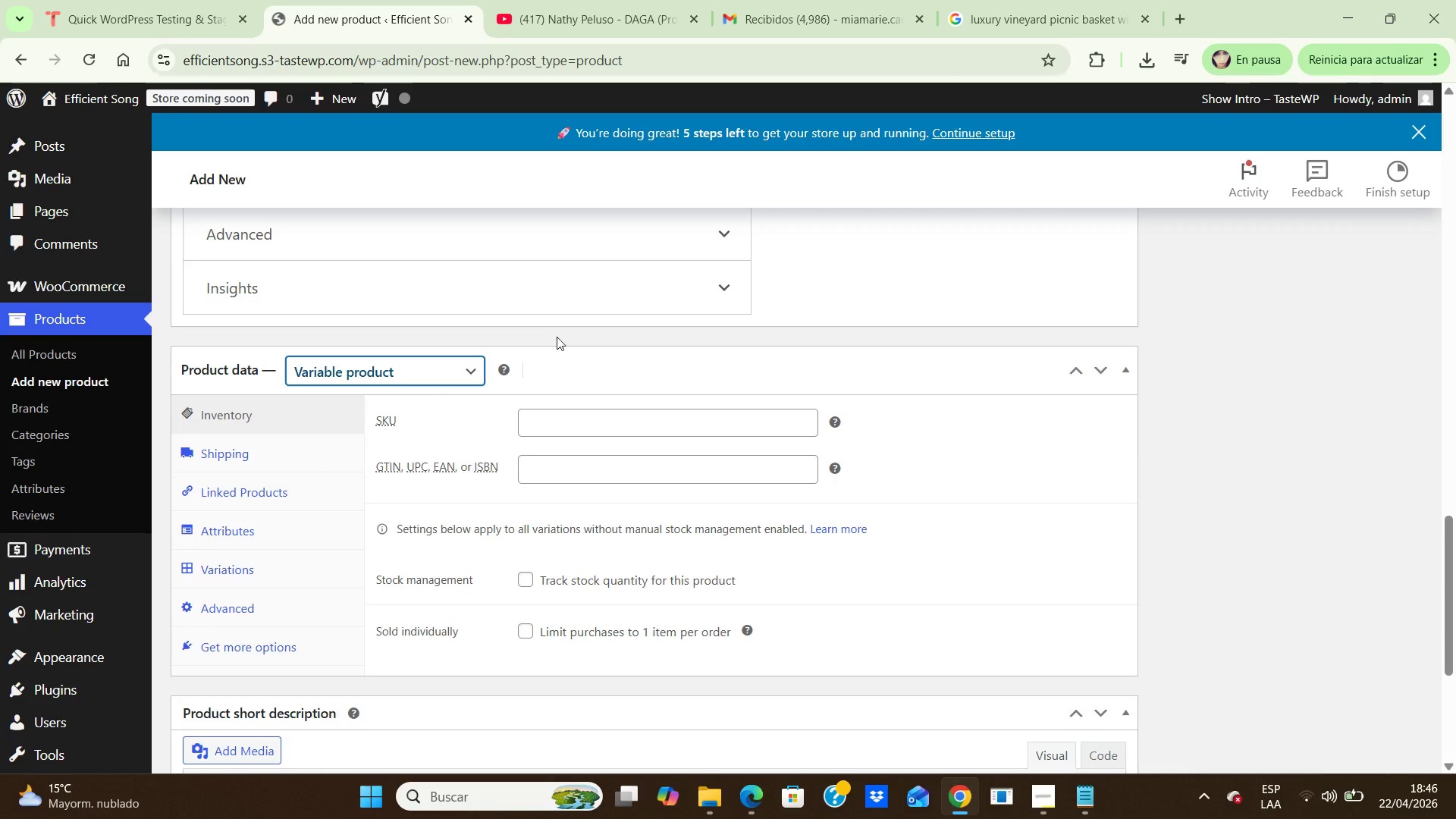 
left_click([557, 416])
 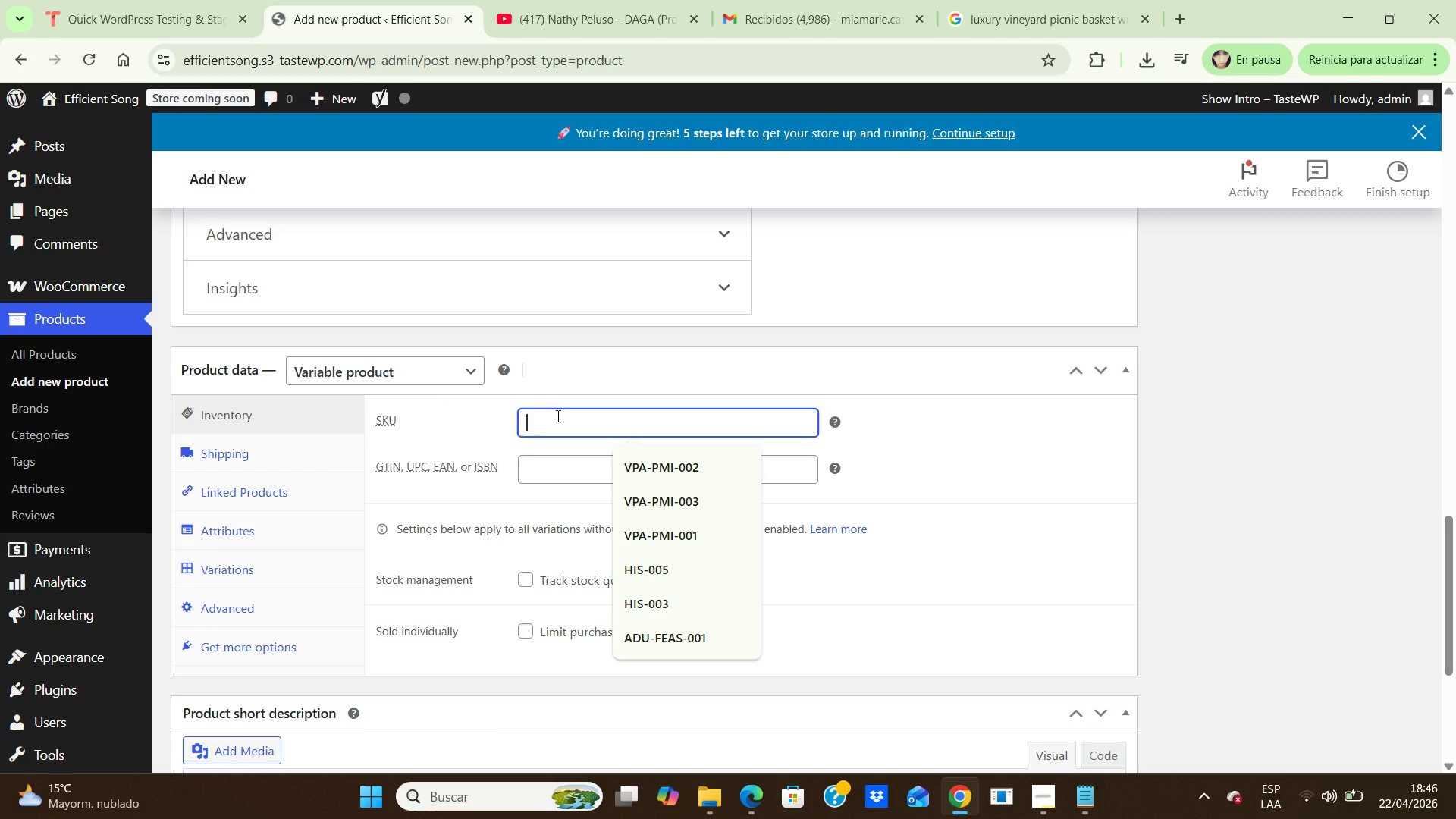 
type(AFB-VINEYARD )
key(Backspace)
type(-003)
 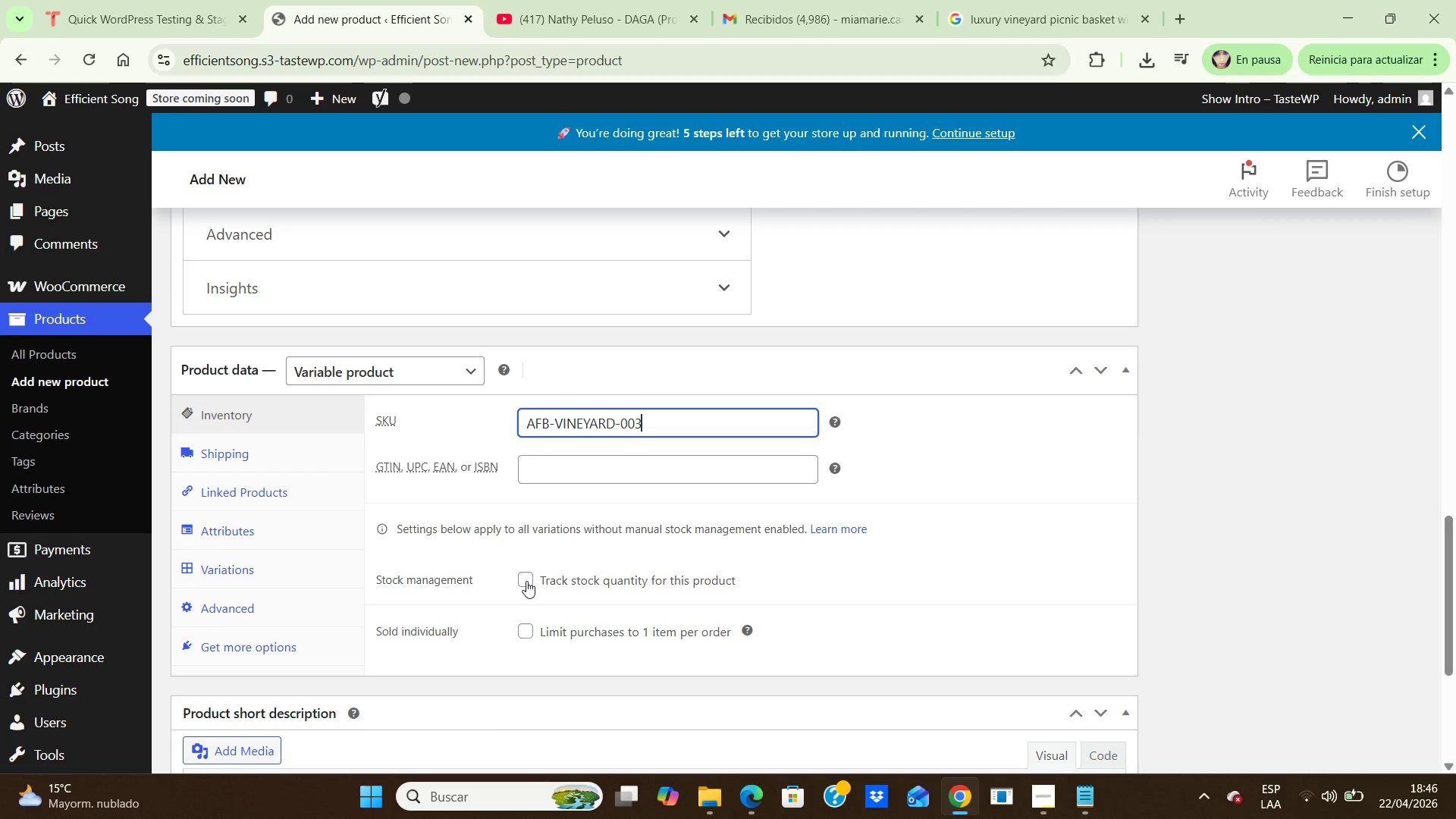 
wait(5.72)
 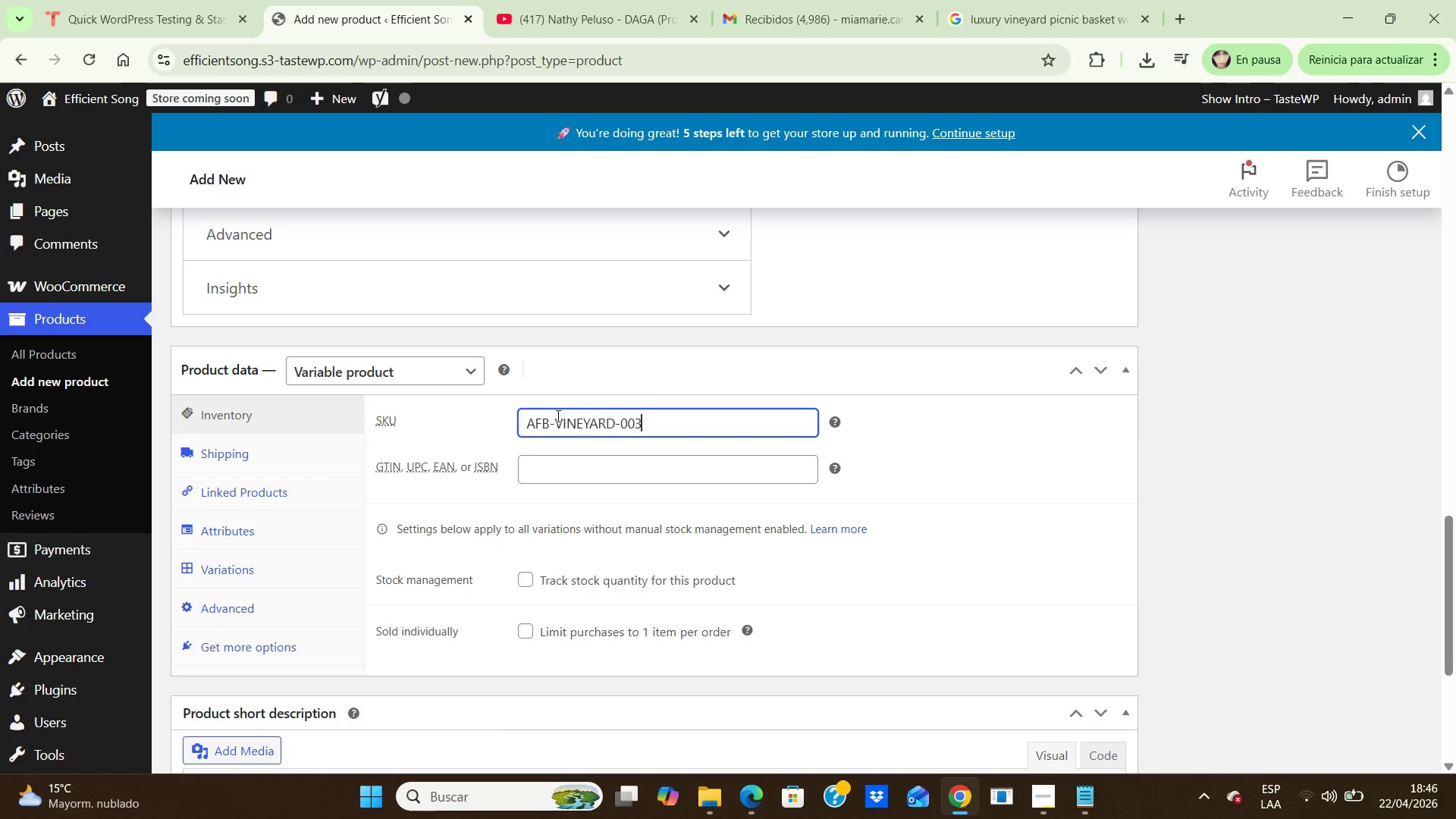 
left_click([526, 581])
 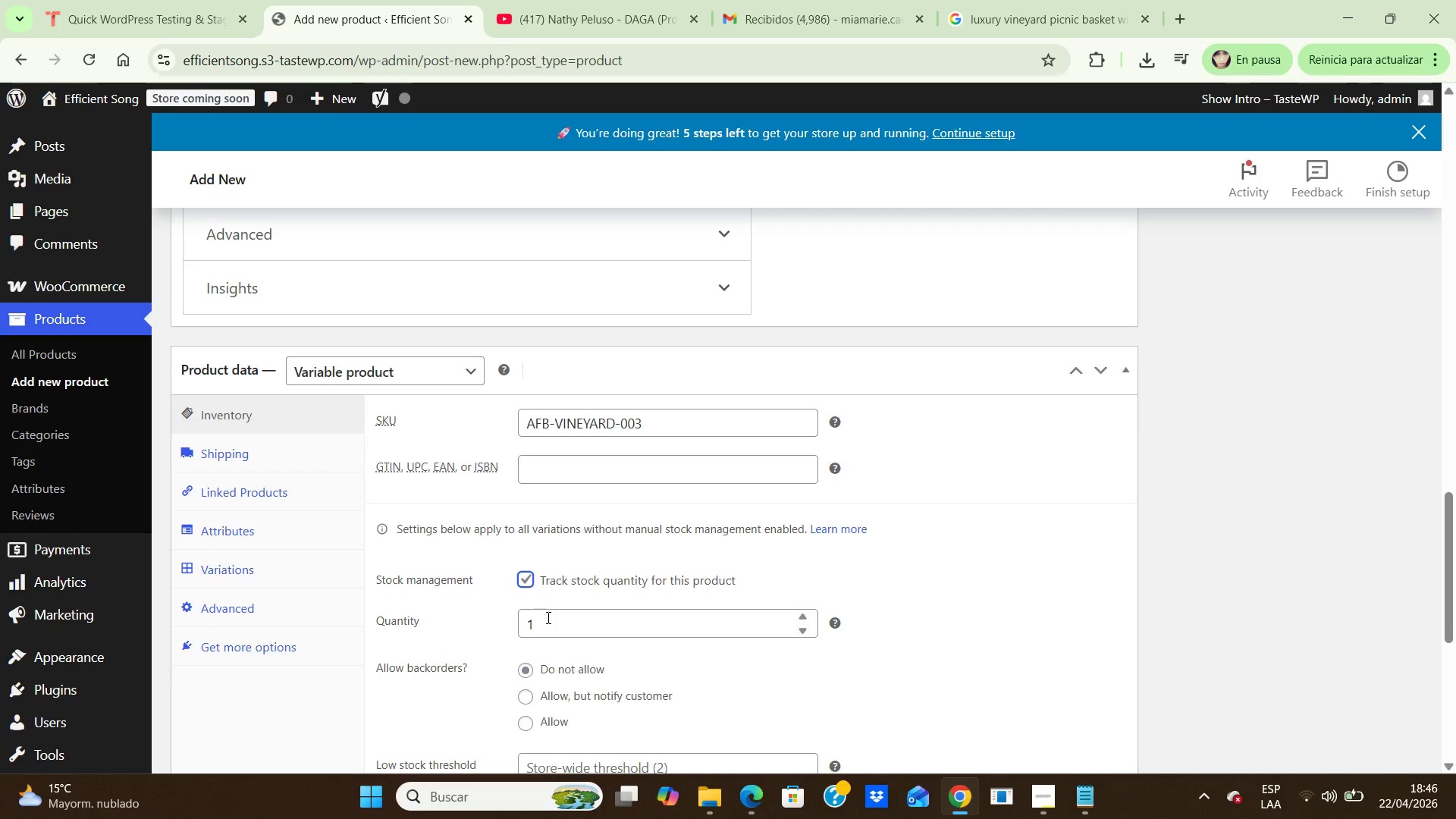 
left_click([547, 623])
 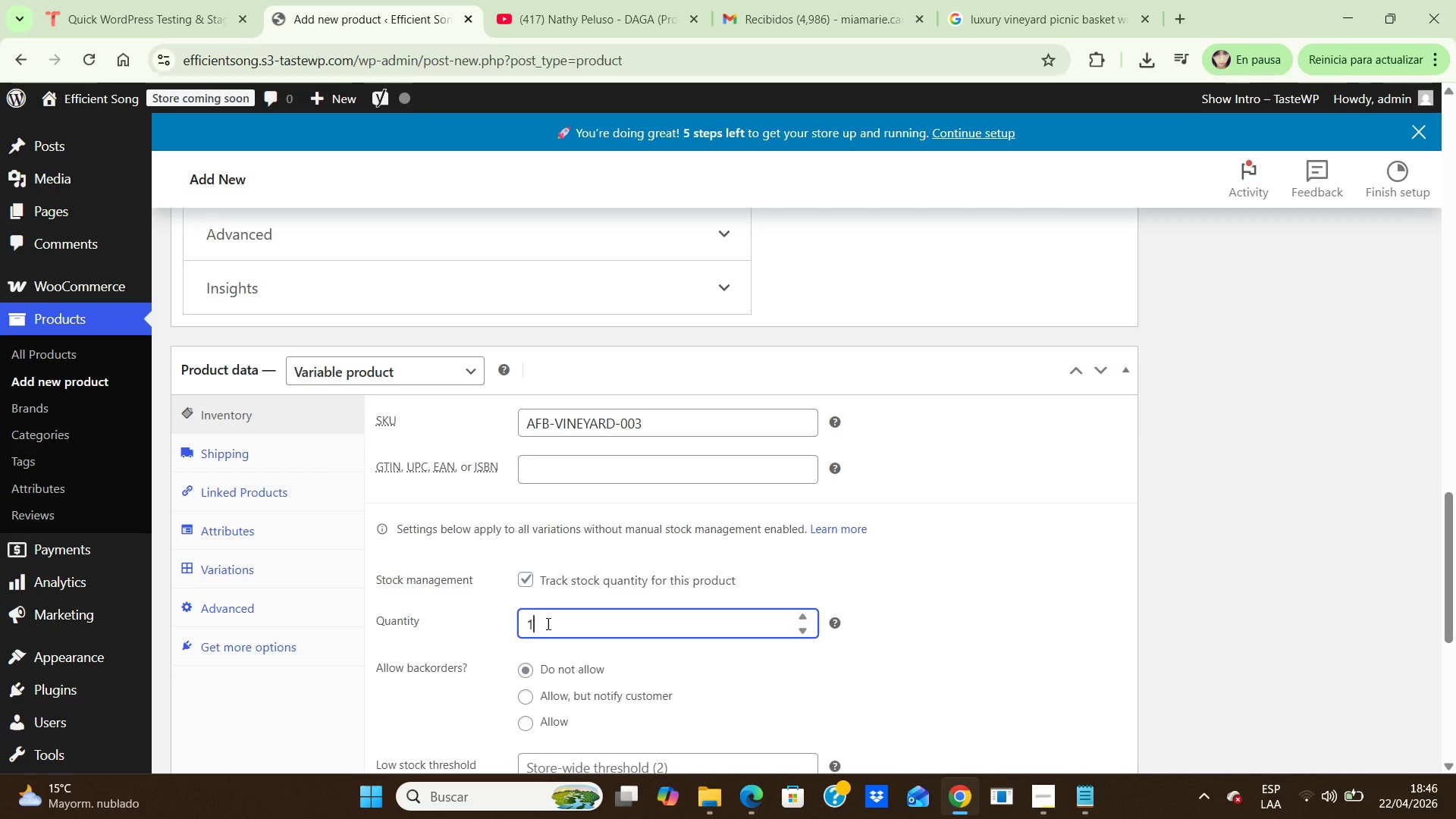 
key(4)
 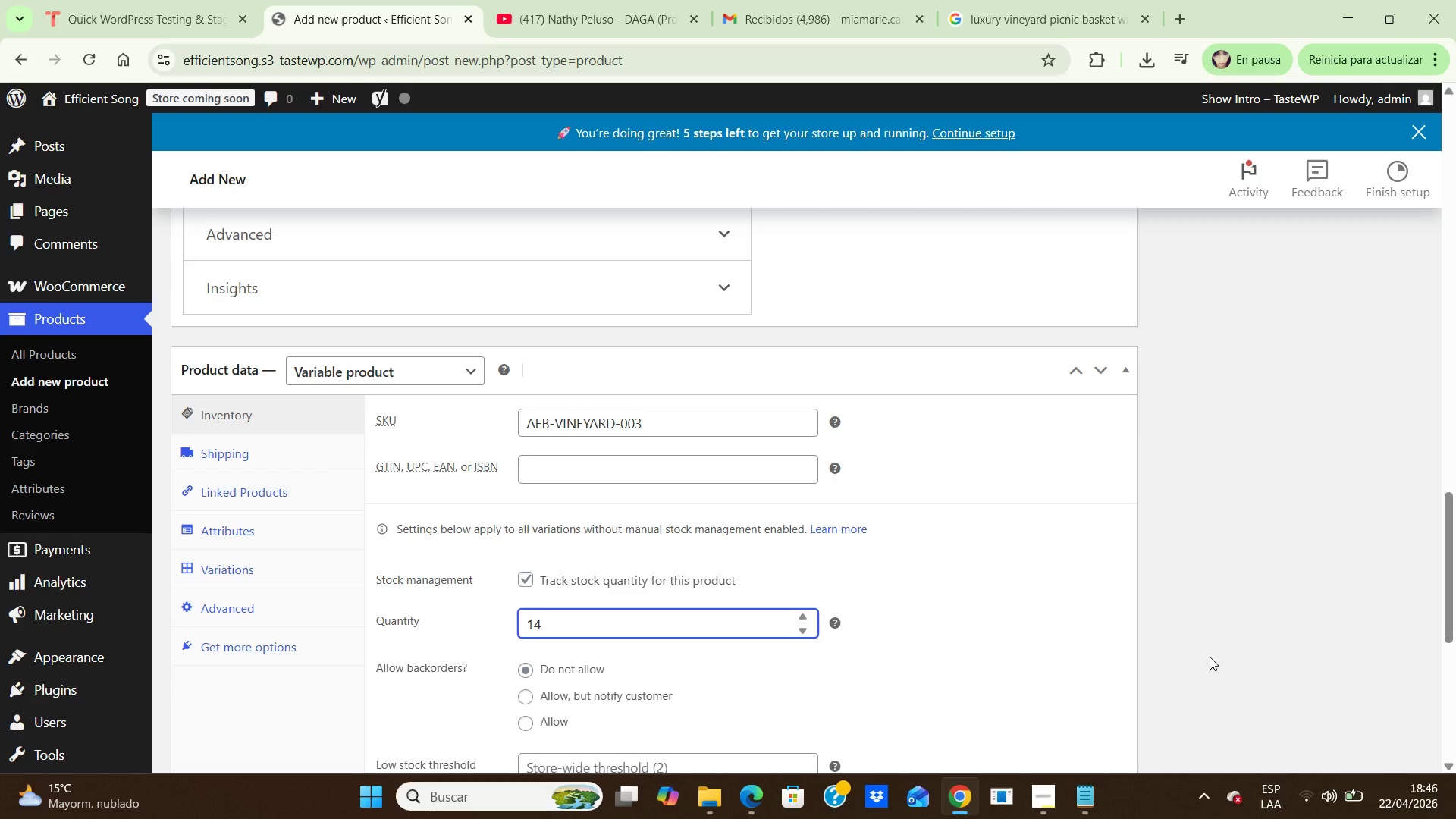 
left_click([1240, 645])
 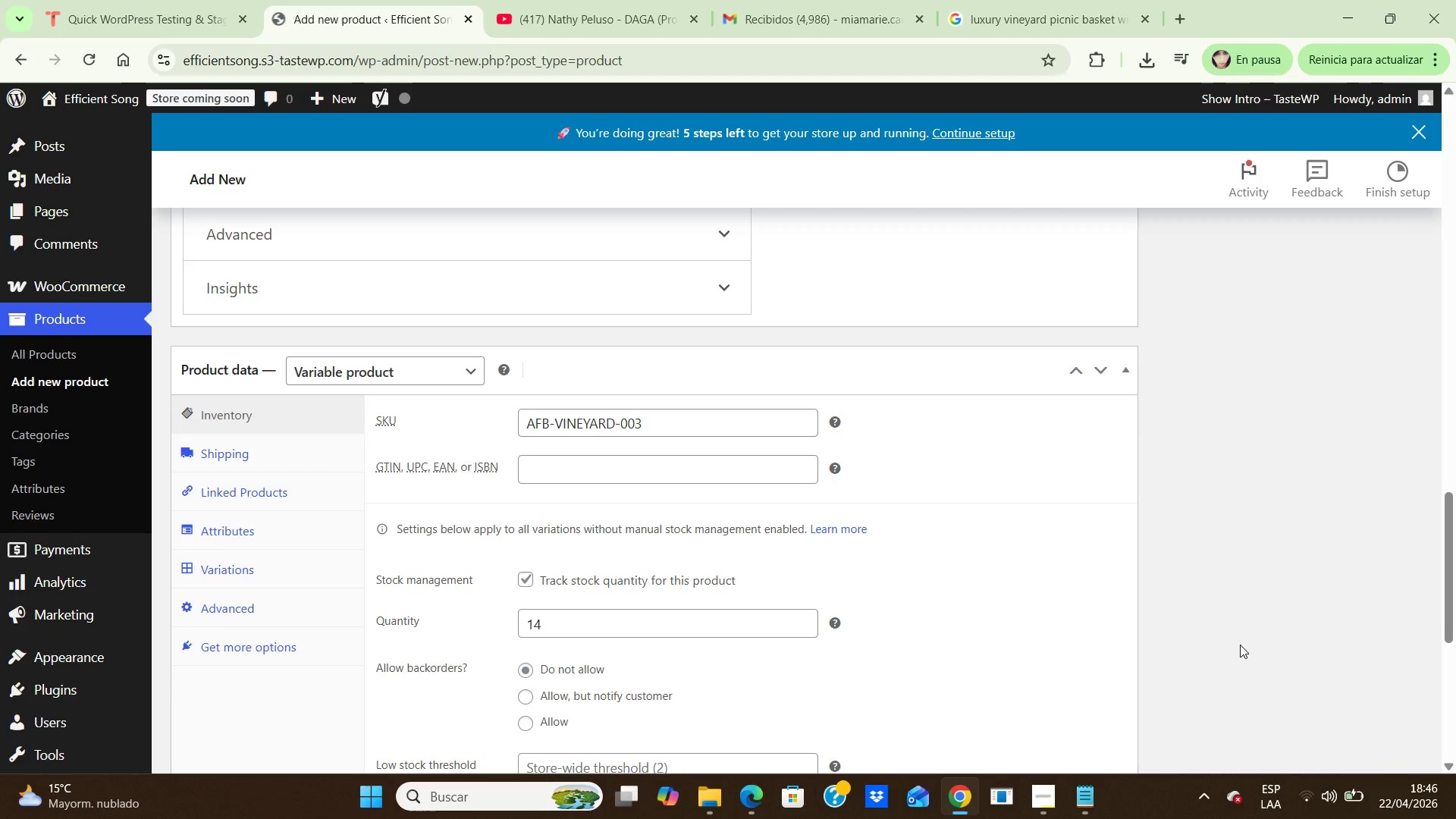 
key(ArrowDown)
 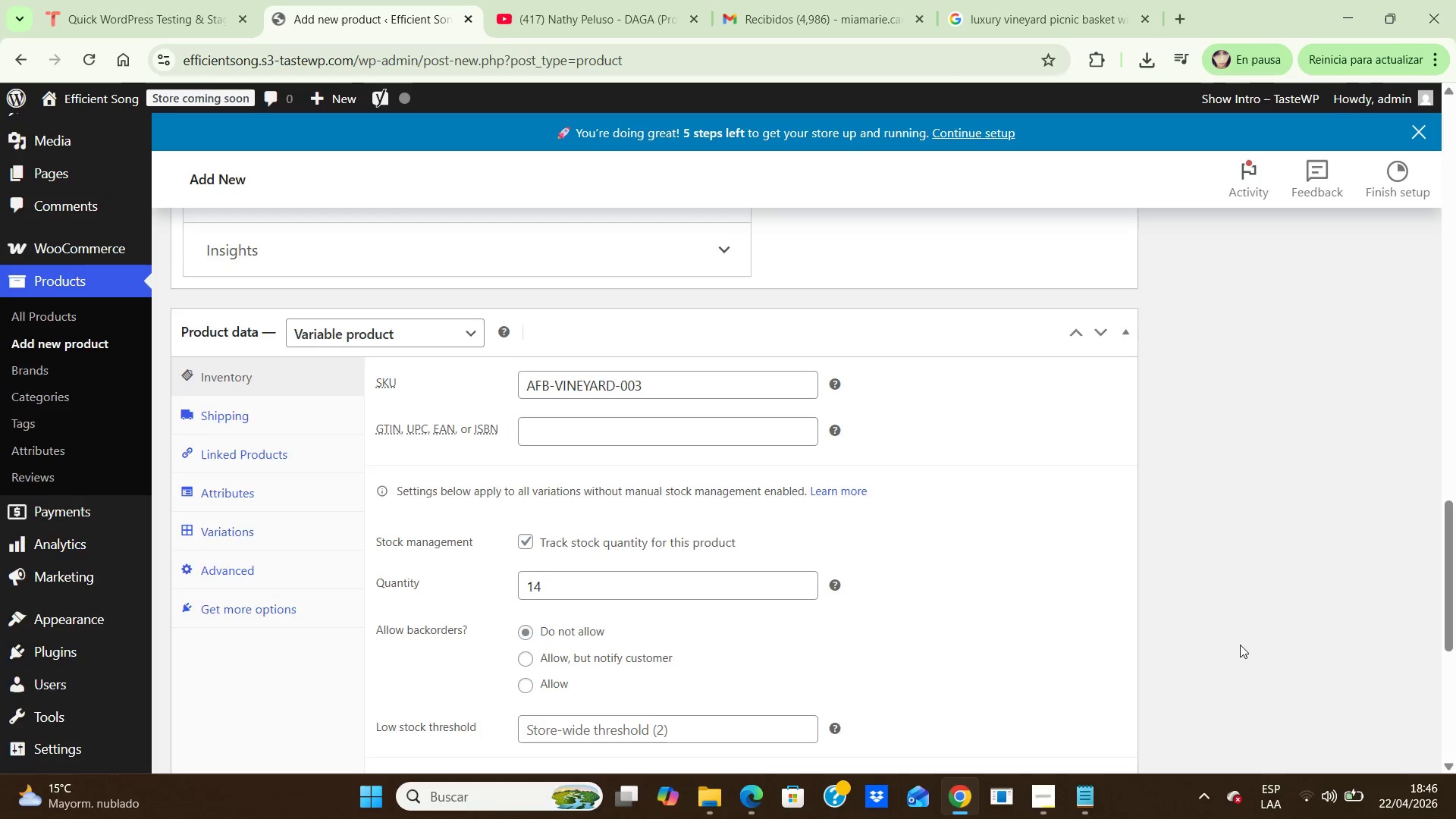 
key(ArrowDown)
 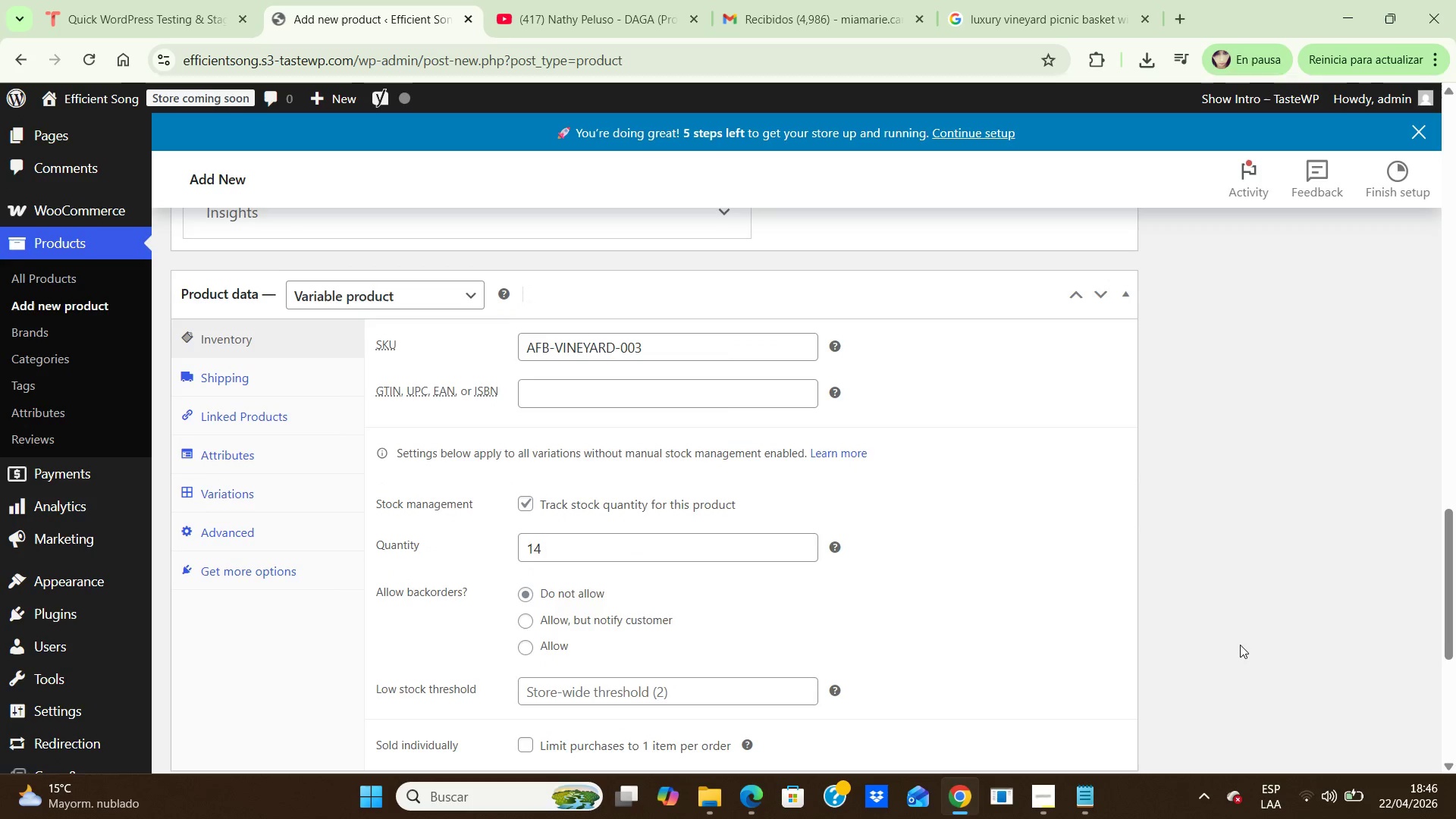 
key(ArrowDown)
 